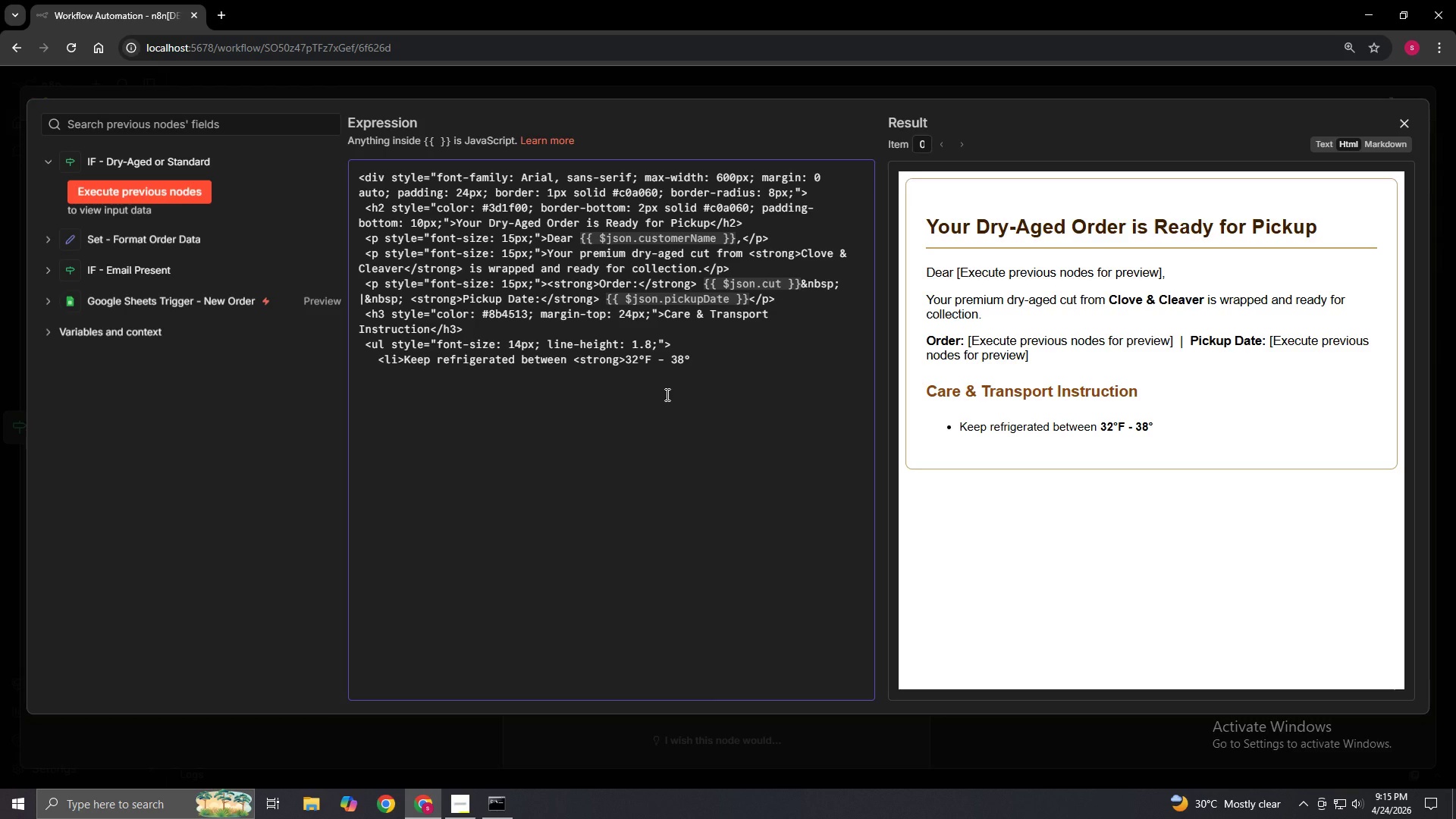 
key(Shift+F)
 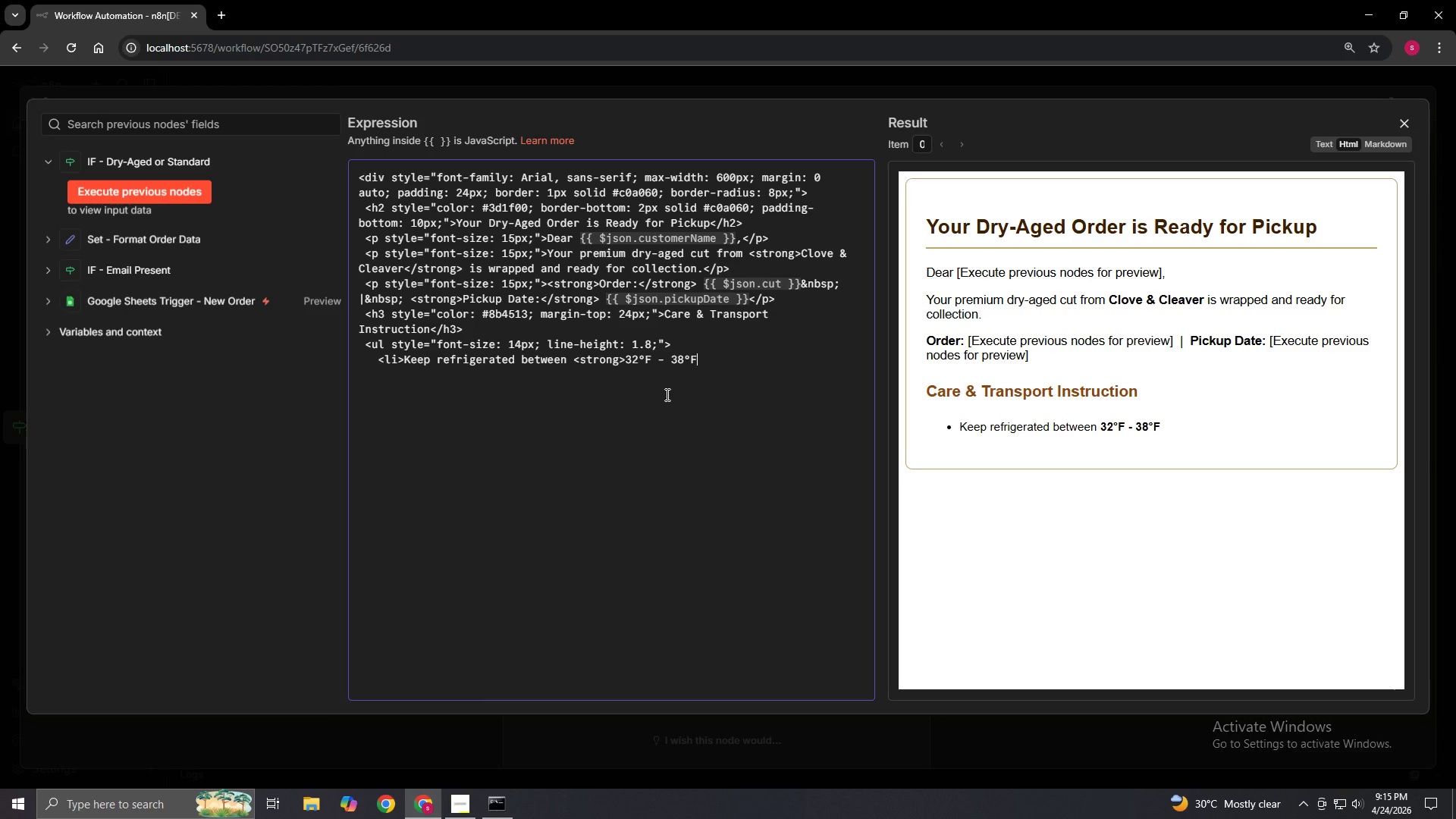 
wait(7.66)
 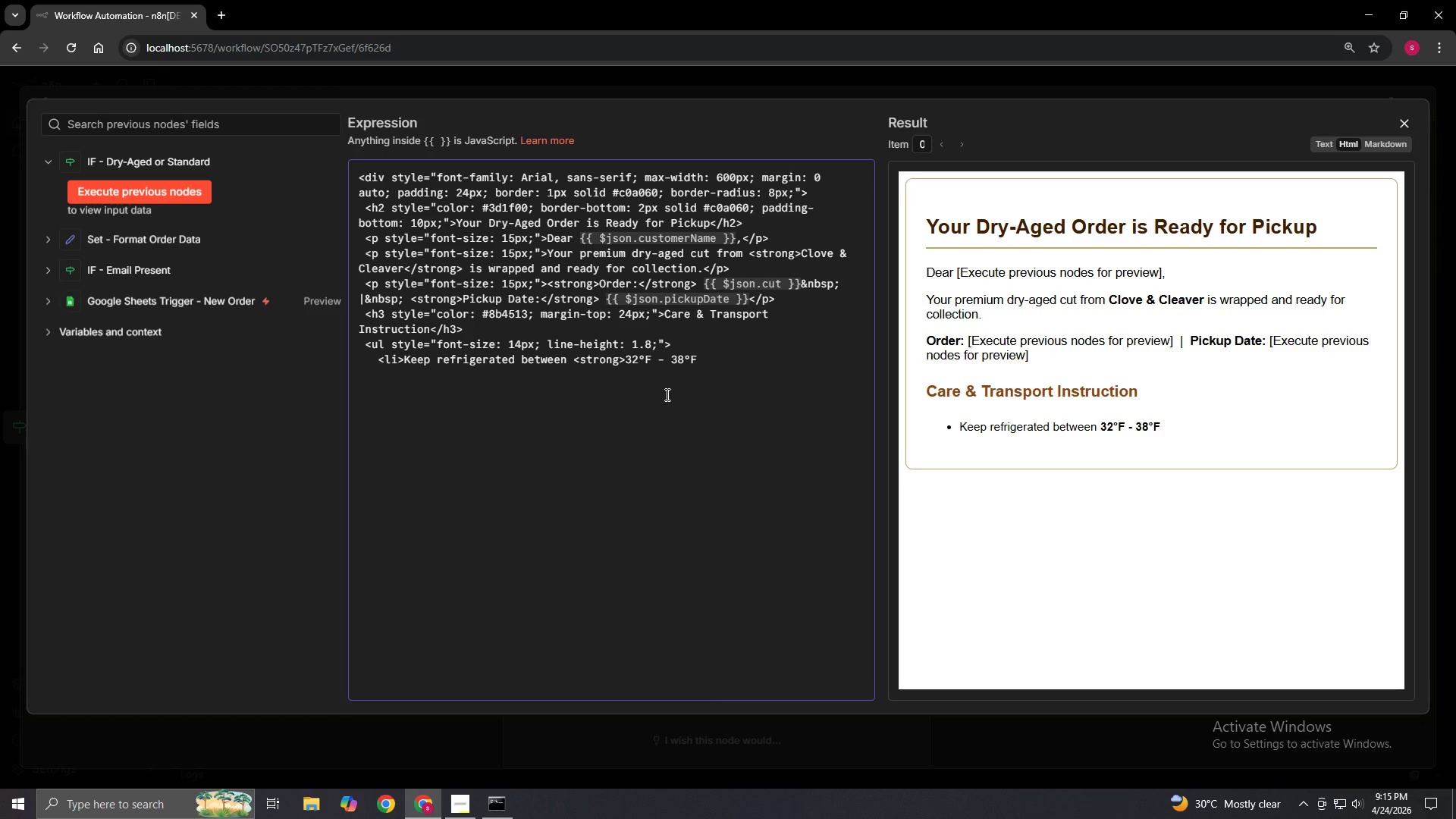 
type(</strong> during)
 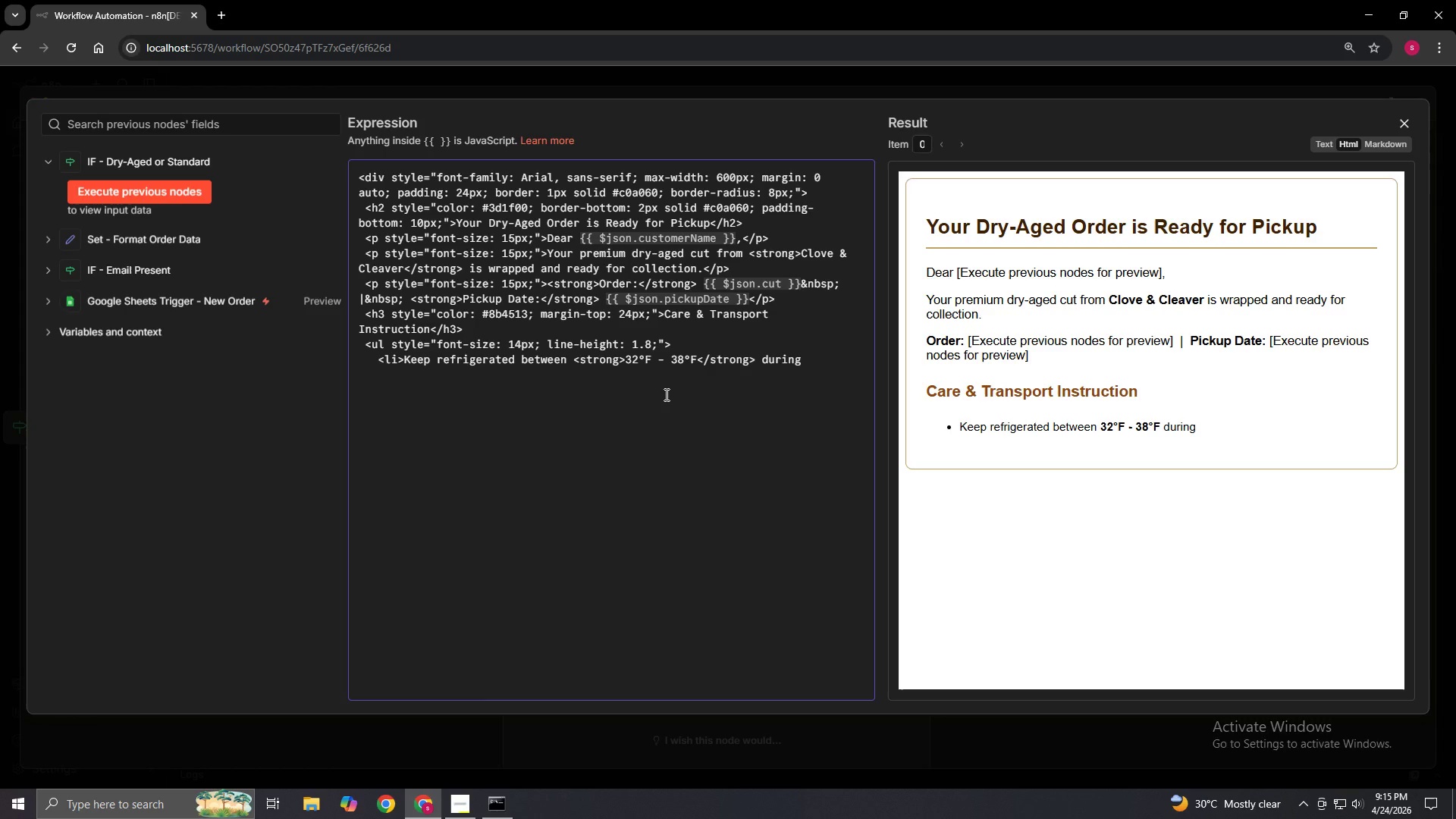 
key(Space)
 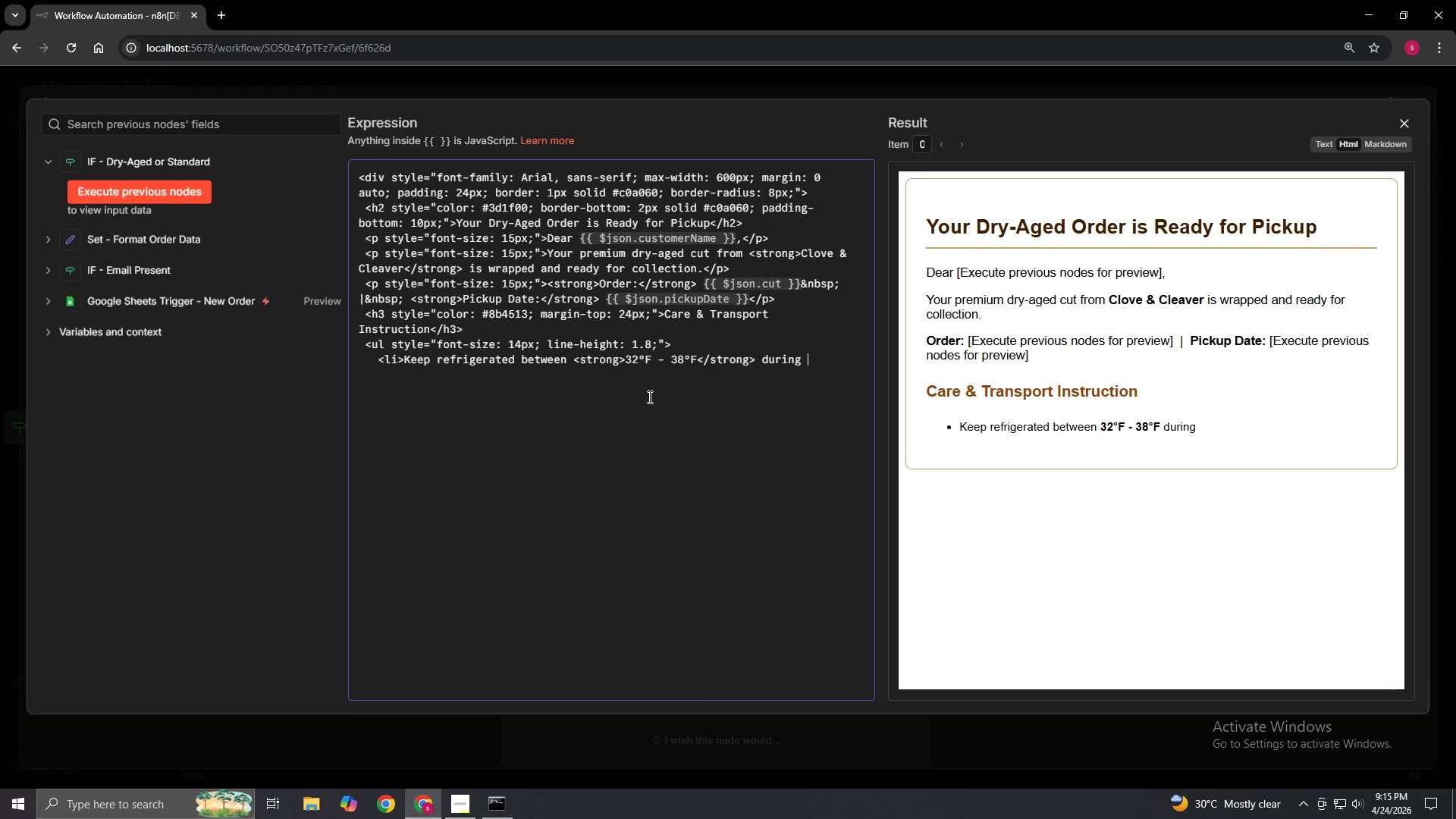 
type(transport</li>)
 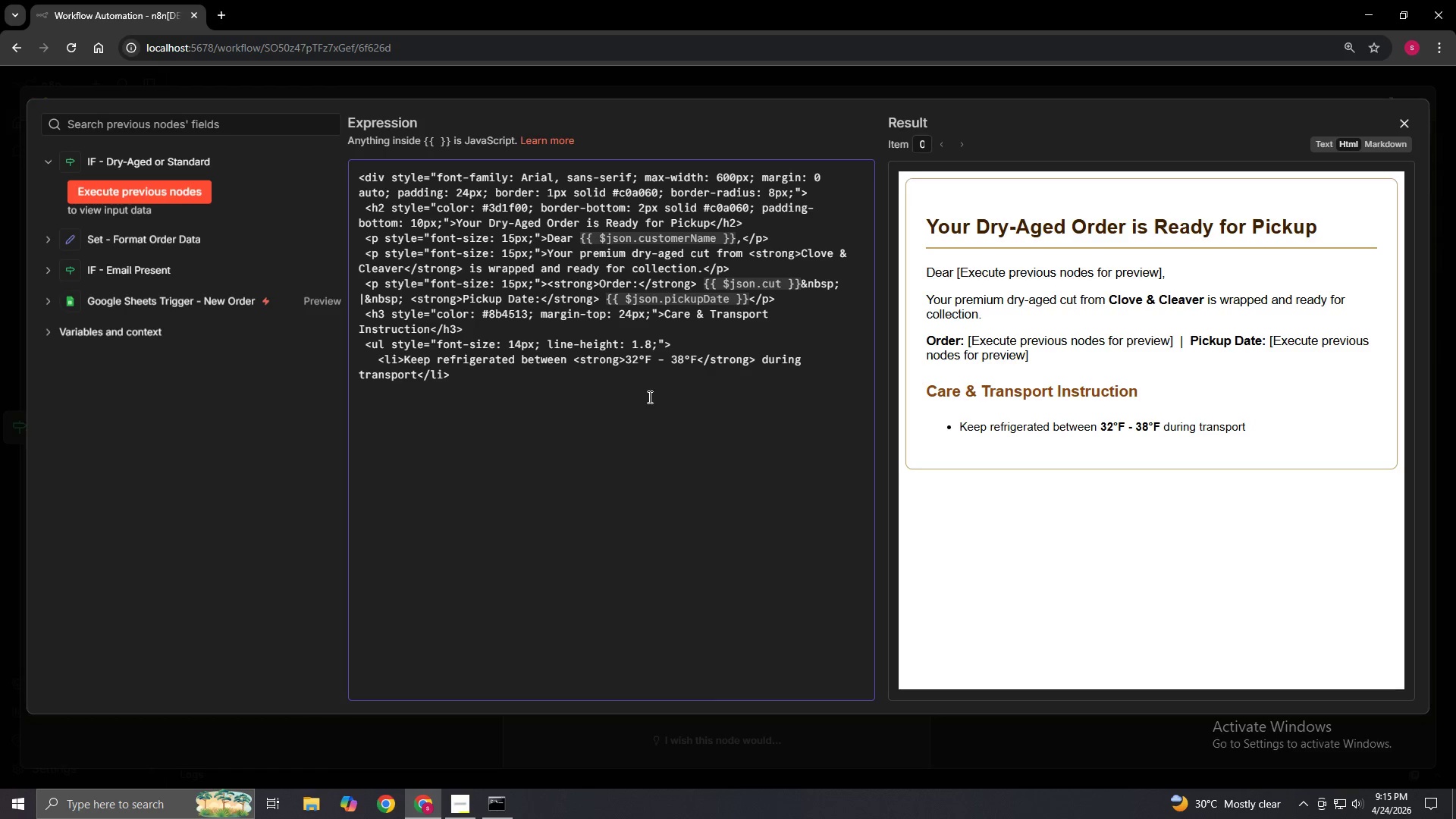 
key(Enter)
 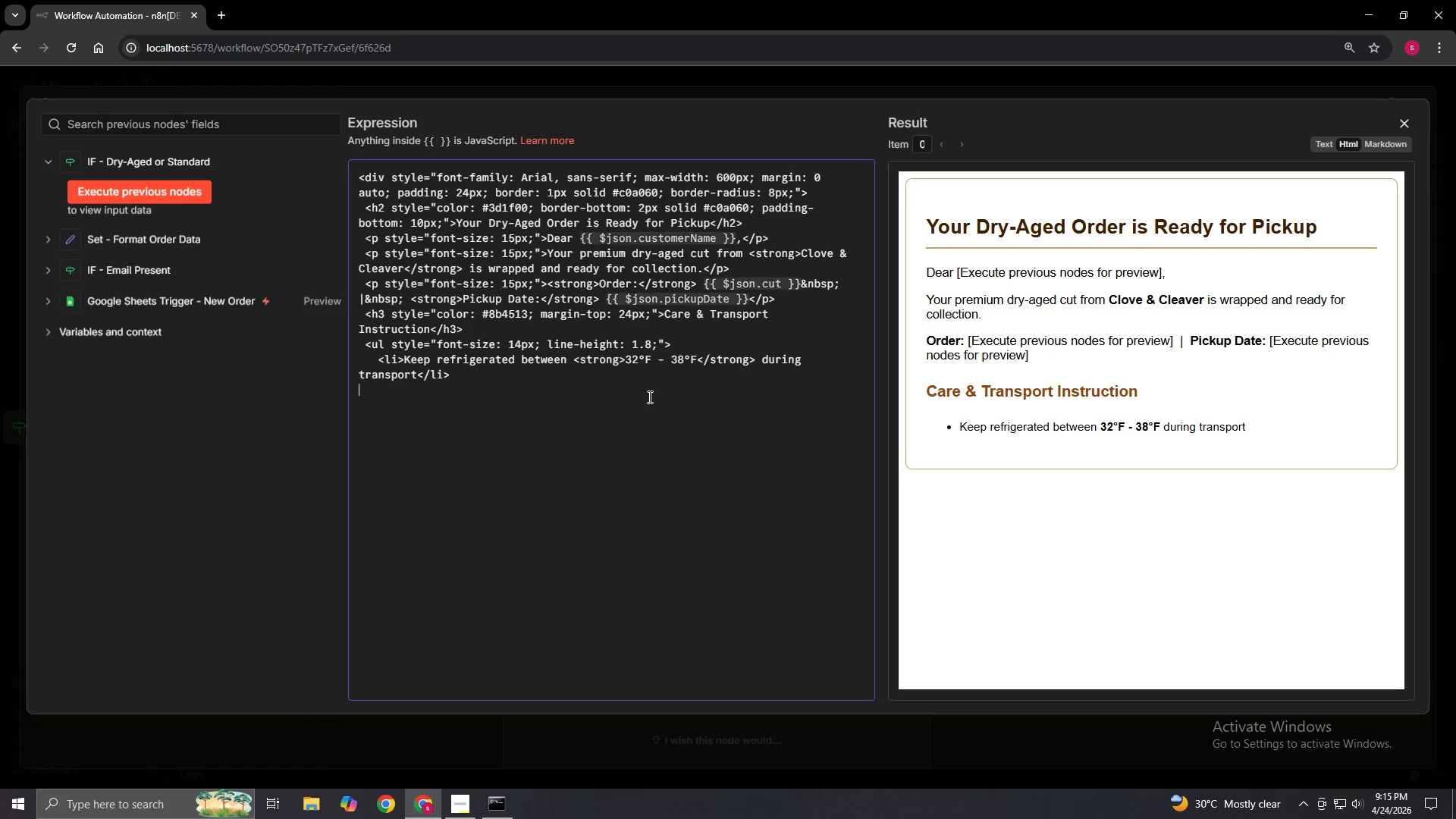 
key(Space)
 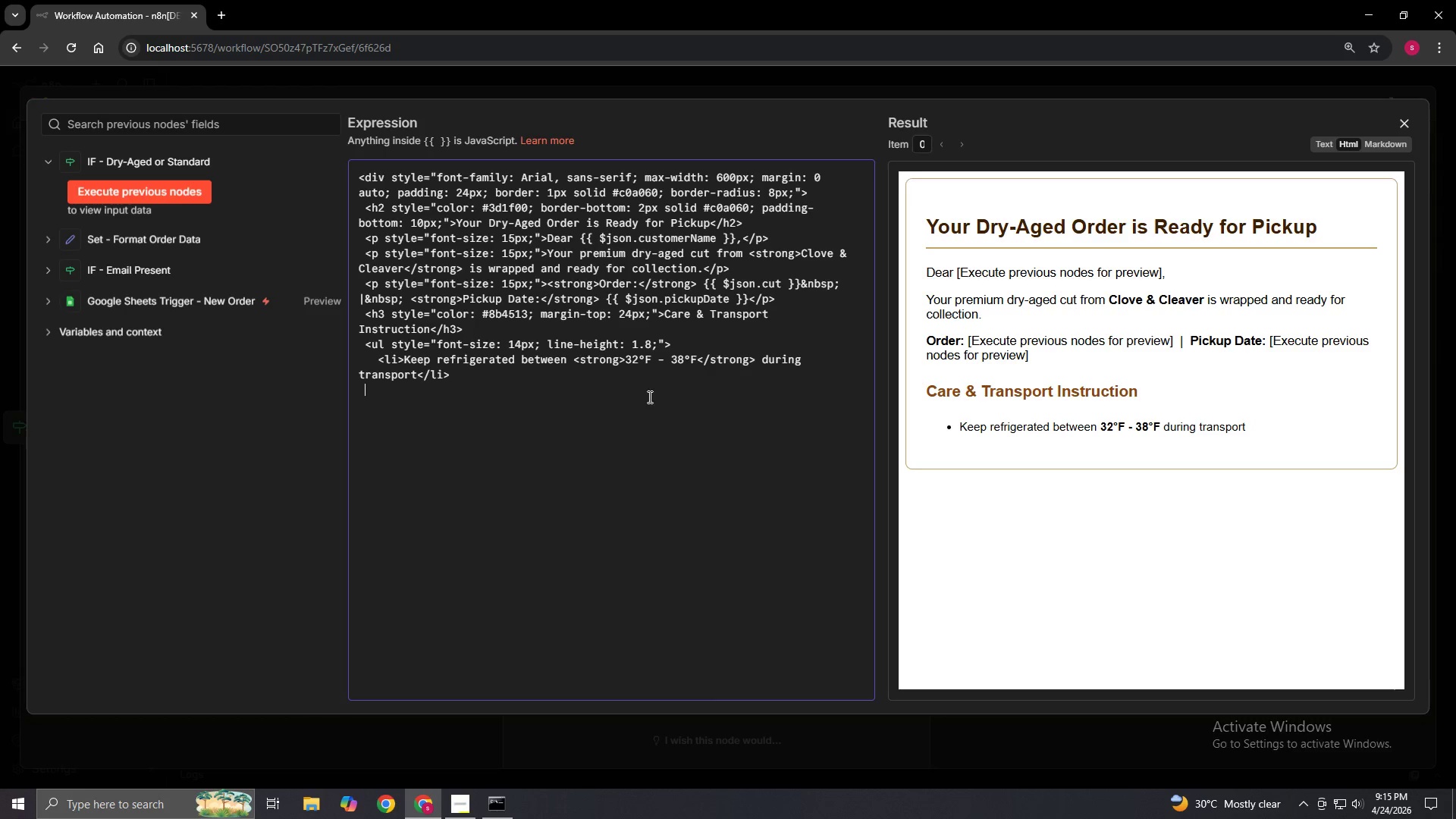 
key(Space)
 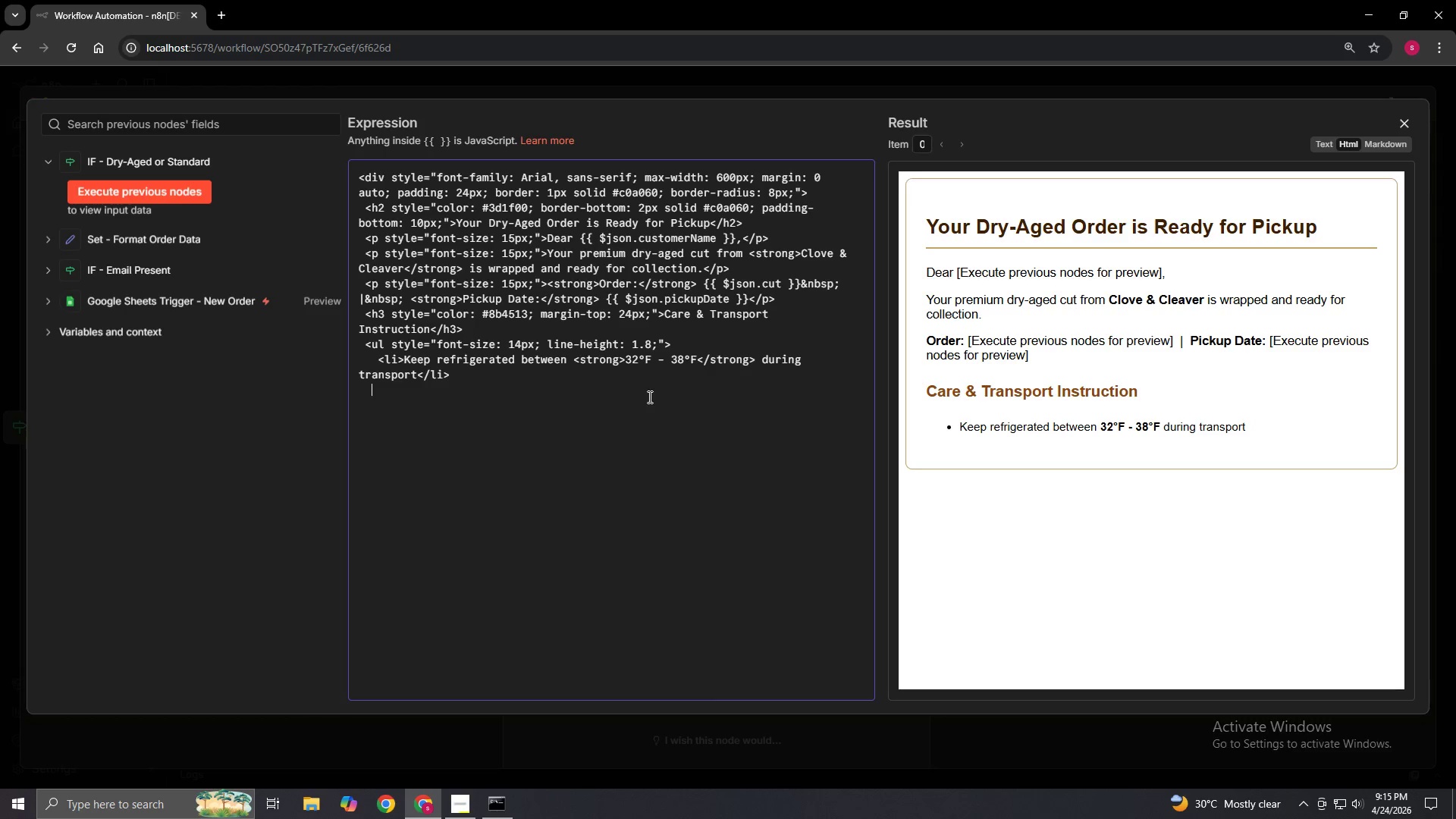 
key(Space)
 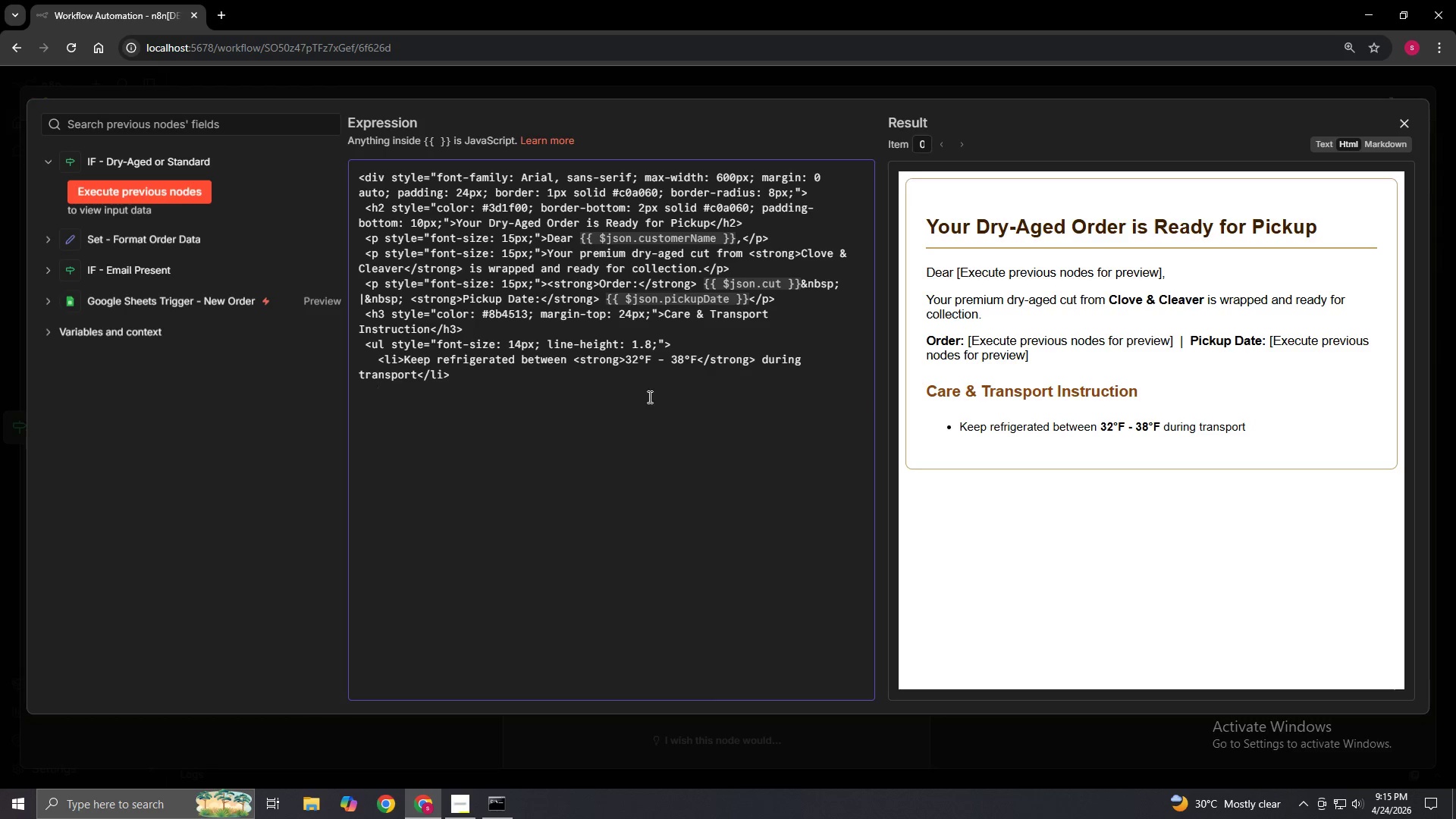 
key(Shift+Comma)
 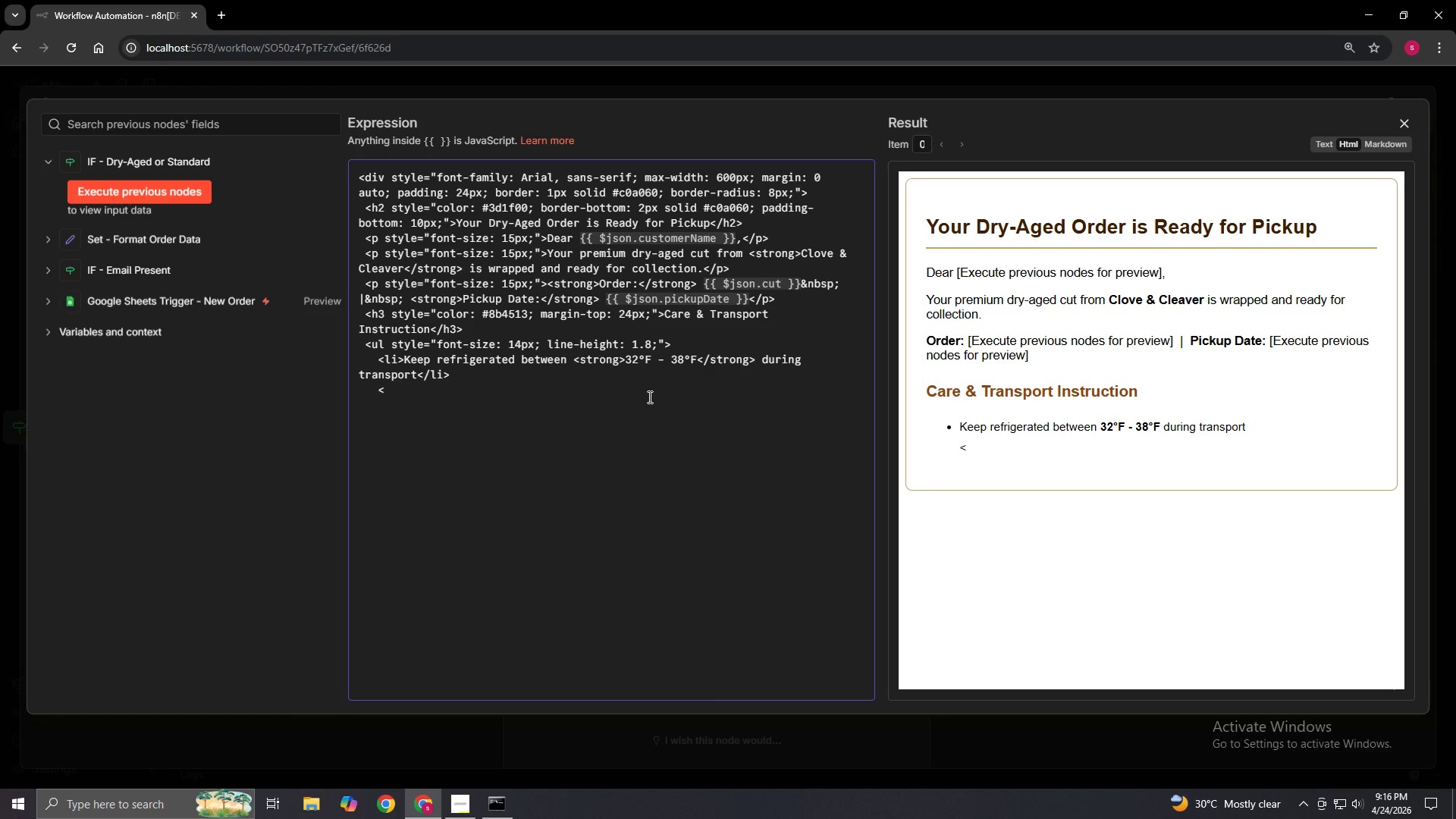 
key(Semicolon)
 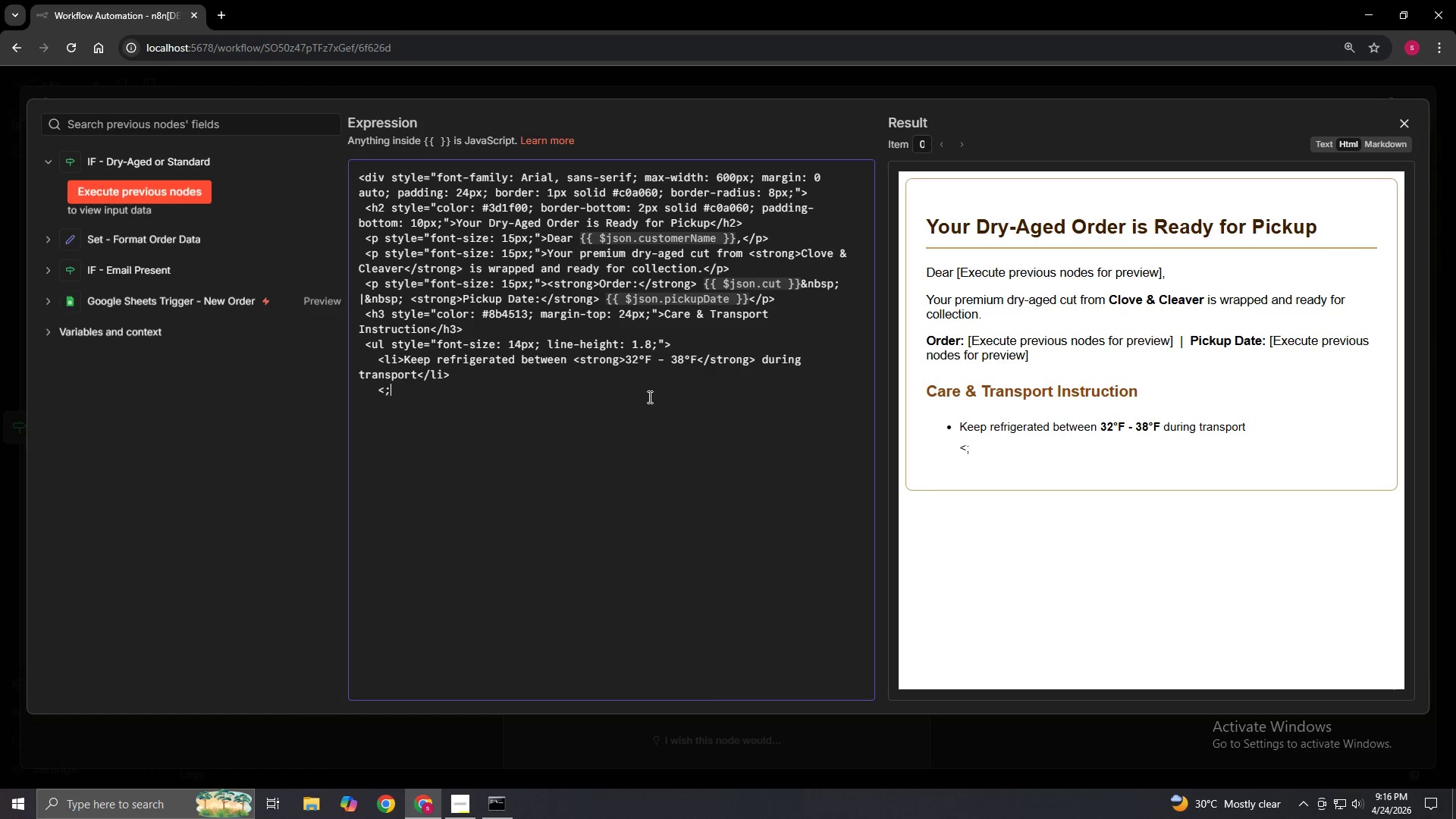 
key(I)
 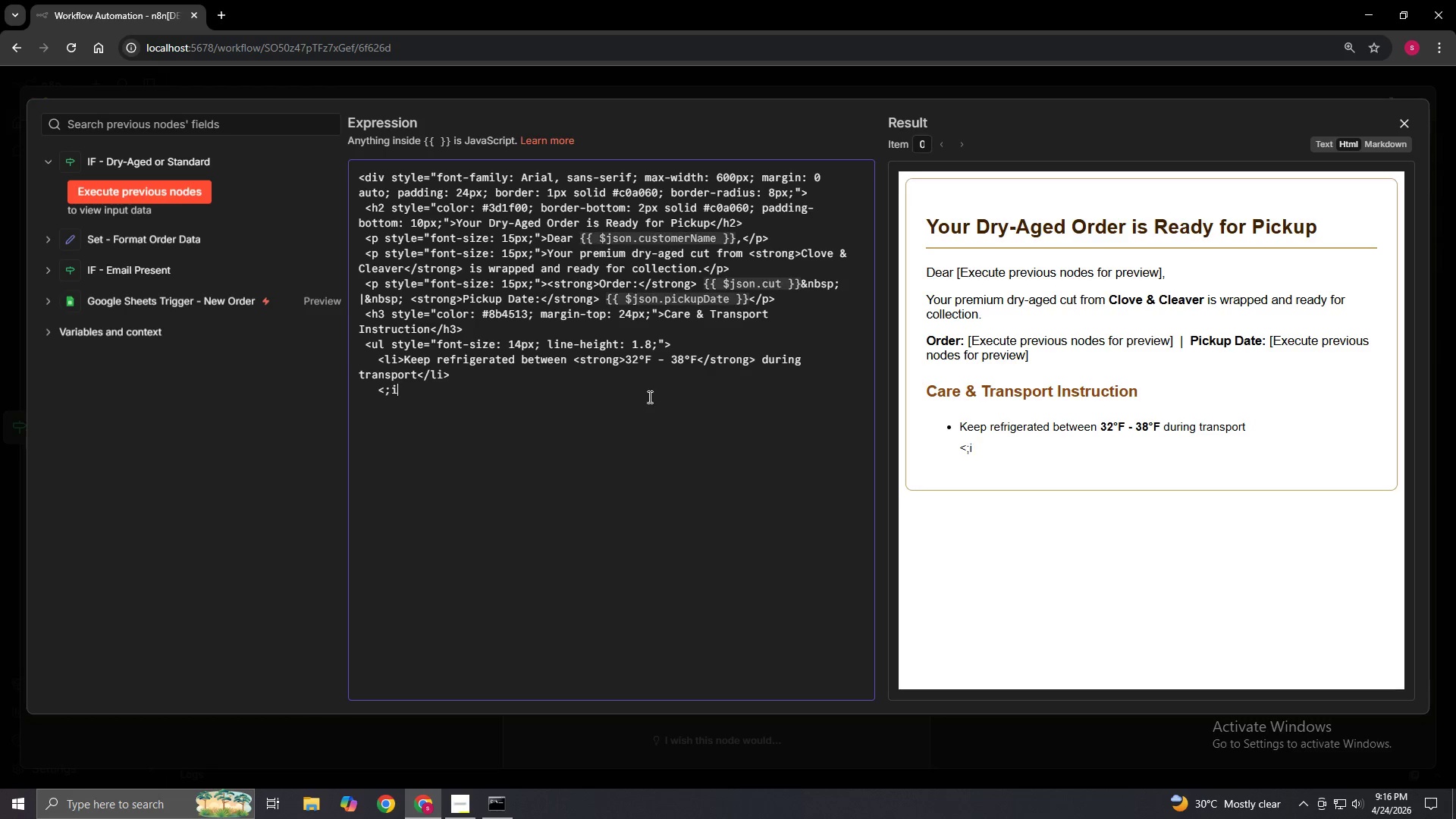 
key(Shift+Period)
 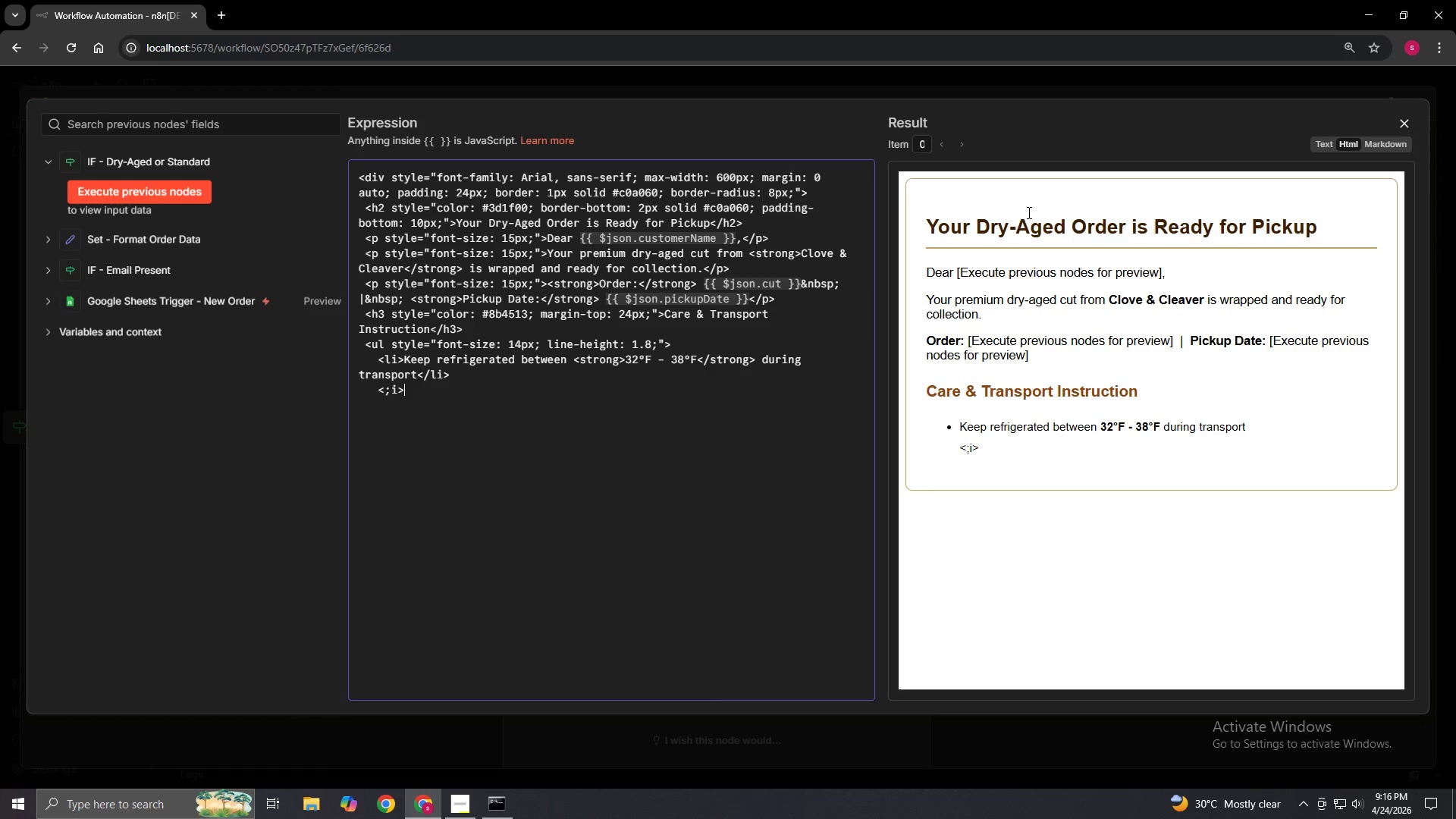 
left_click([1323, 139])
 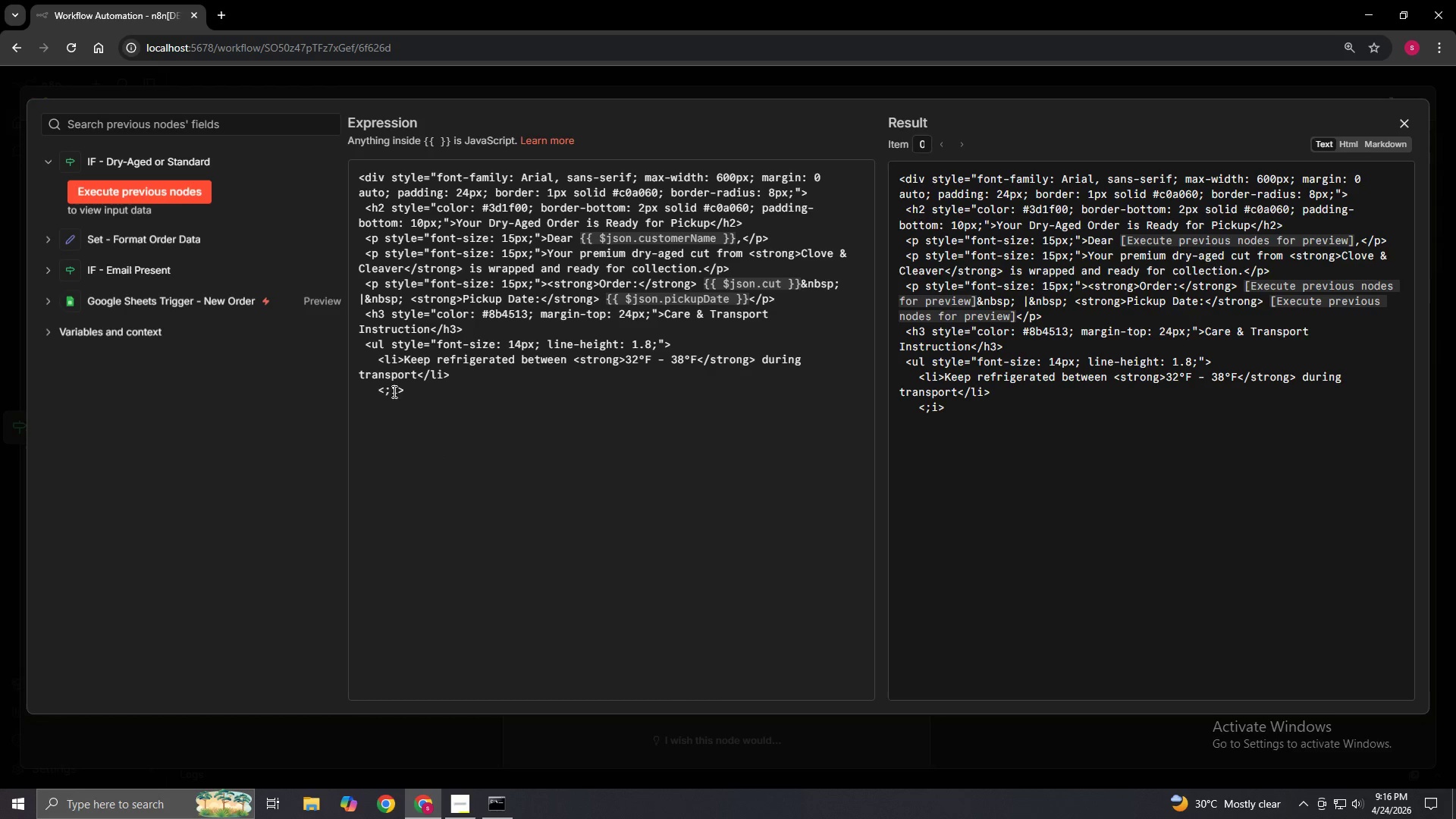 
left_click([388, 391])
 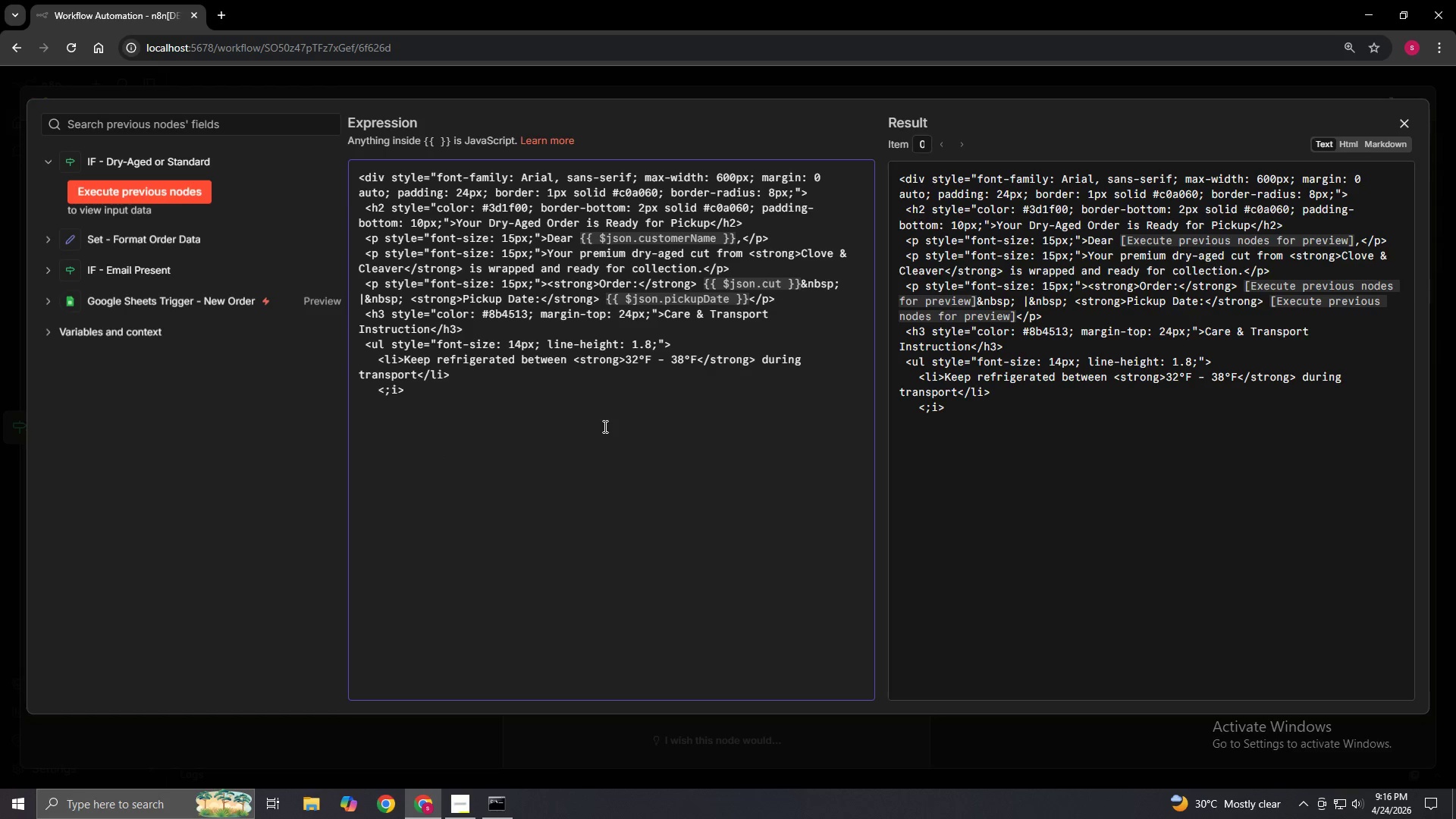 
key(Backspace)
 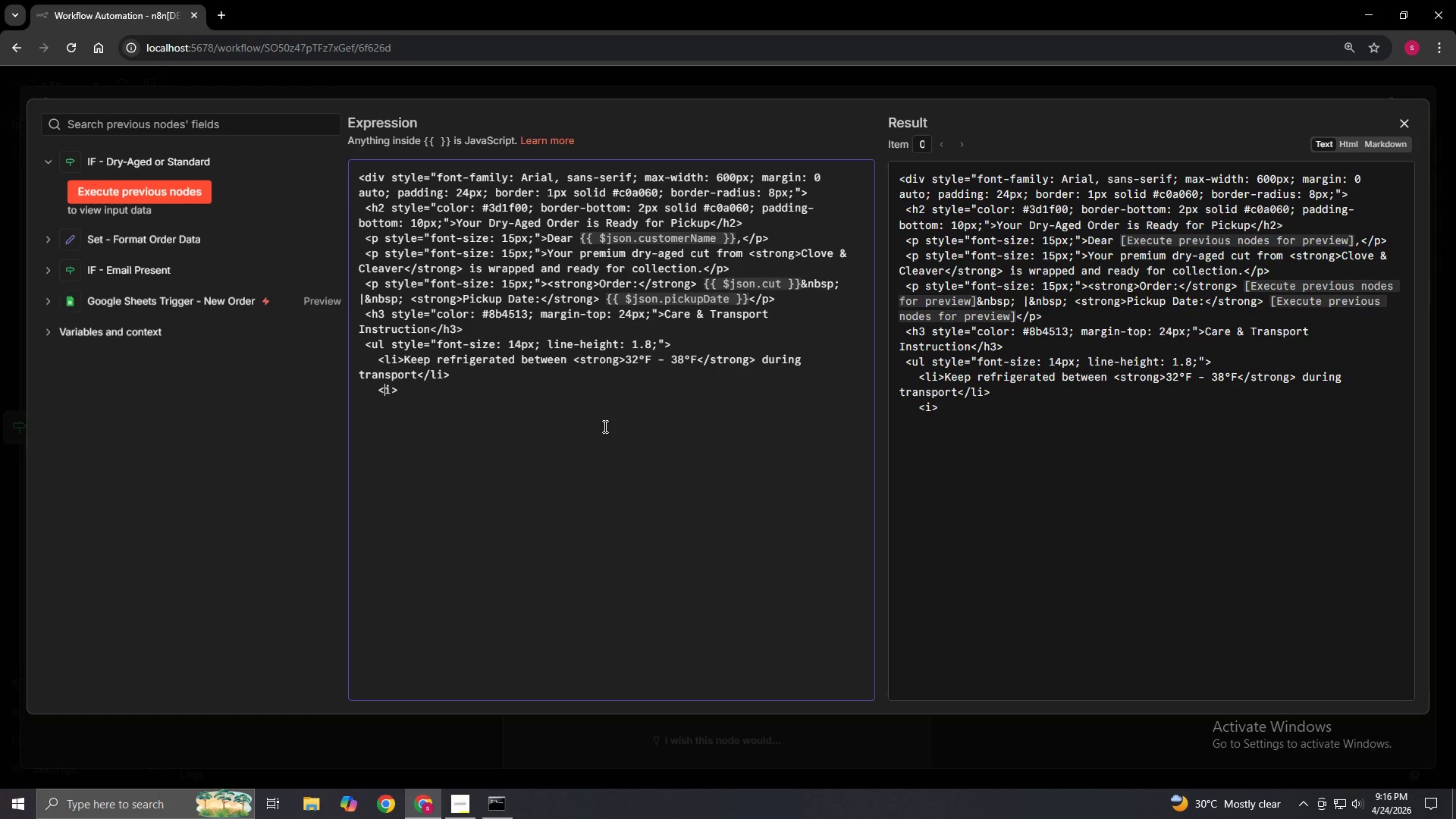 
key(L)
 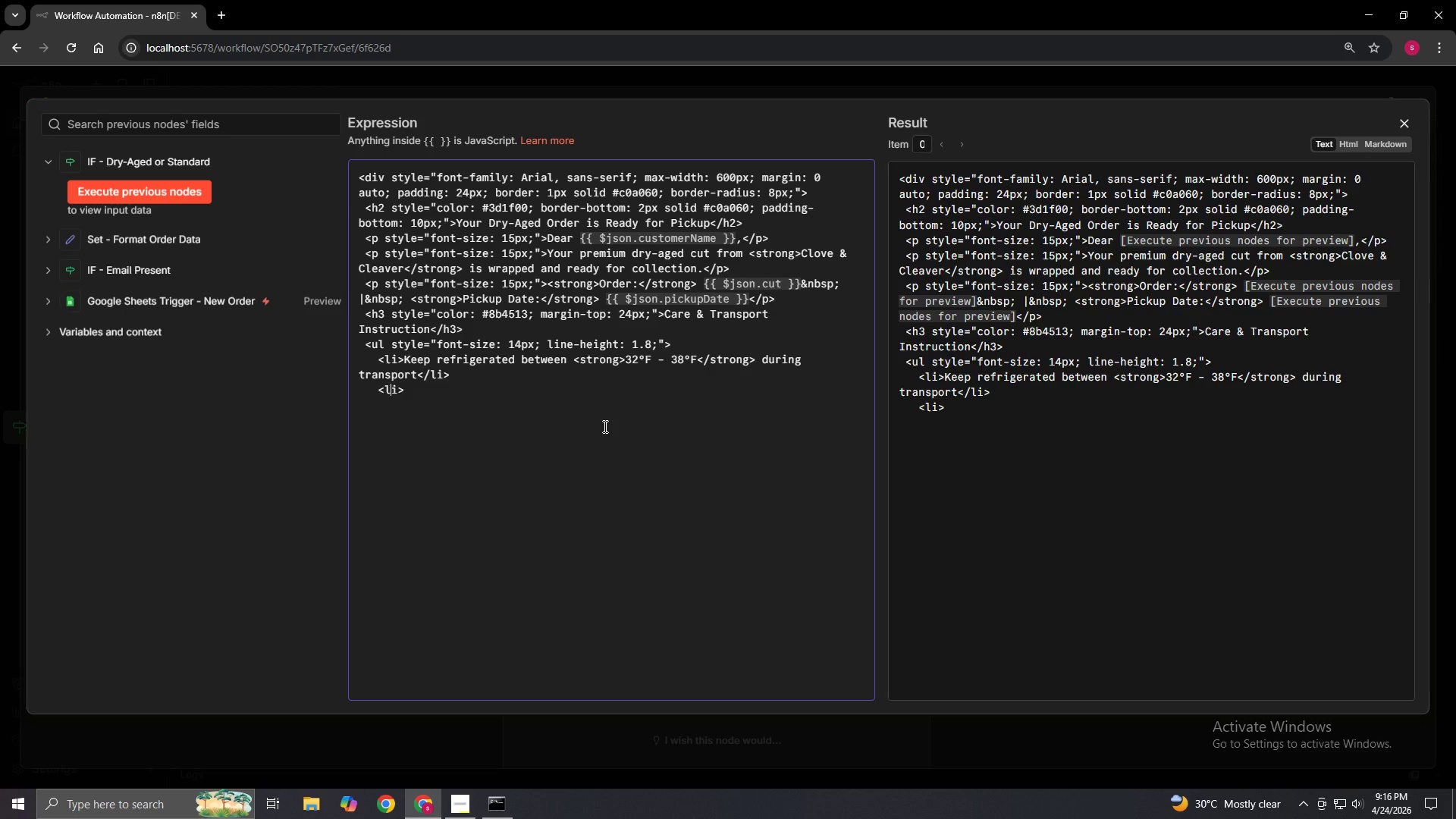 
key(ArrowRight)
 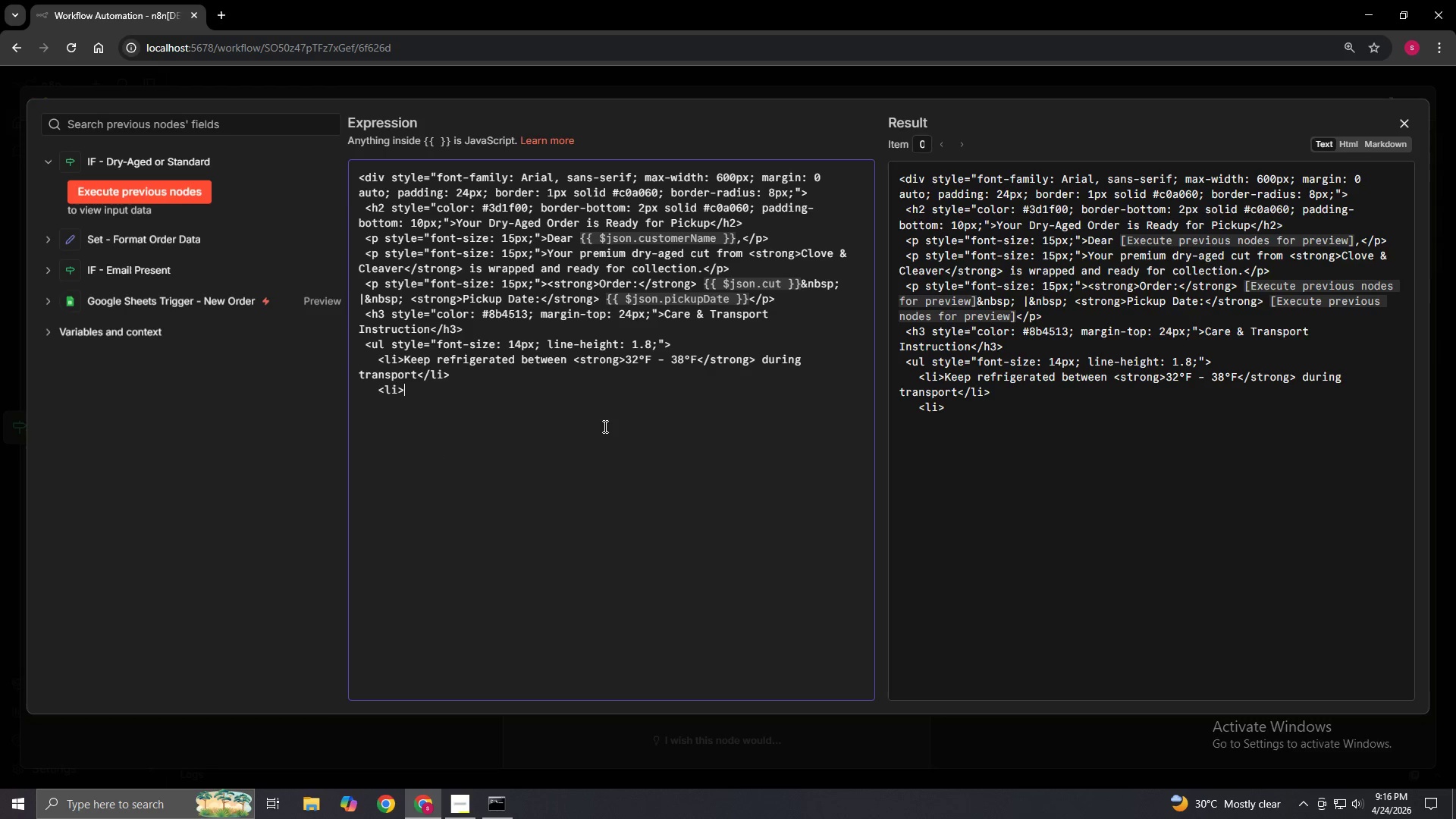 
key(ArrowRight)
 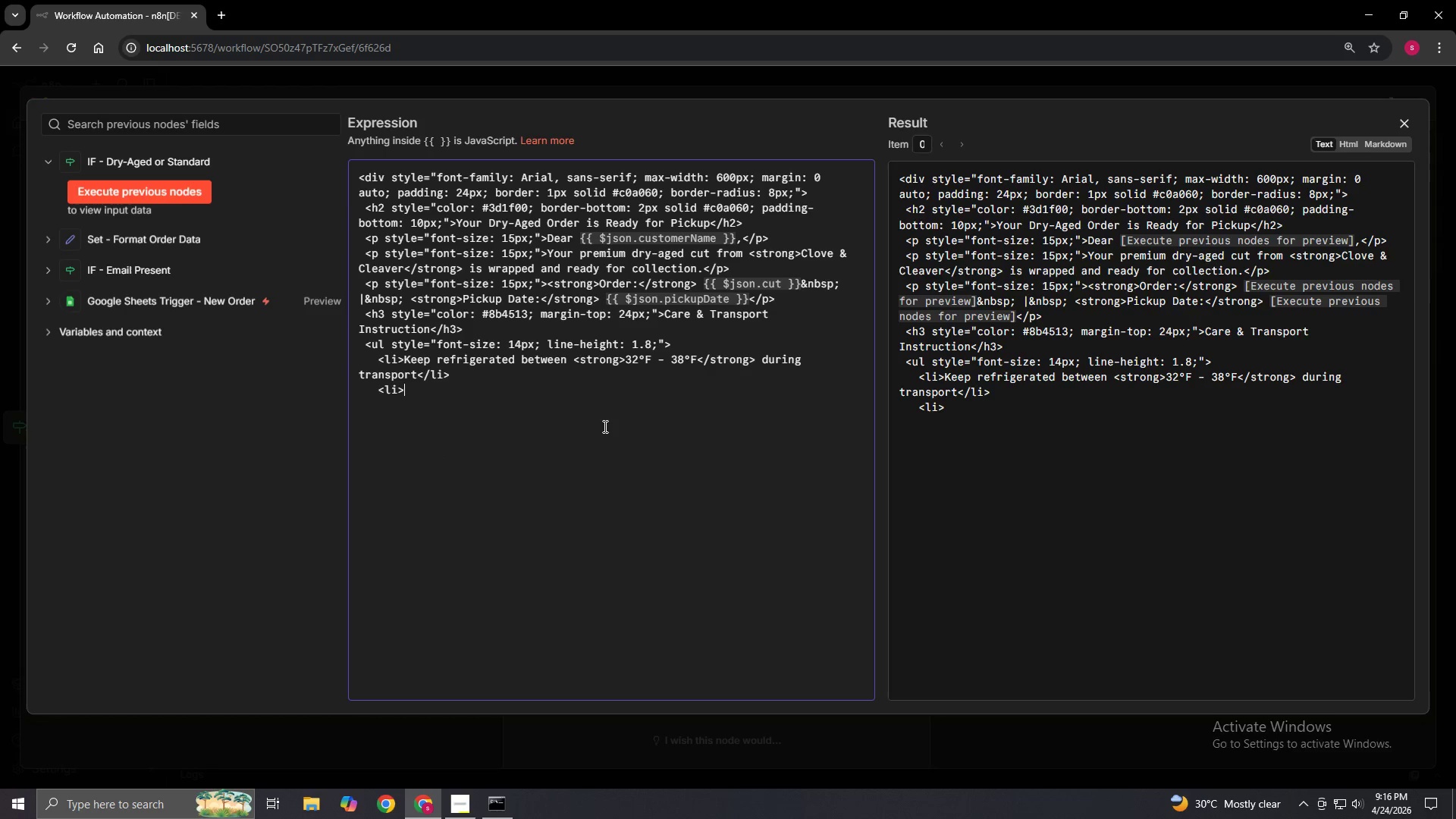 
type(Use an insulated)
 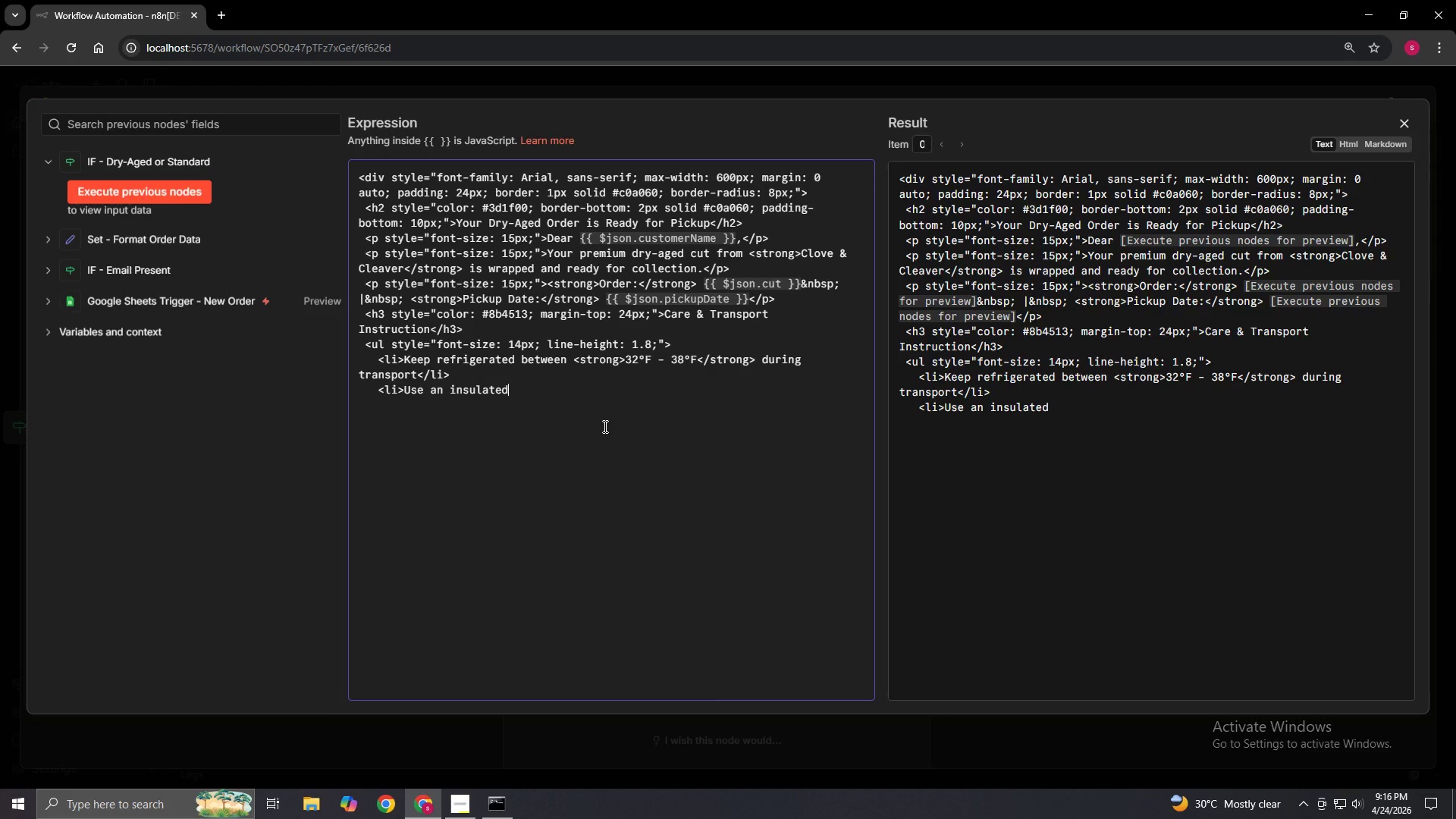 
wait(9.48)
 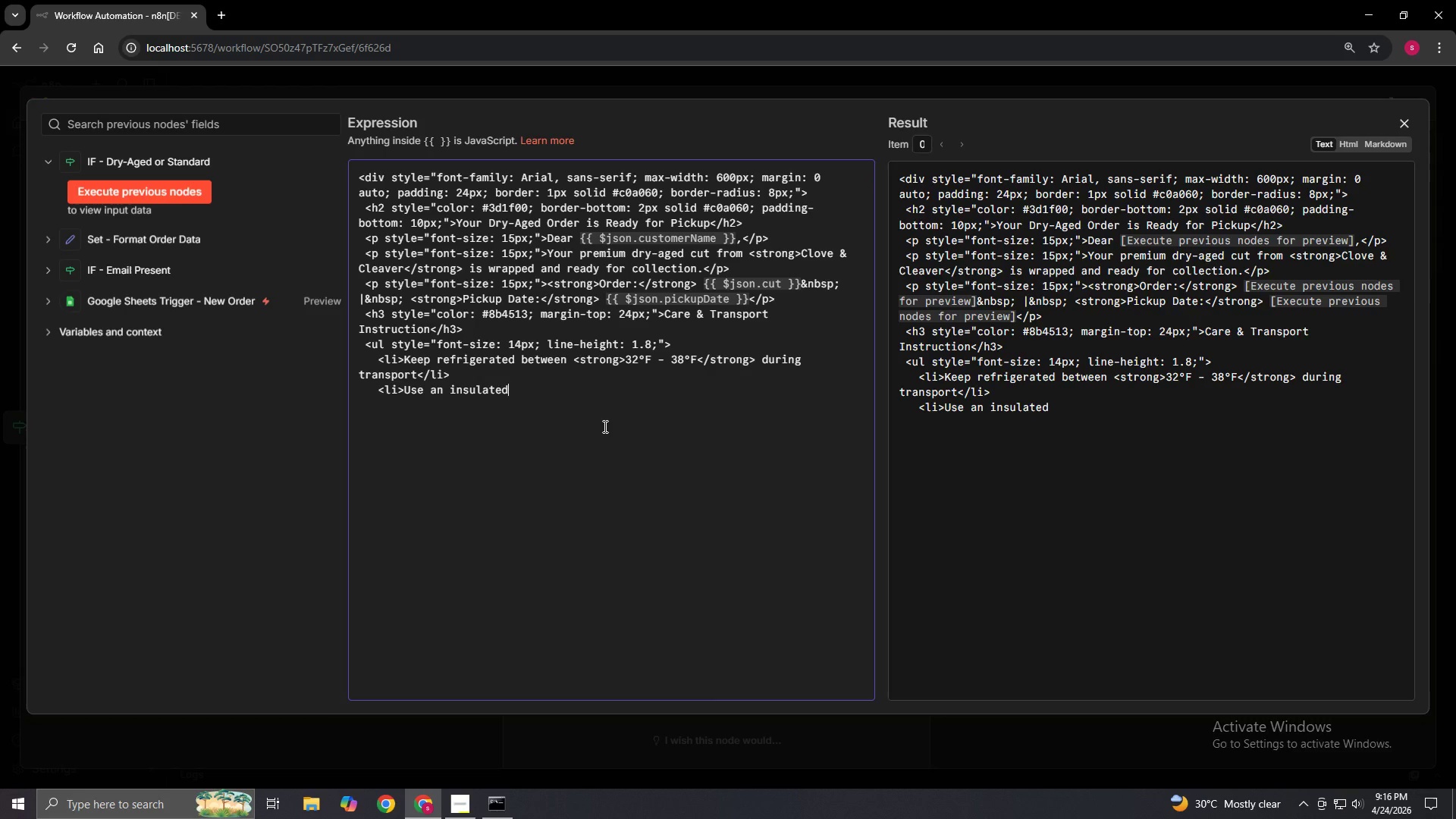 
type(coo)
key(Backspace)
key(Backspace)
key(Backspace)
type( cooler bag with ice packs for journeys o)
 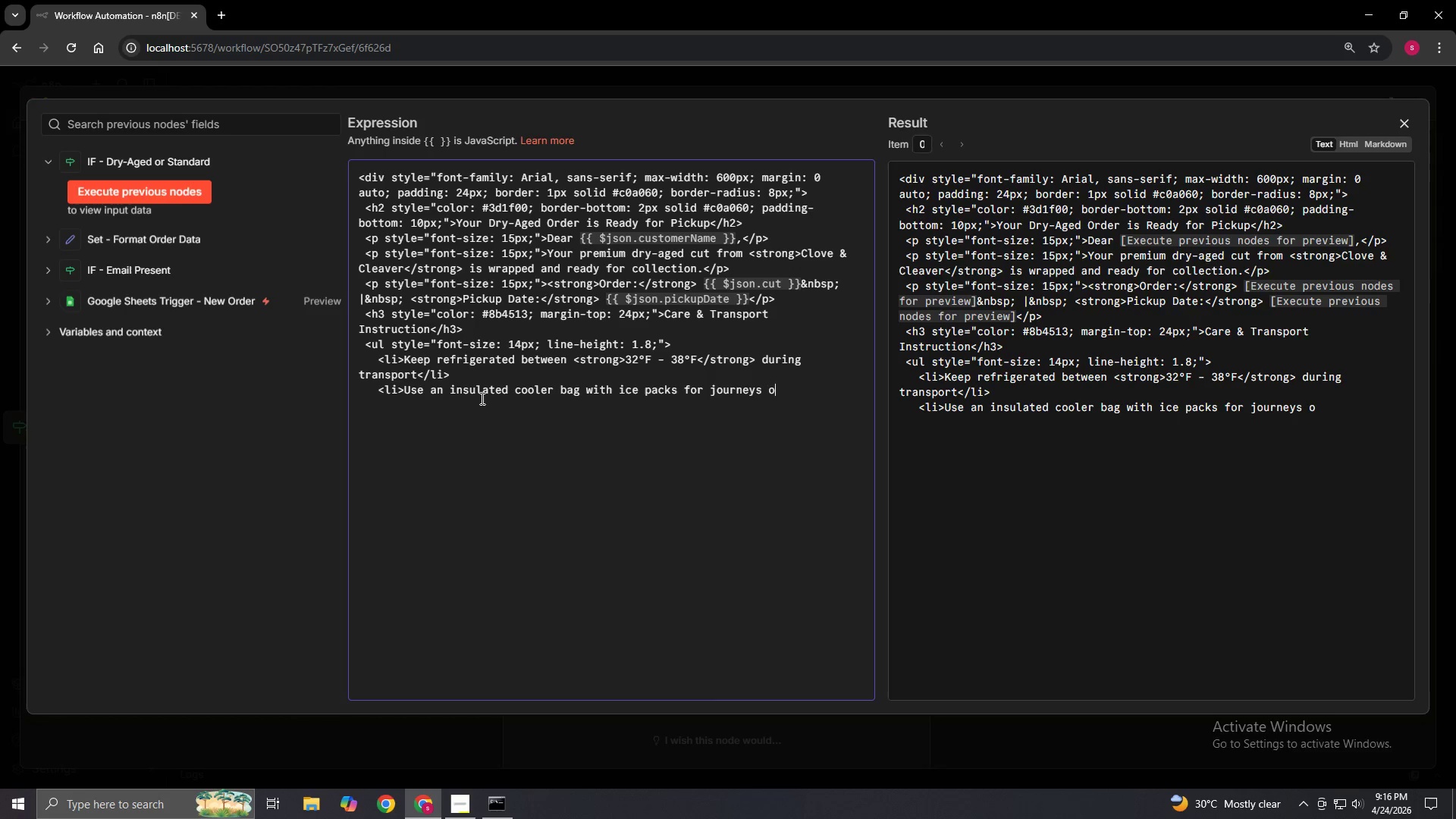 
type(ver)
 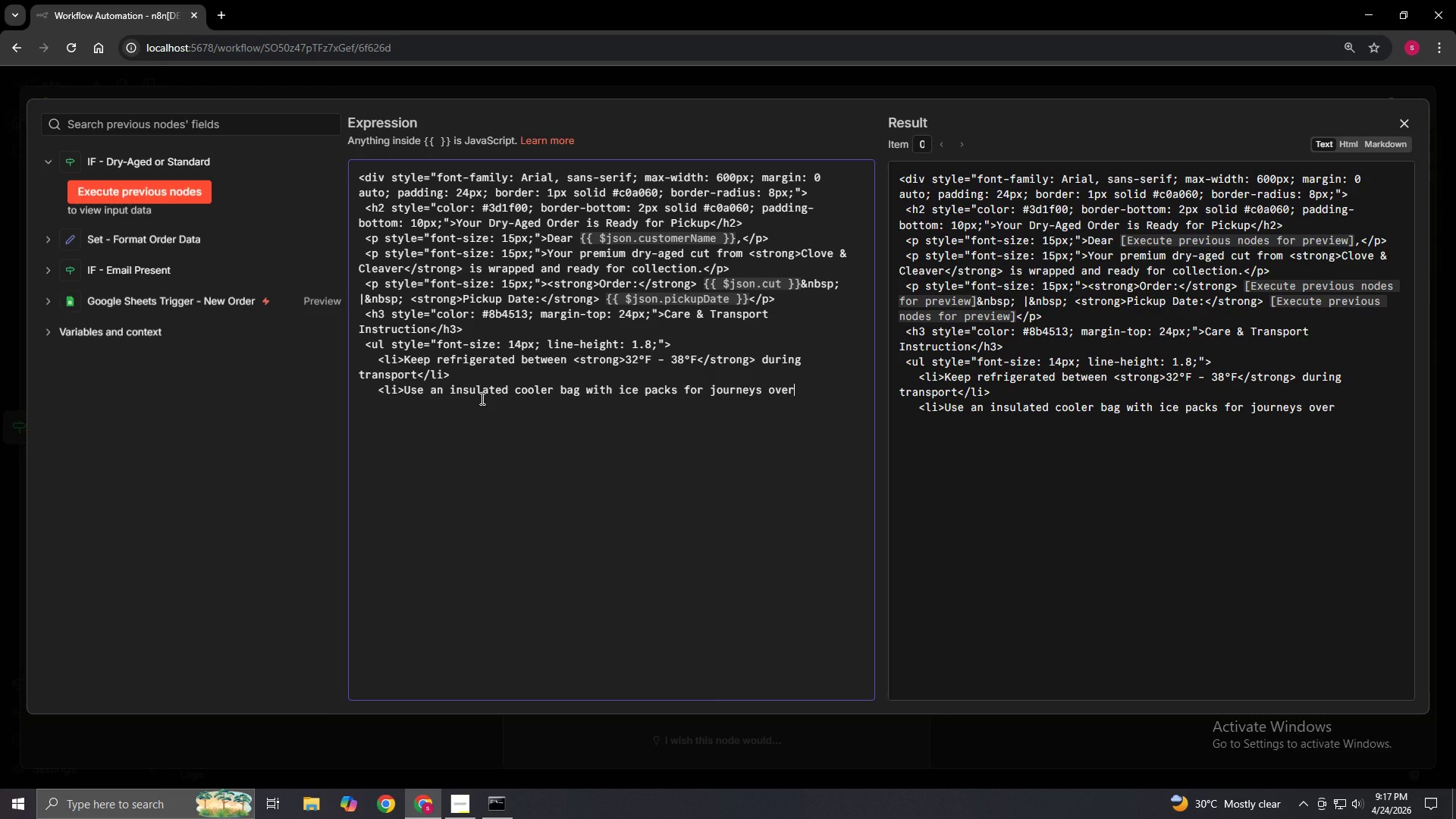 
wait(16.73)
 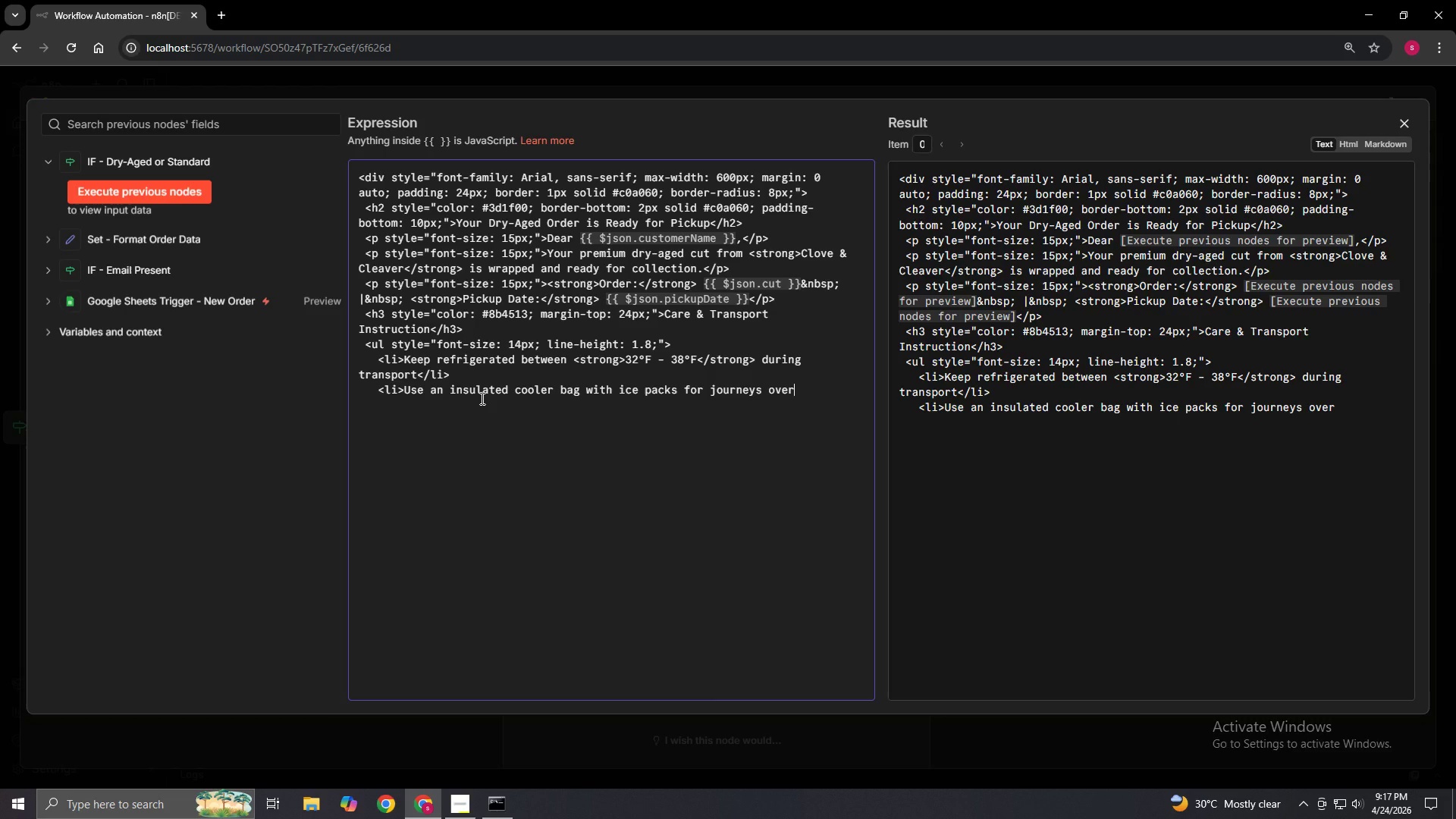 
type( 20 minutes)
 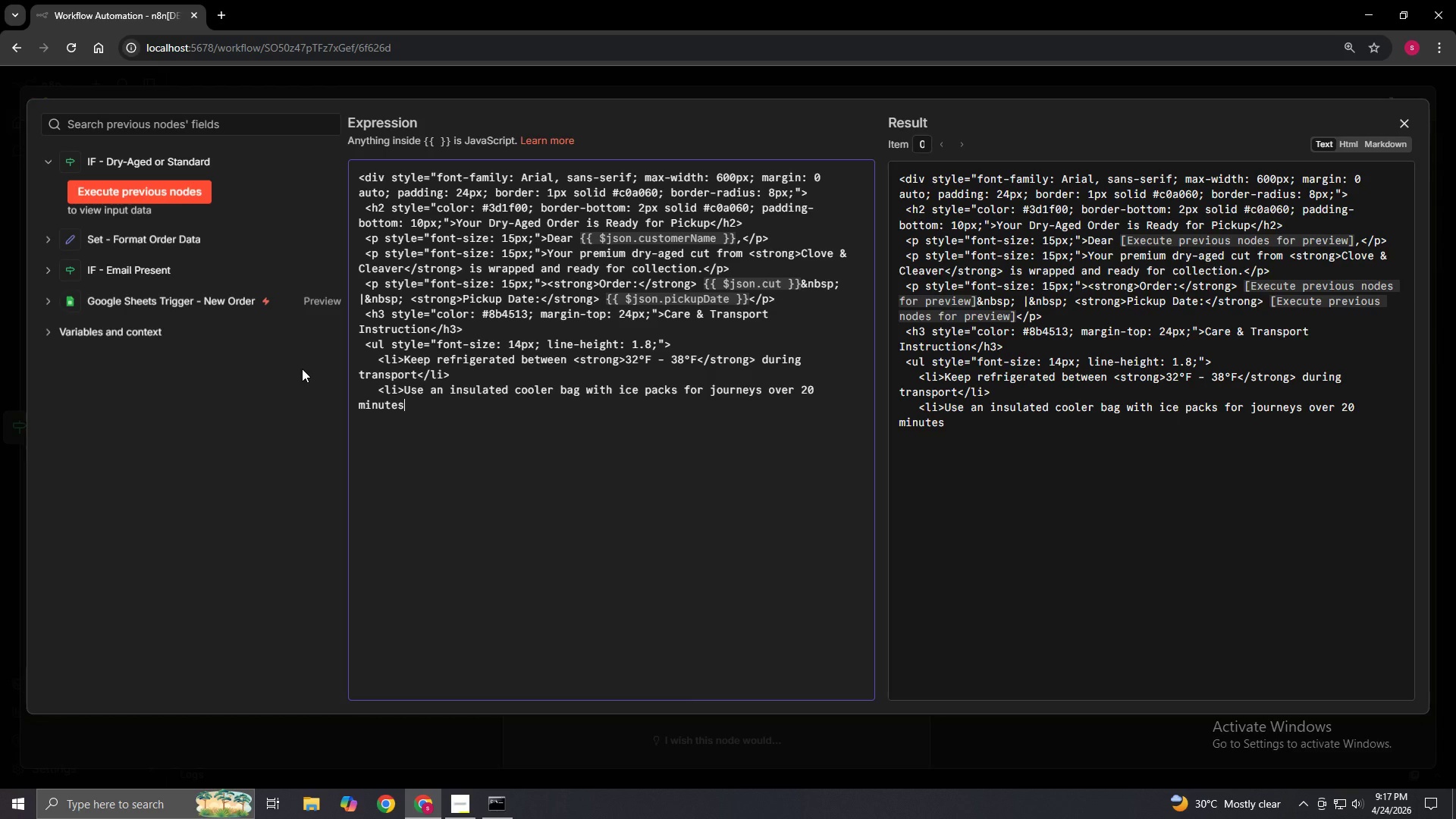 
type(</;)
key(Backspace)
type(li>)
 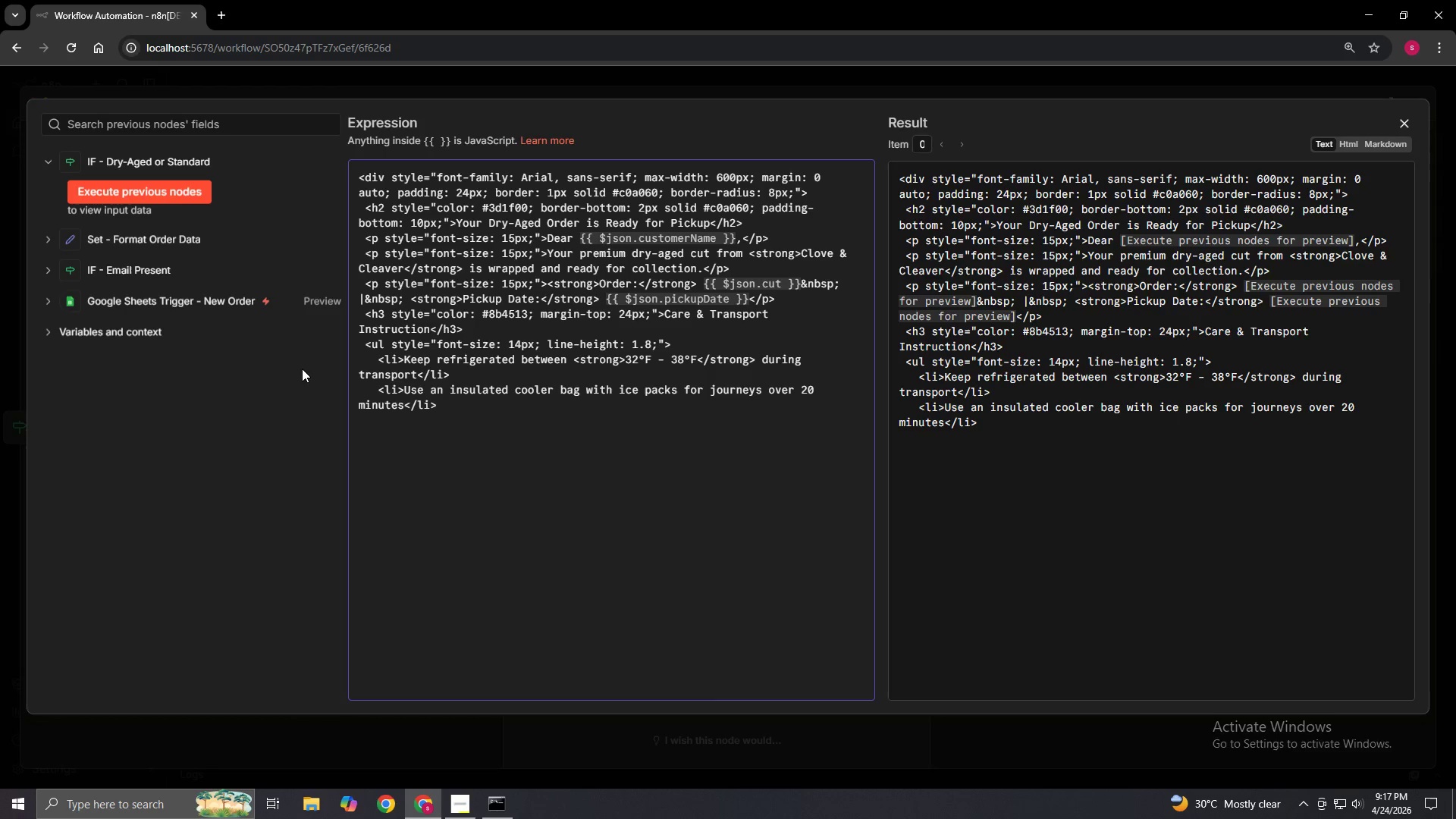 
key(Enter)
 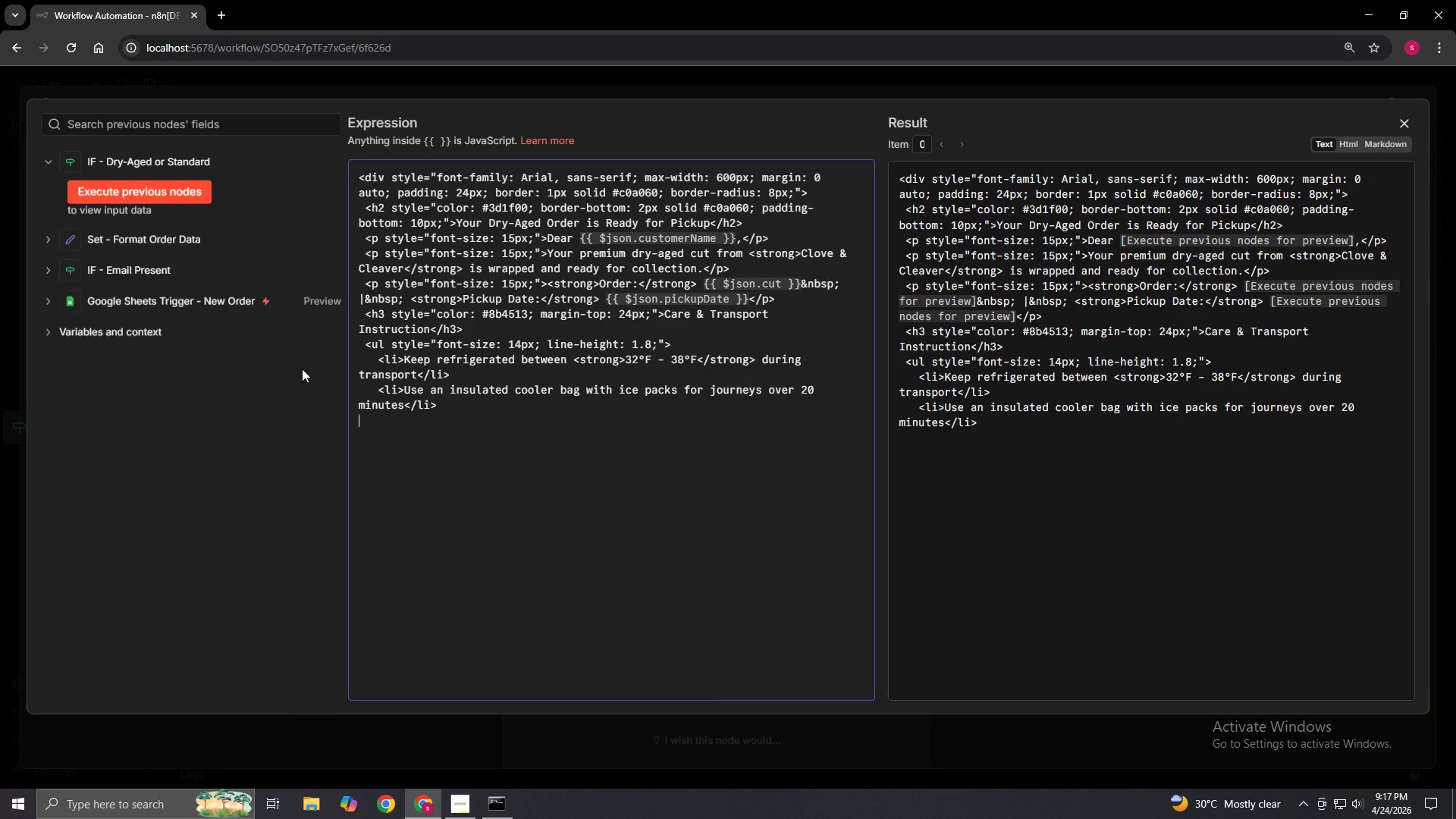 
key(Space)
 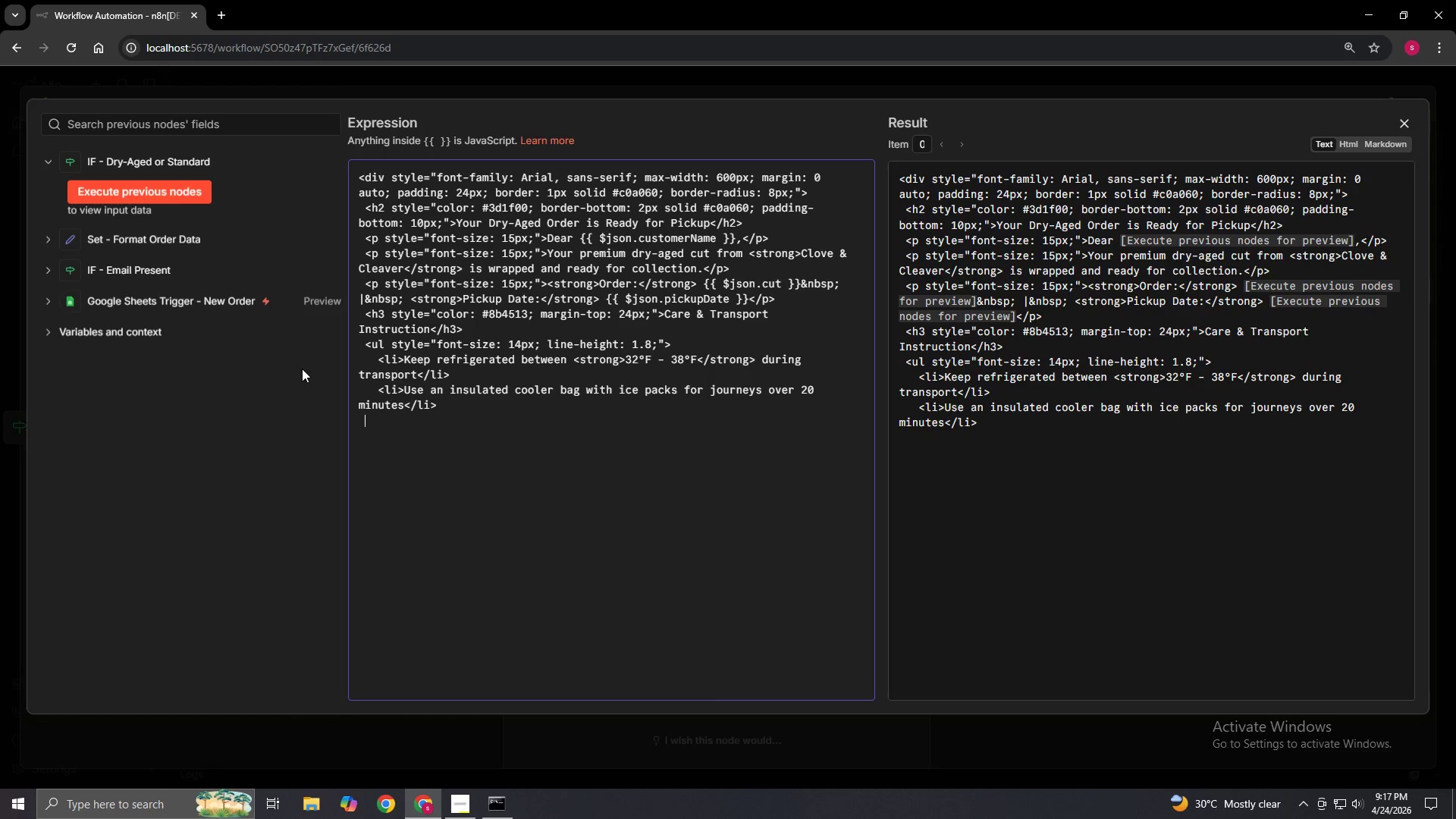 
key(Space)
 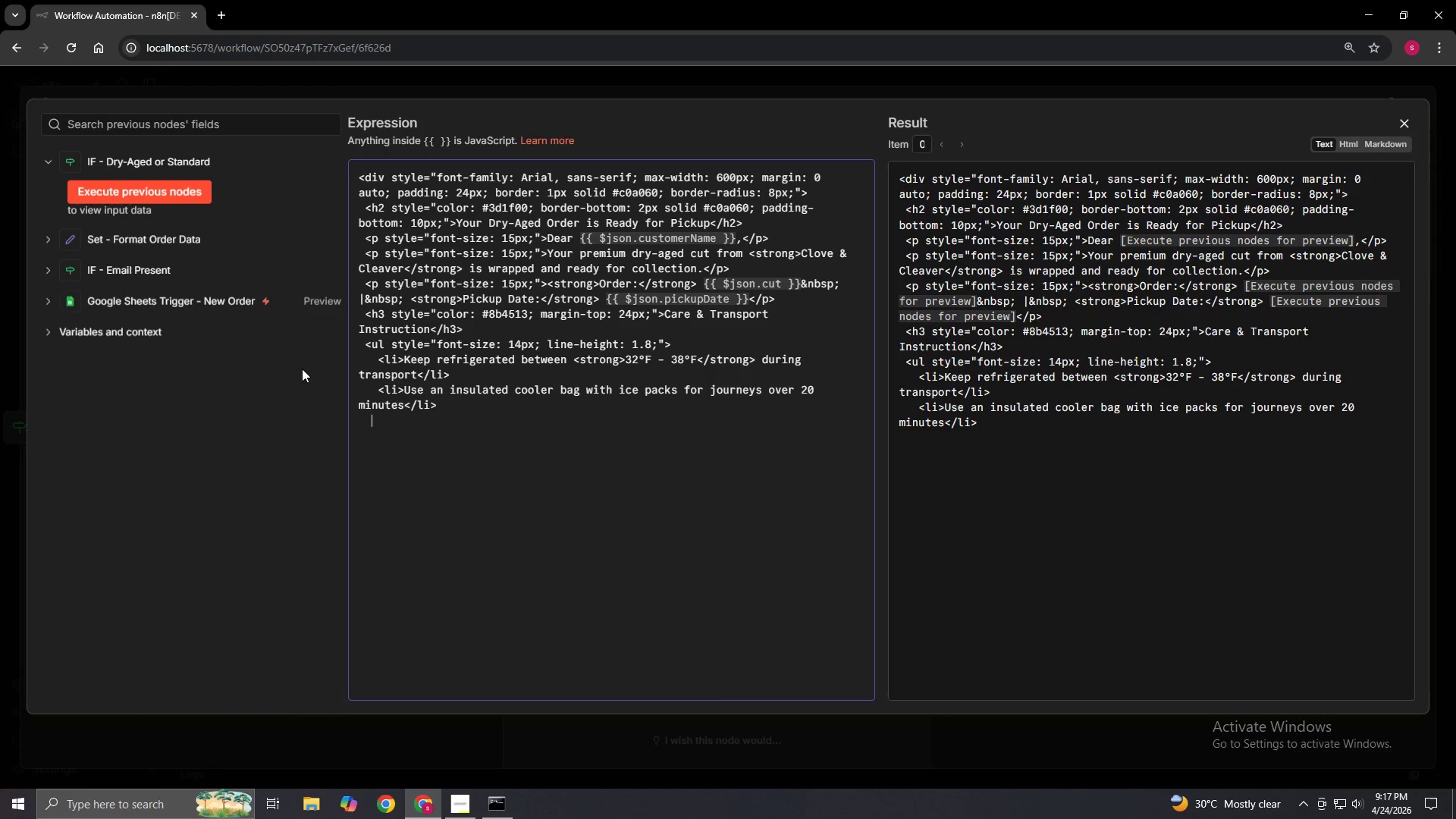 
key(Space)
 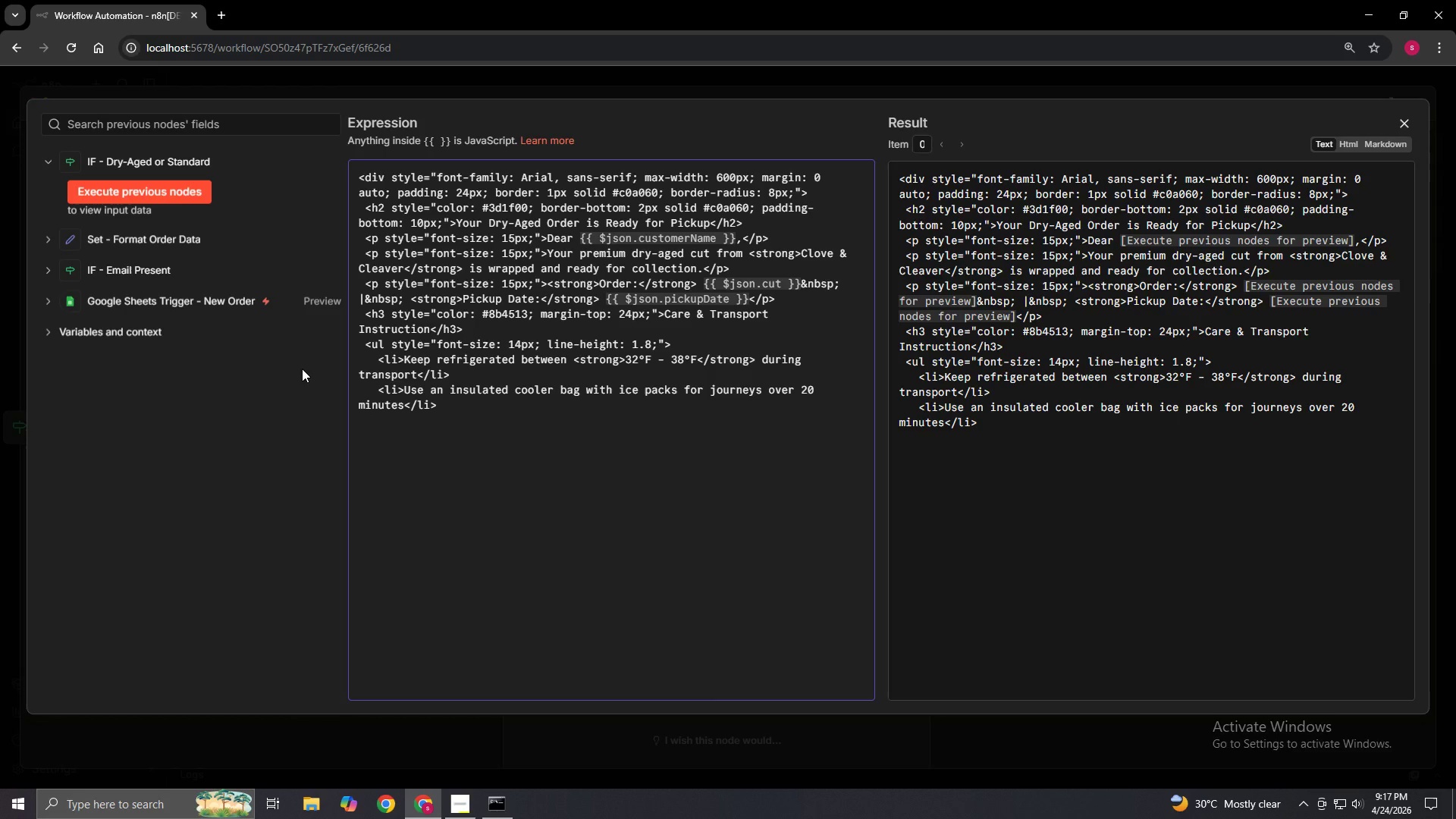 
key(ArrowUp)
 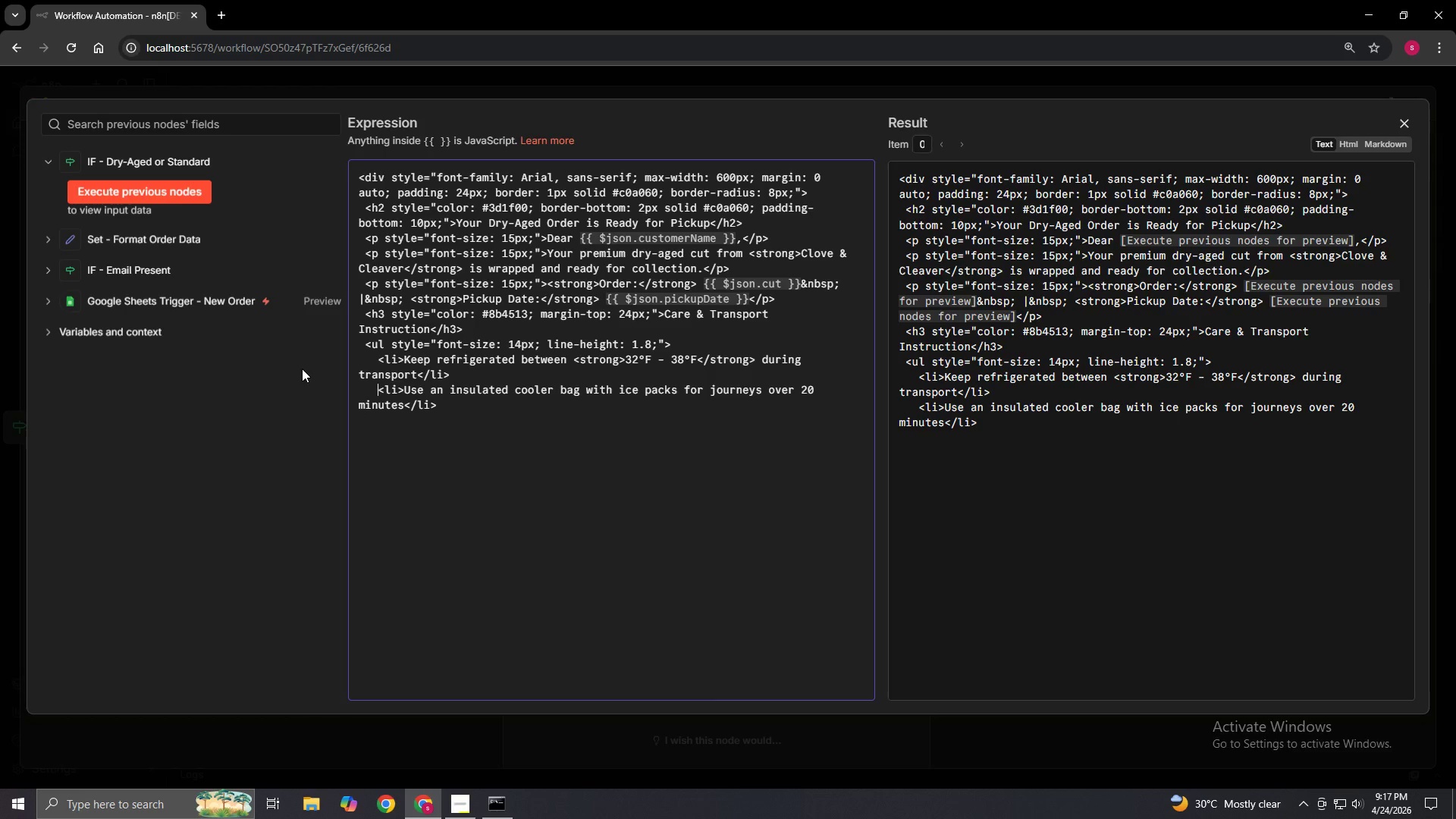 
key(ArrowUp)
 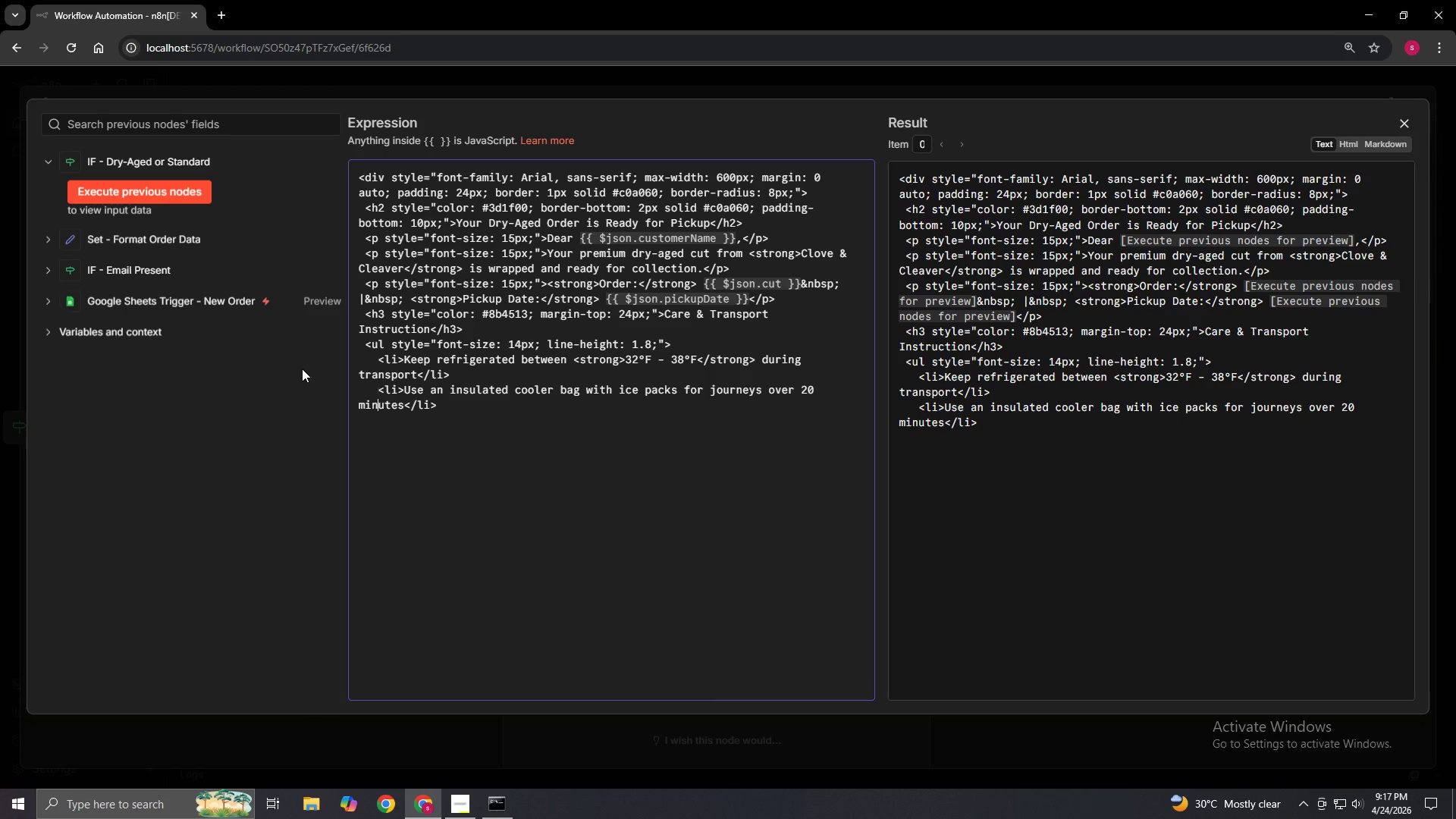 
key(ArrowDown)
 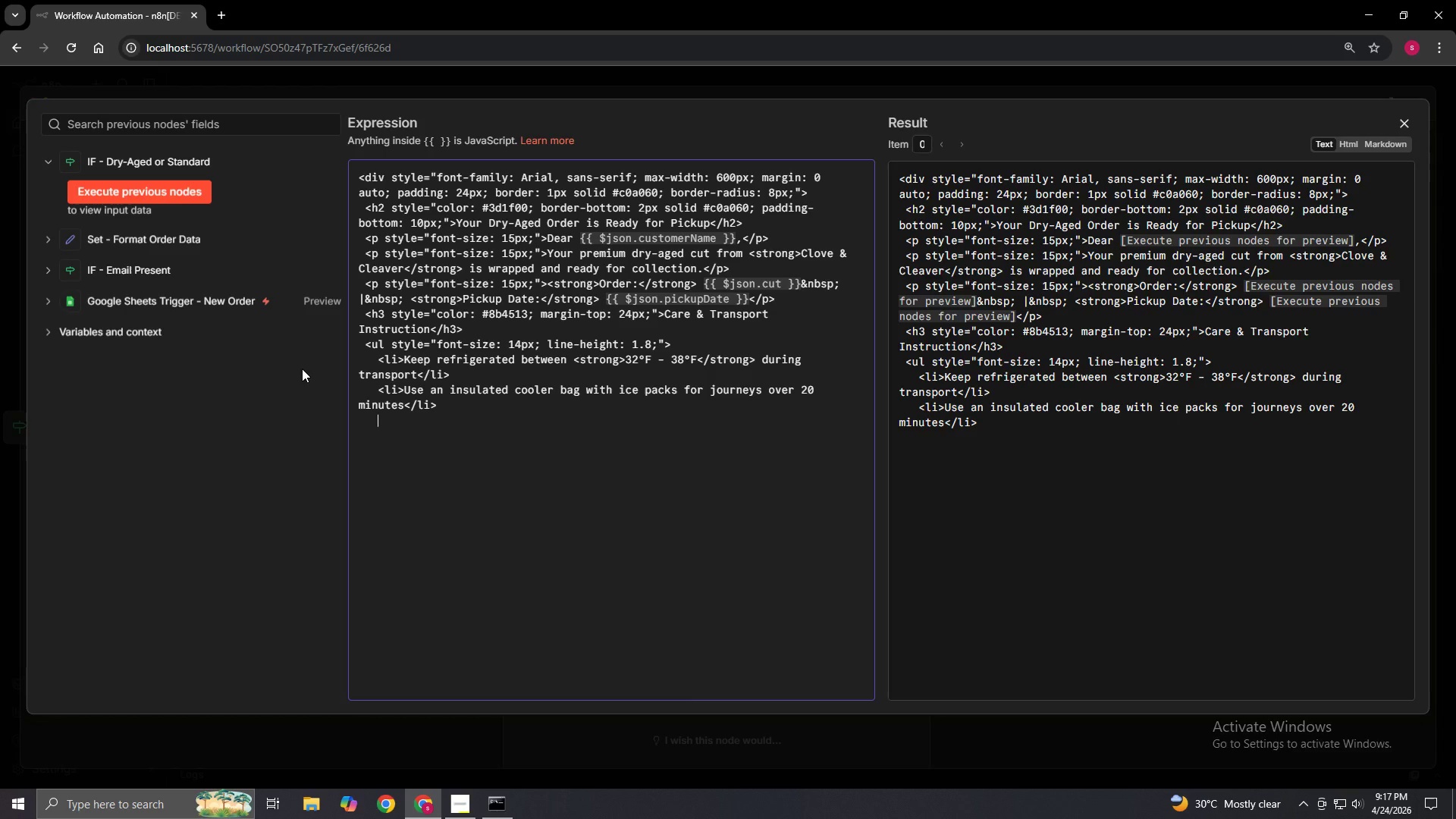 
key(ArrowDown)
 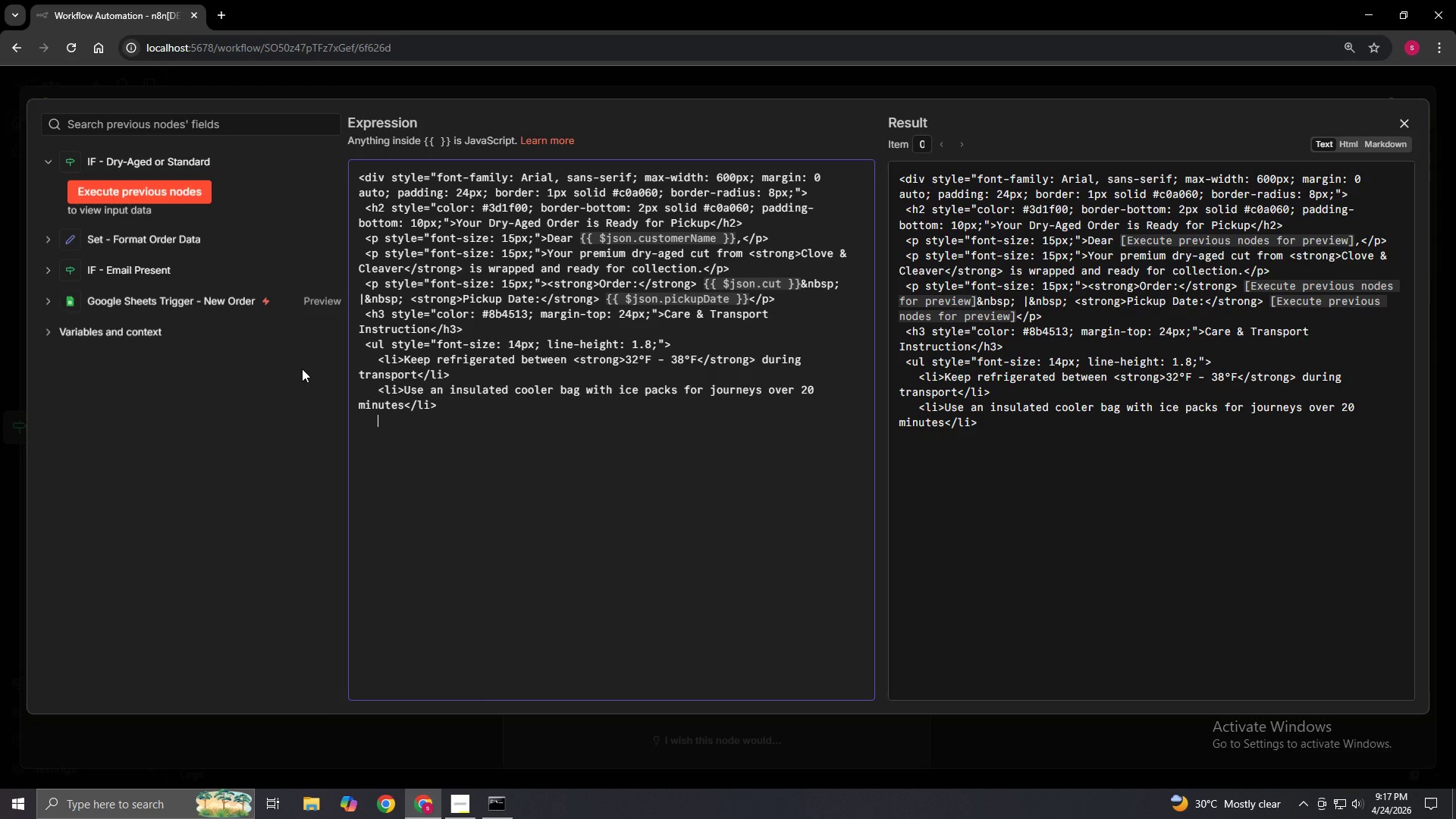 
type(<li>)
 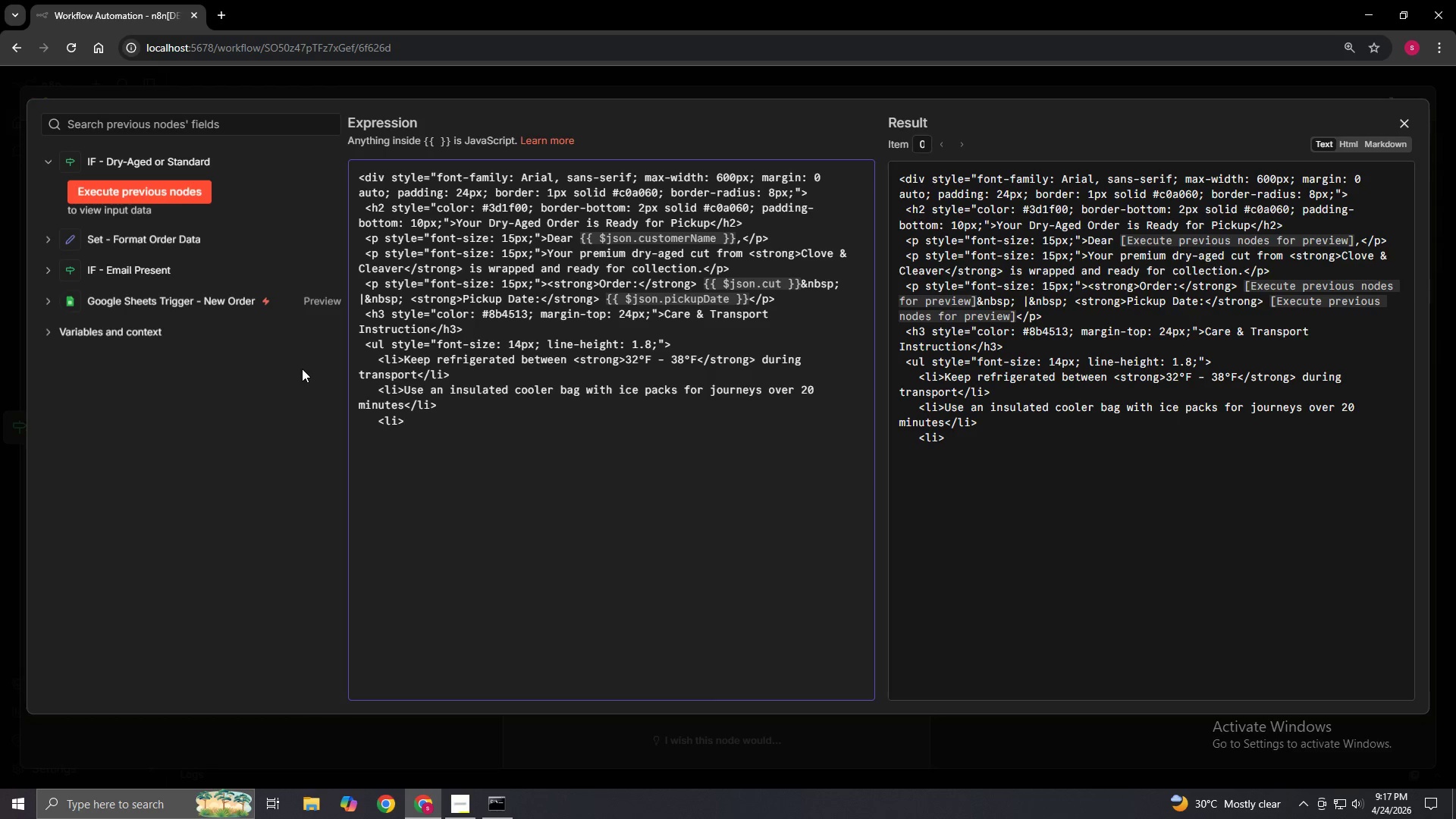 
wait(8.33)
 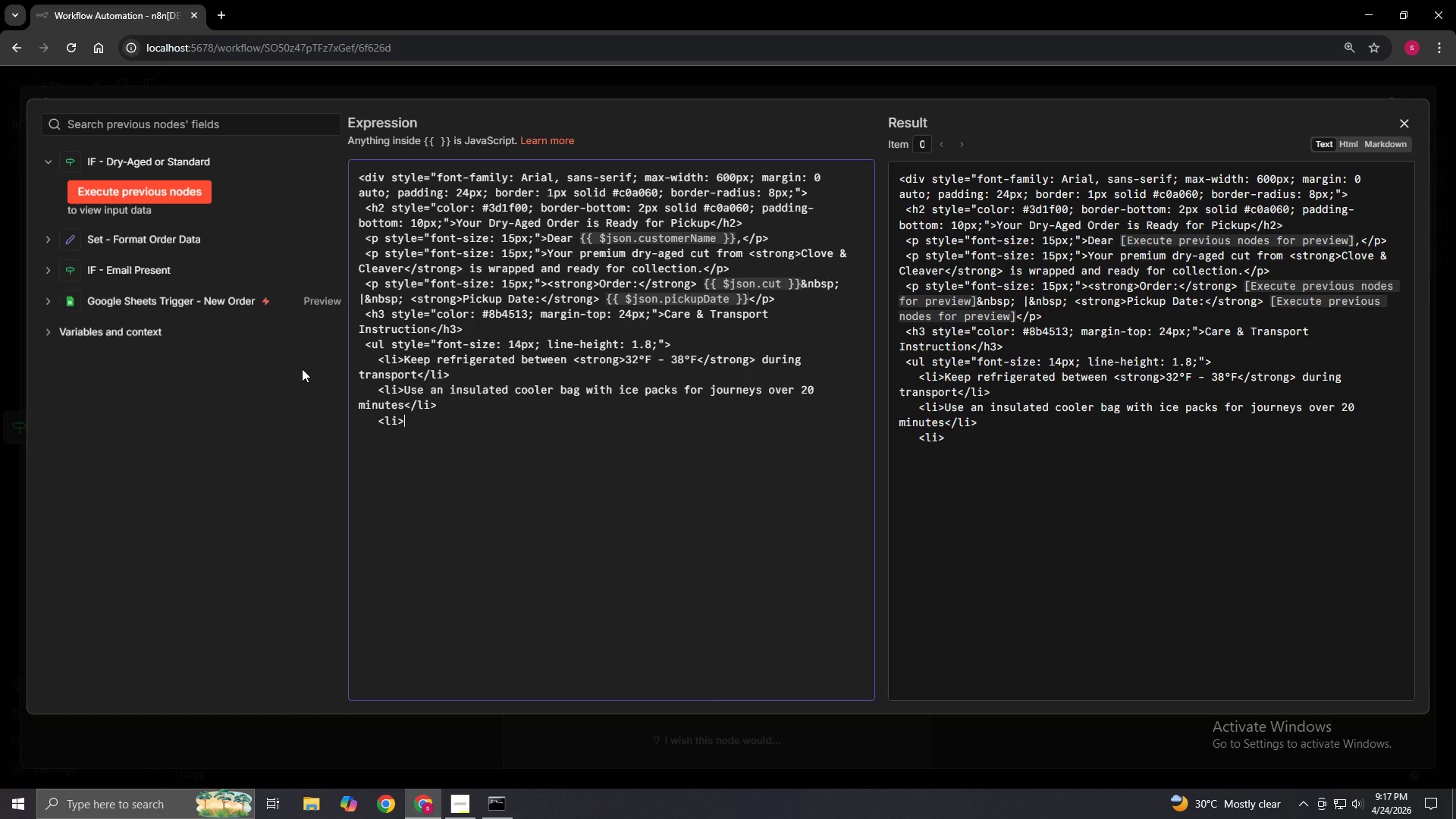 
type(Consume within <strong>3 days</strong>)
 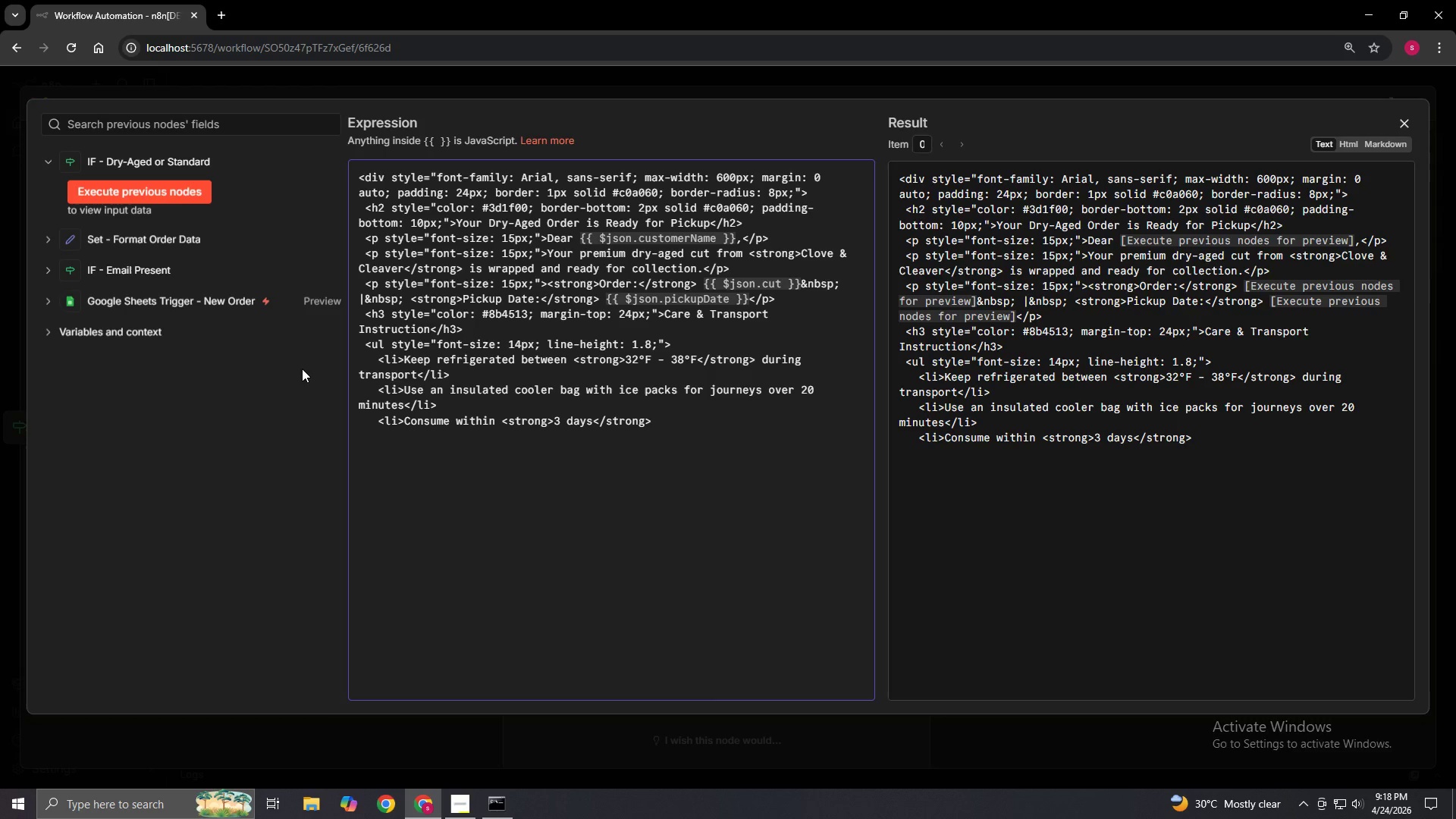 
wait(7.03)
 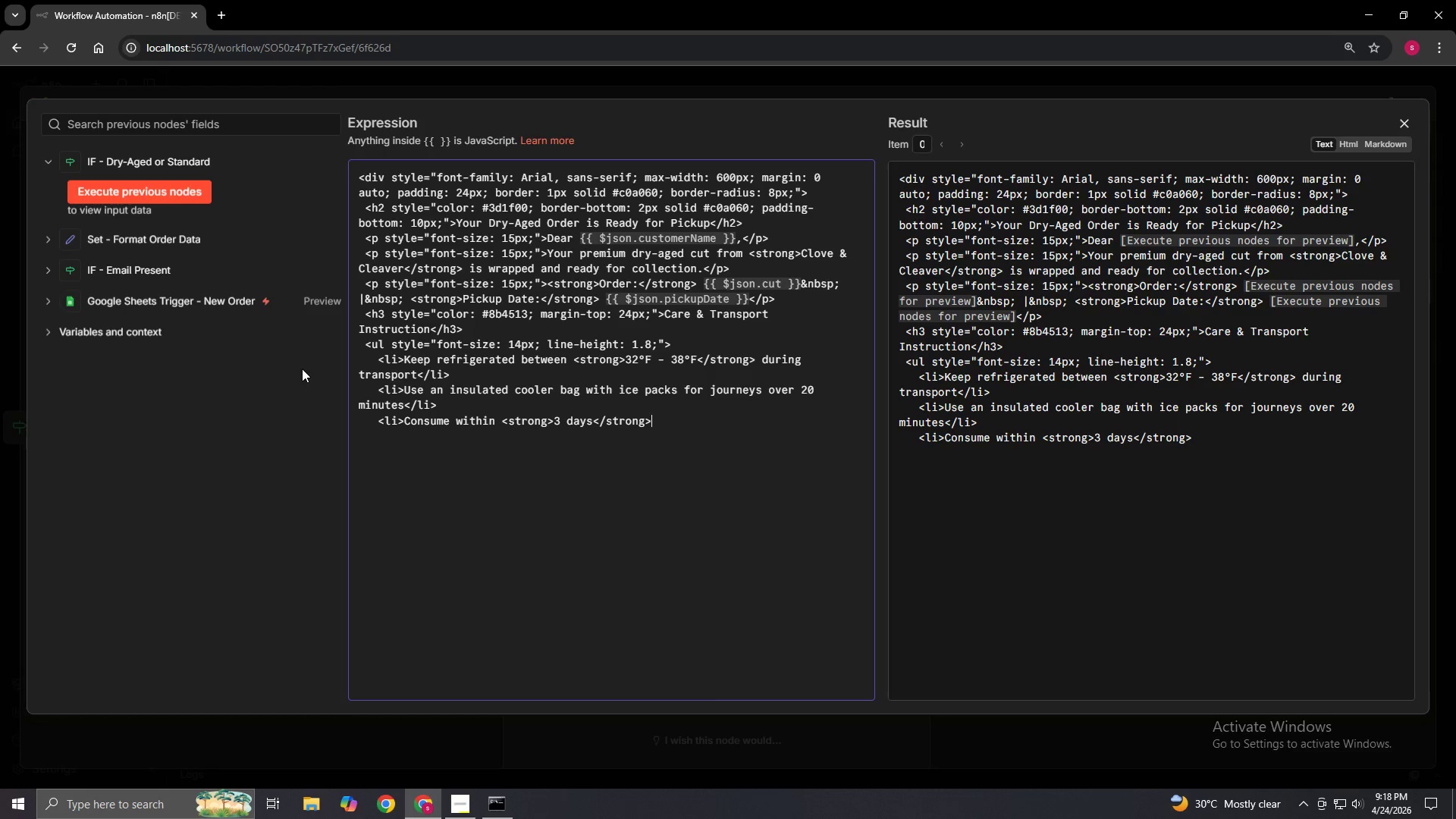 
type( of pickup or freezeimm)
key(Backspace)
key(Backspace)
key(Backspace)
type( immediately upon arriving home</li>)
 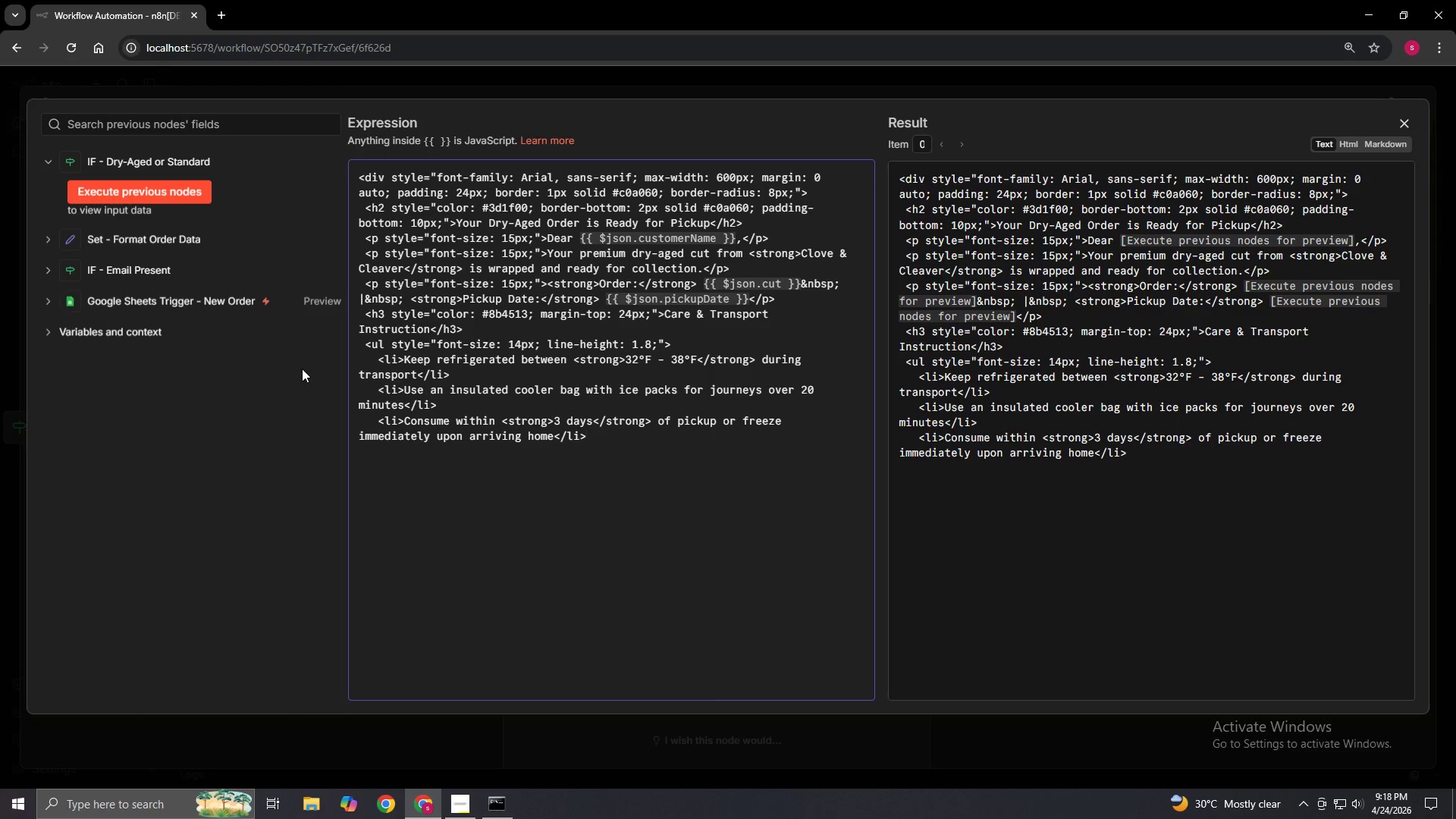 
wait(5.01)
 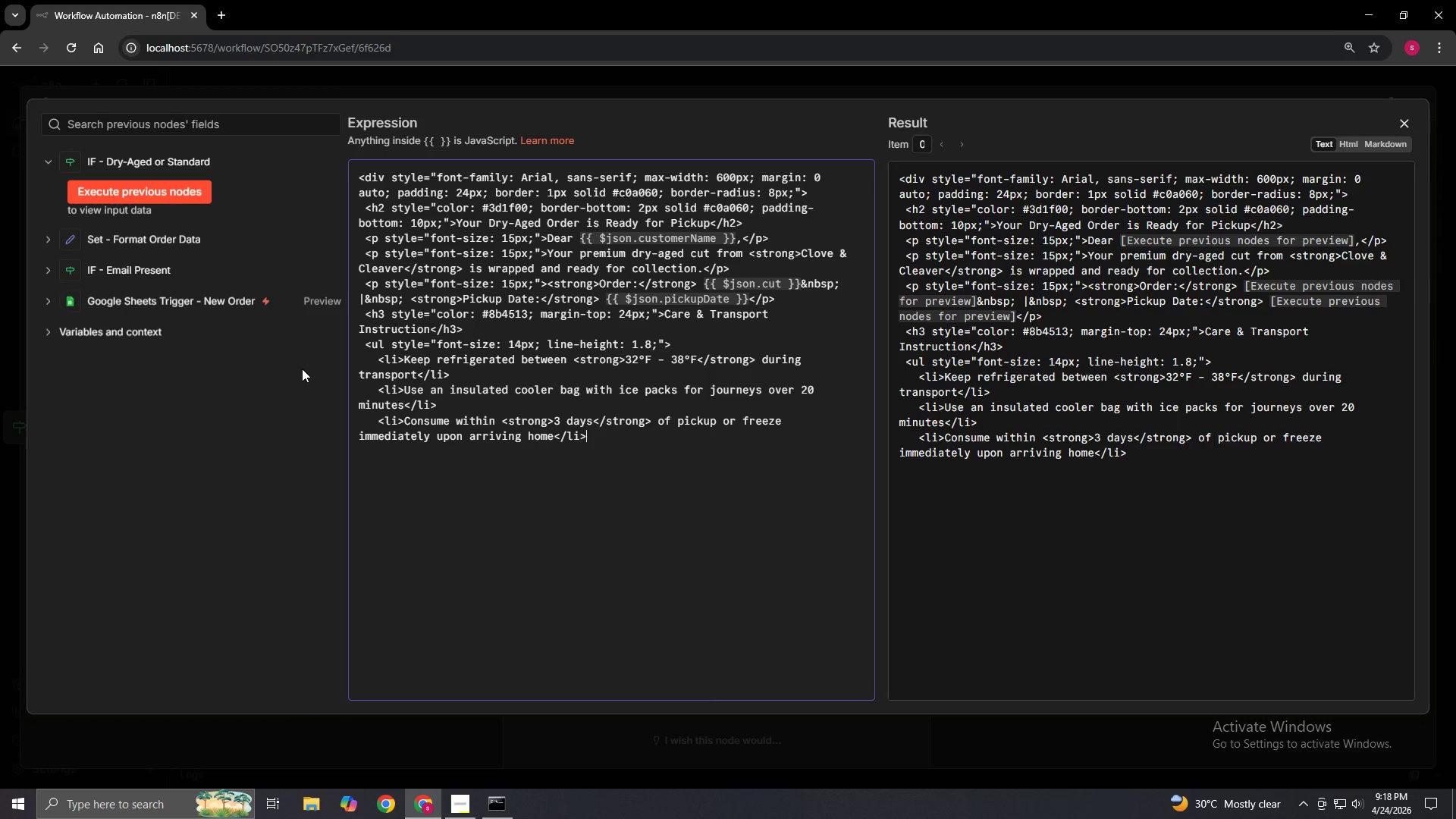 
key(Enter)
 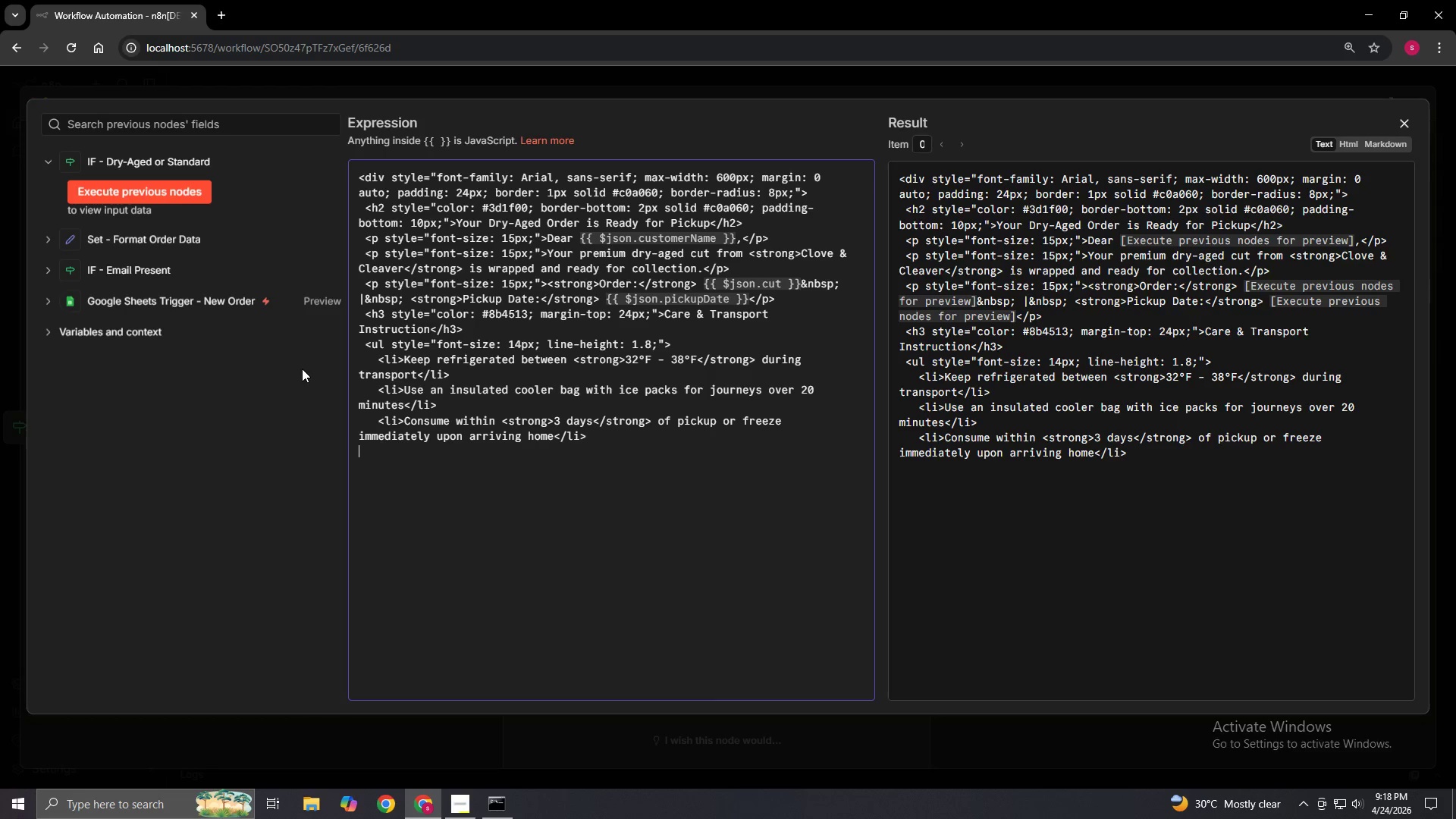 
type(   <li>Do not re-wrap - keep in original butcher paper to preserve the aging process</li>)
 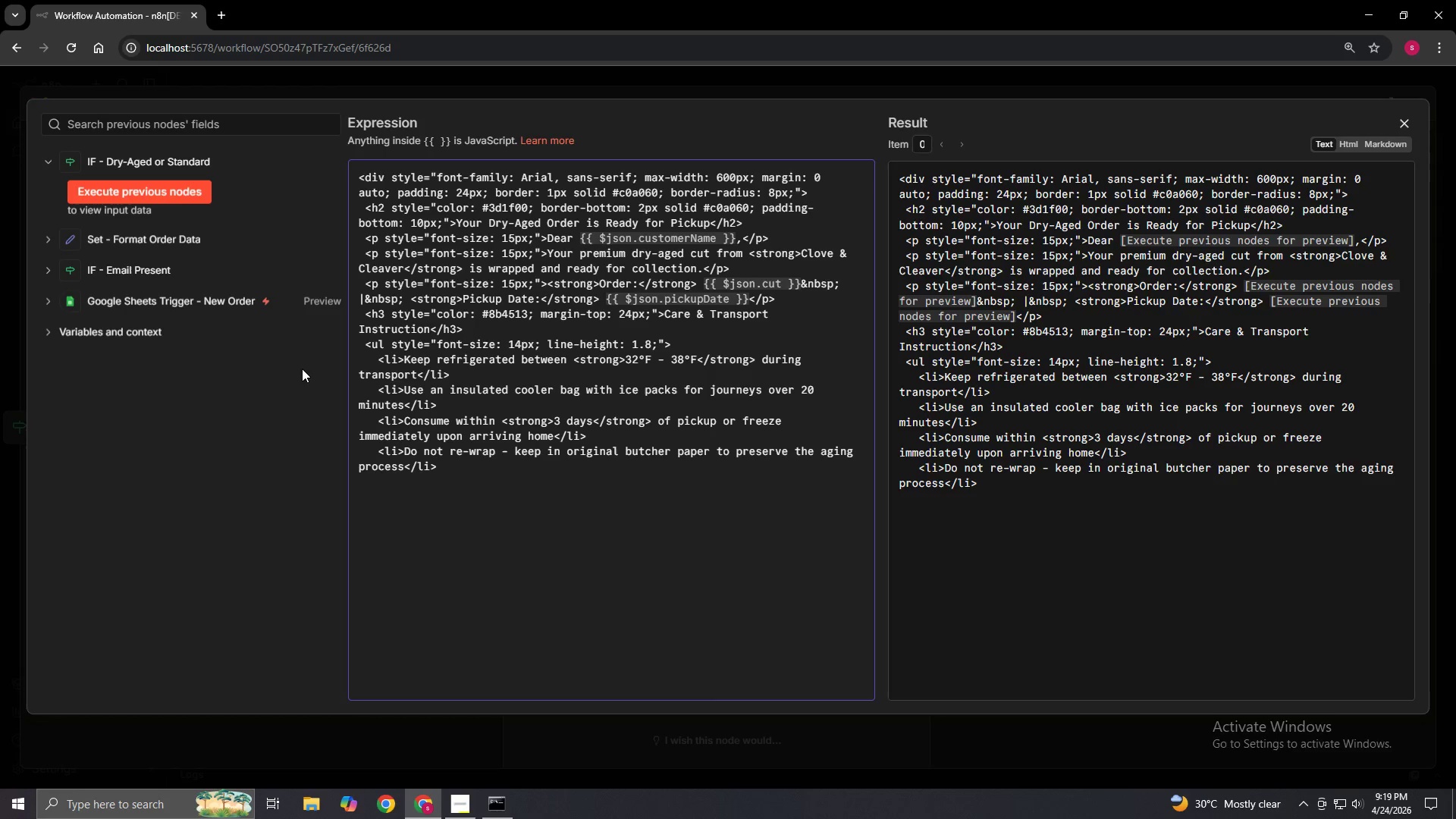 
key(Enter)
 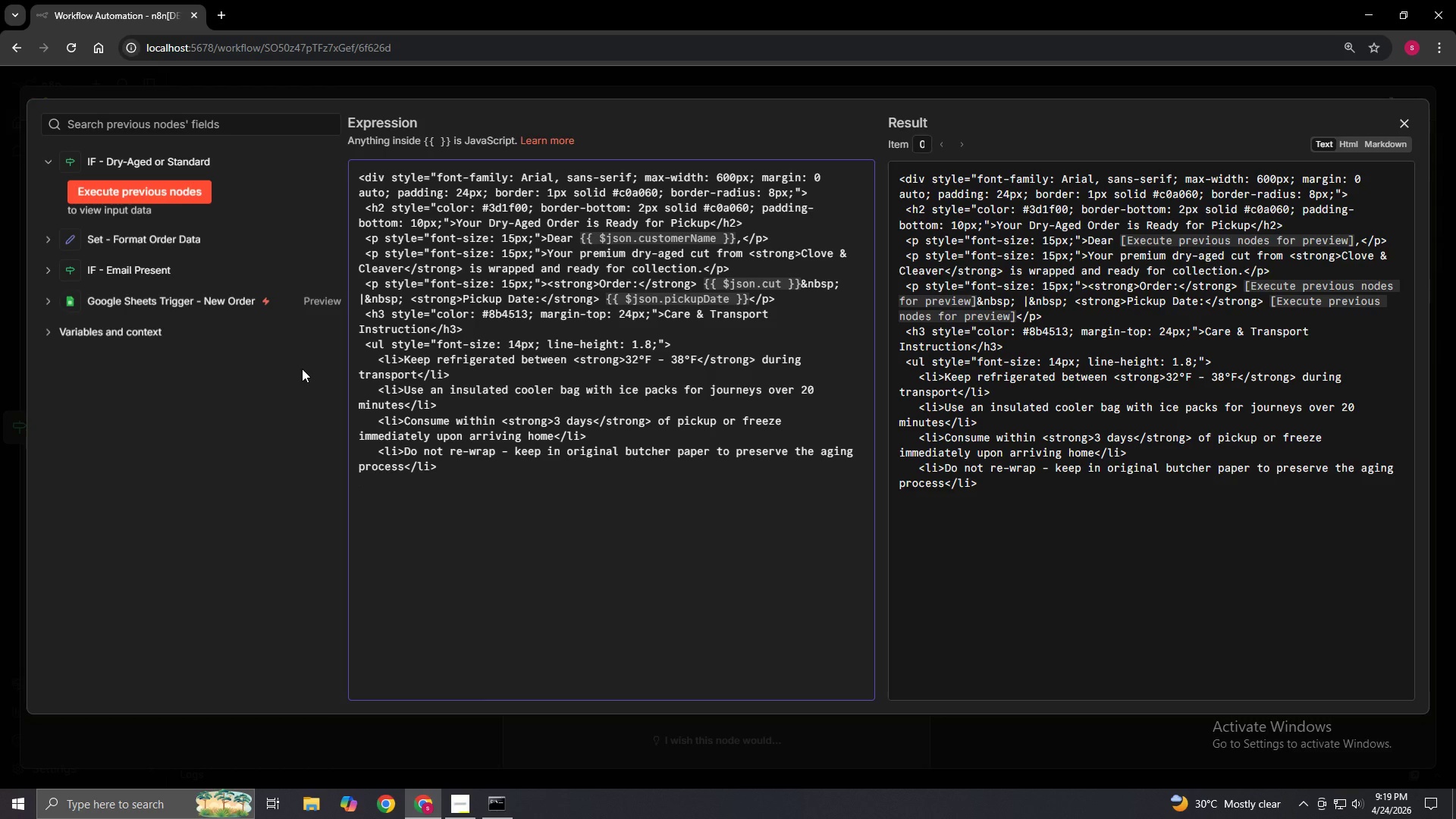 
type(<ul>)
 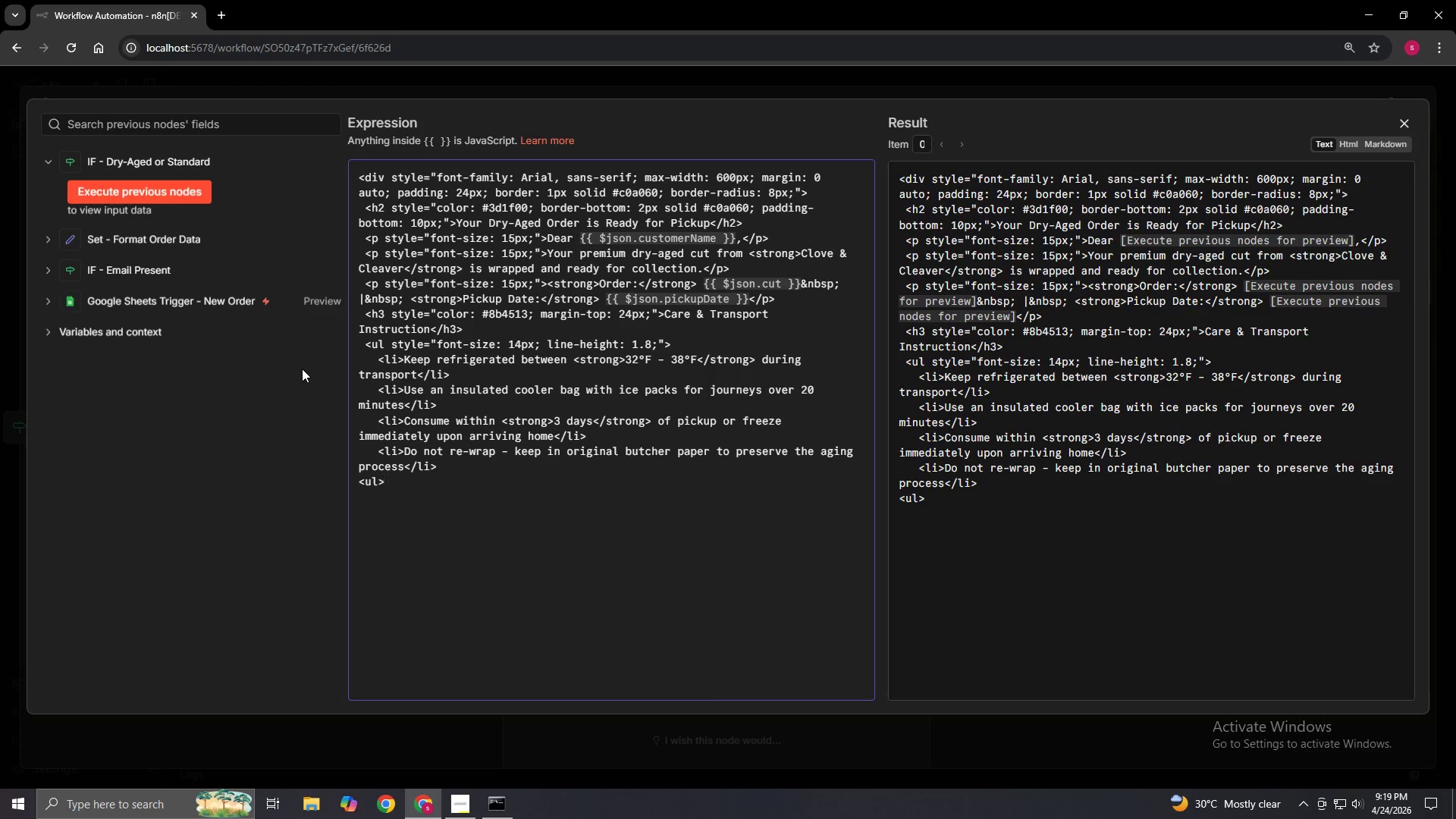 
key(ArrowLeft)
 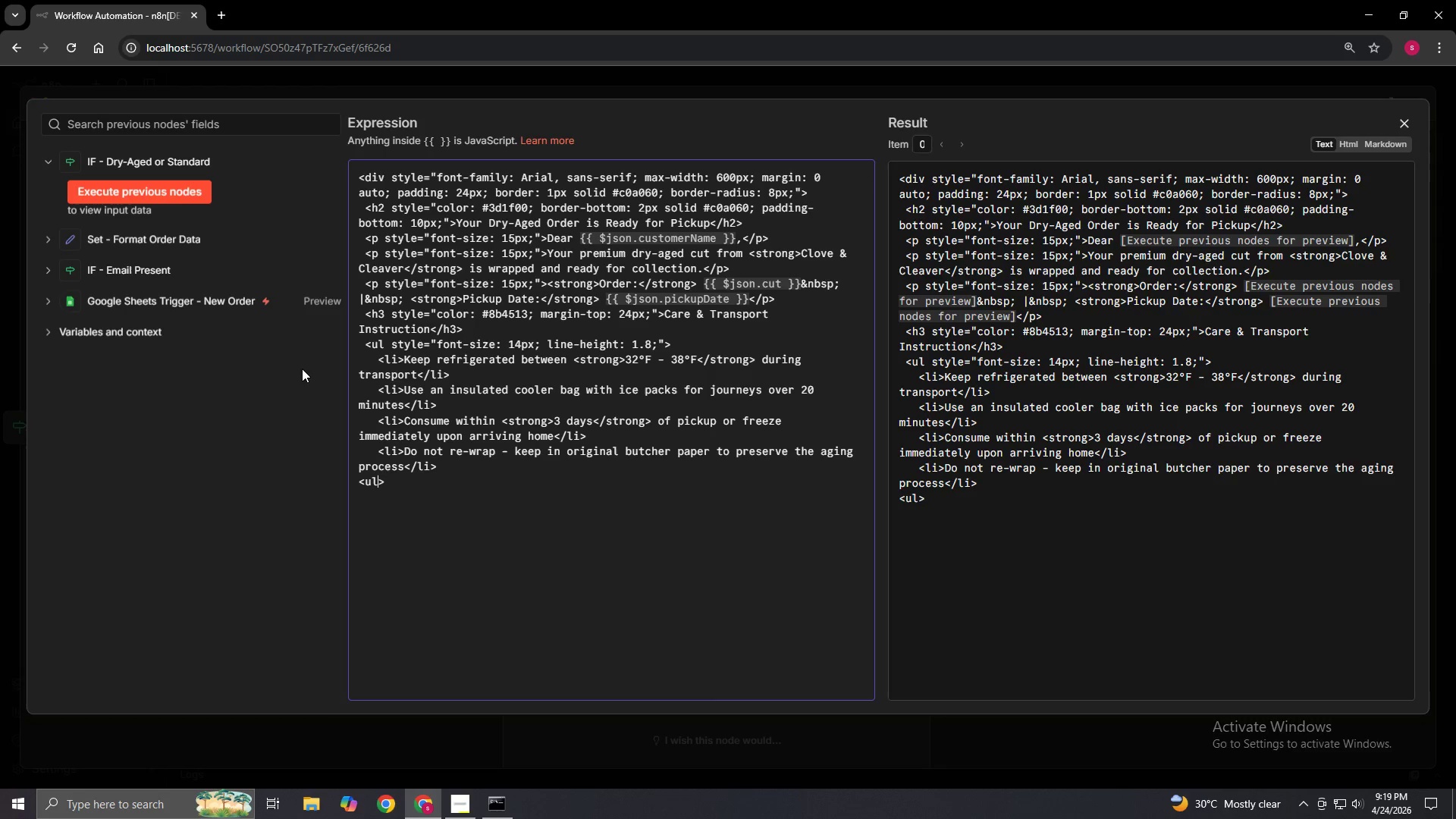 
key(ArrowLeft)
 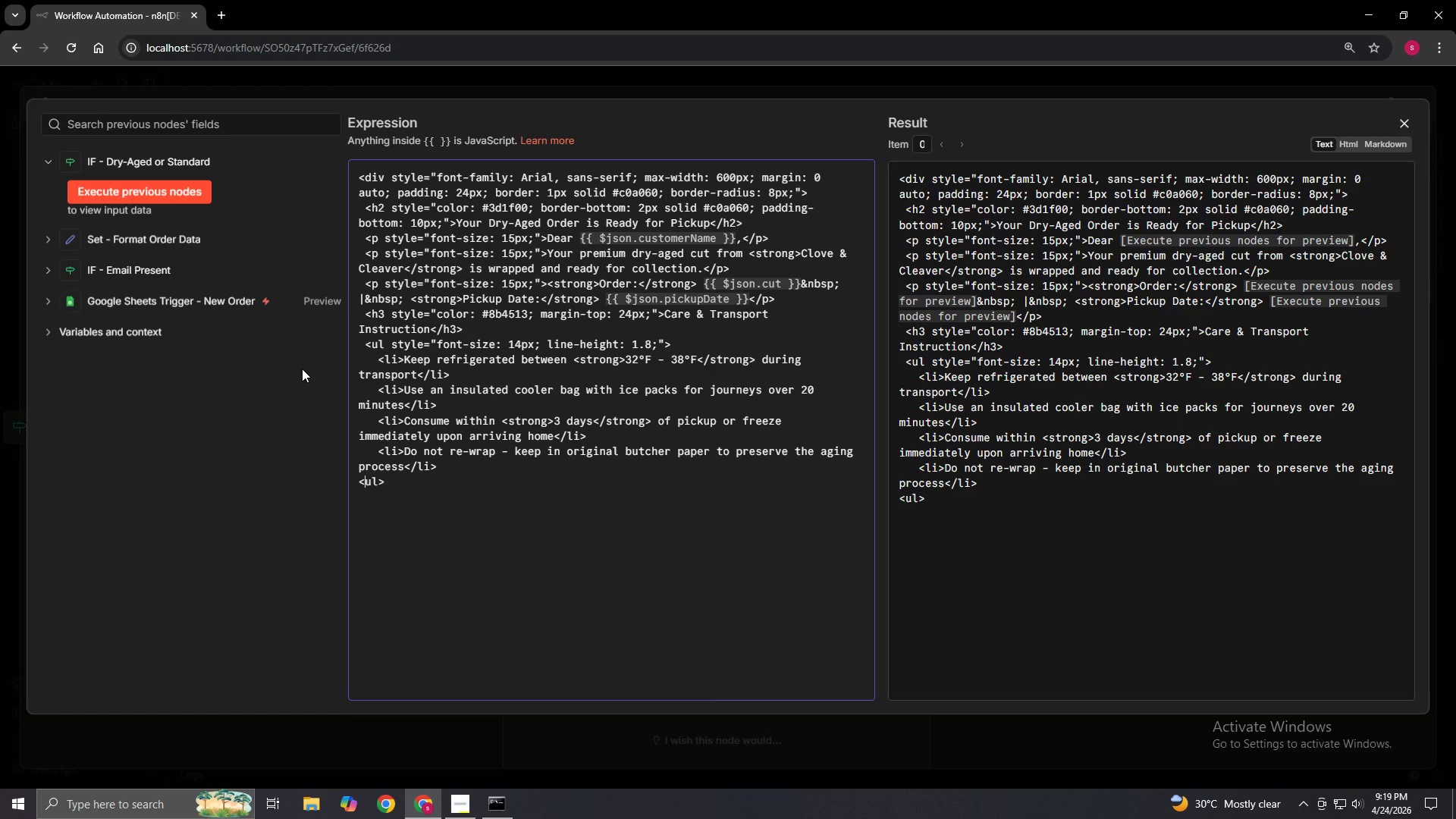 
key(ArrowLeft)
 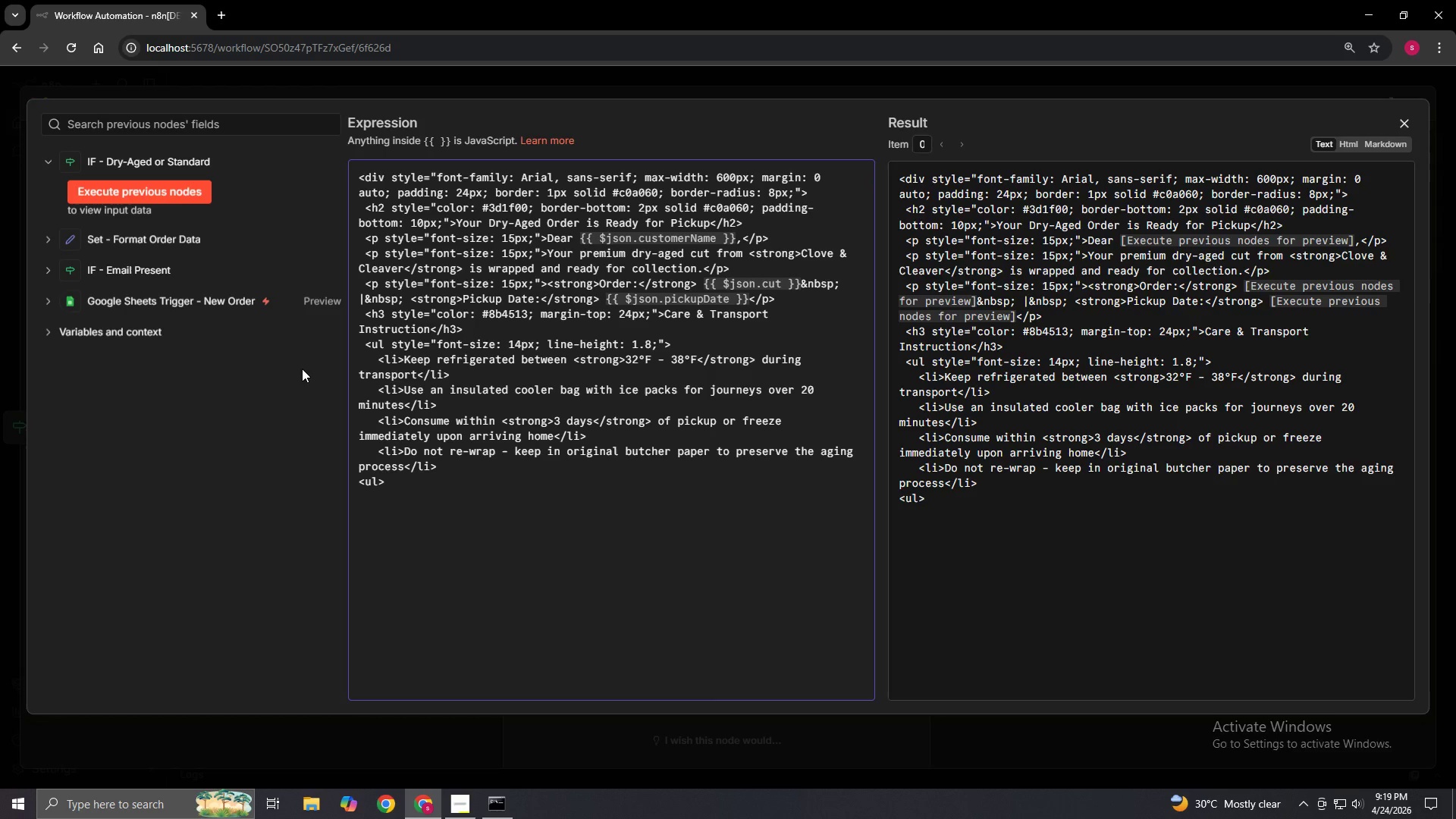 
key(Slash)
 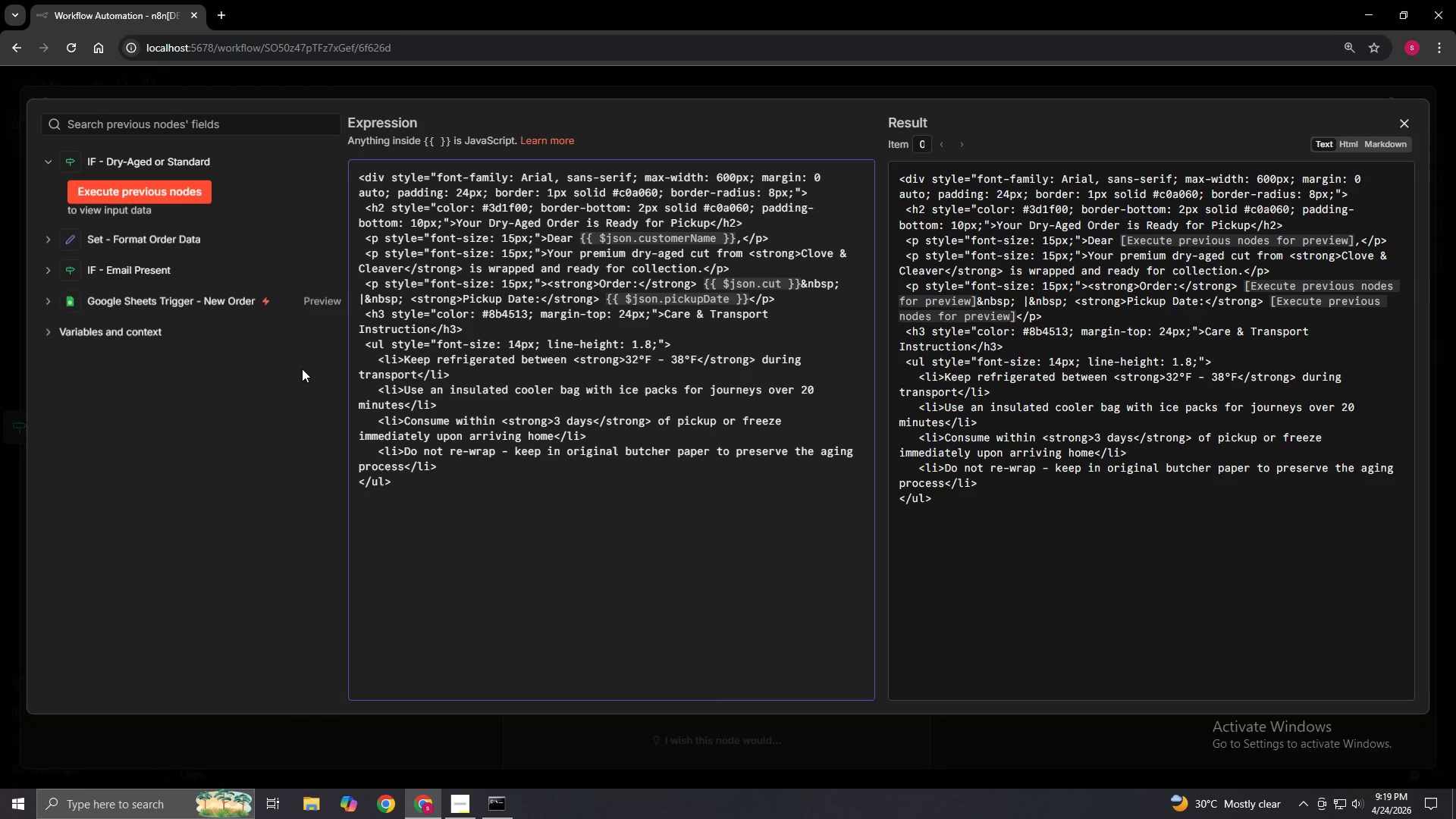 
key(ArrowRight)
 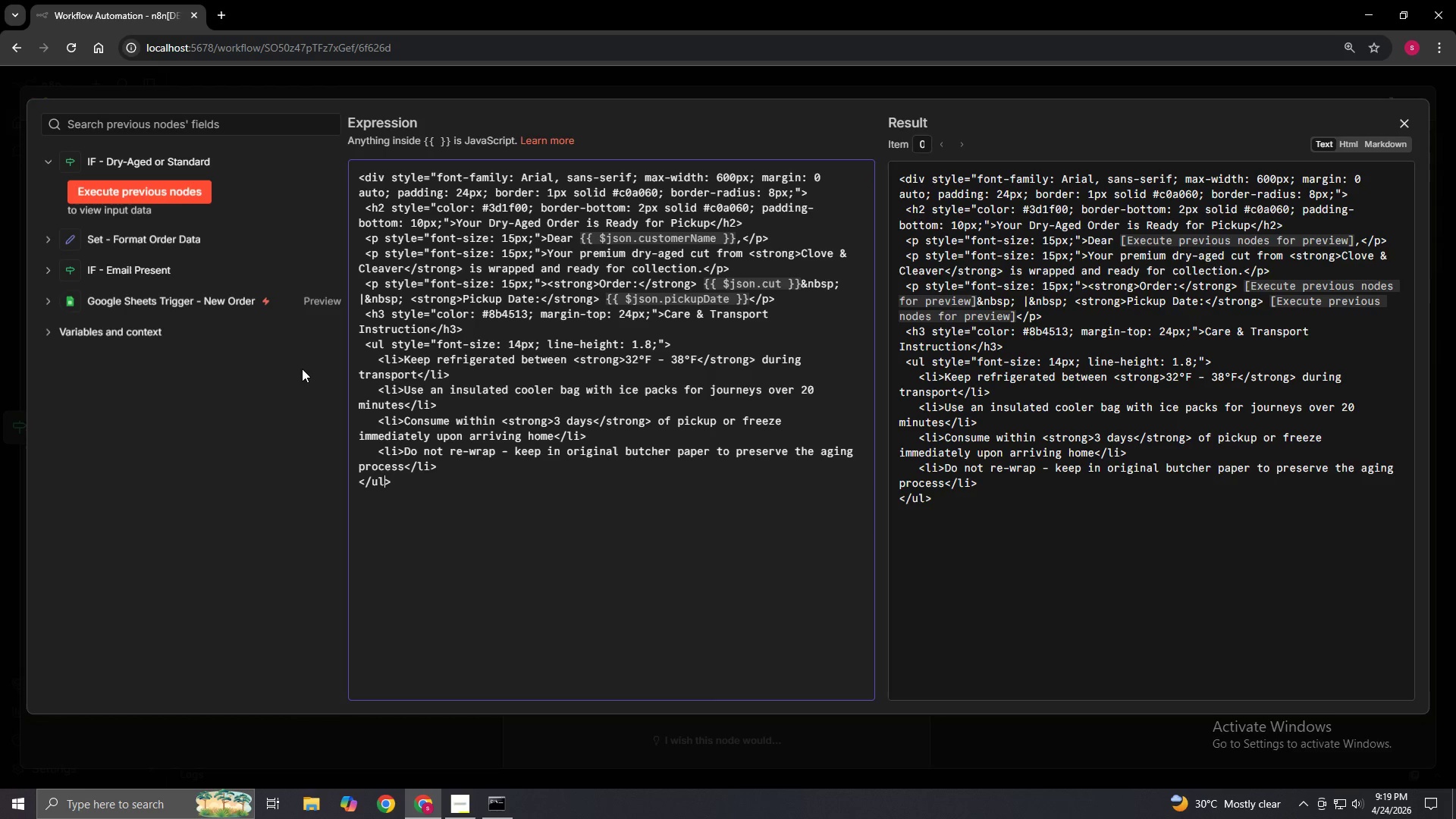 
key(ArrowRight)
 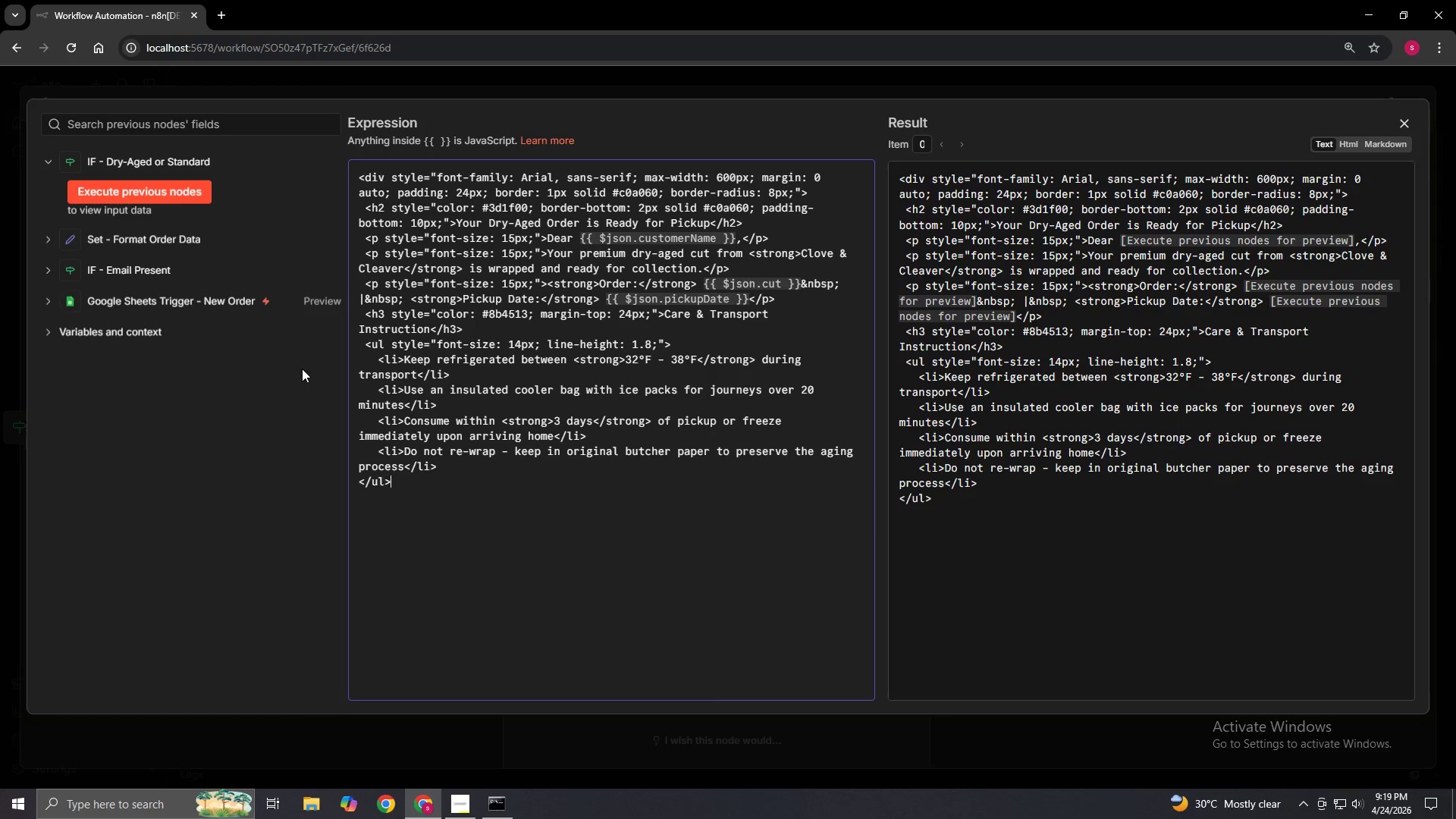 
key(ArrowRight)
 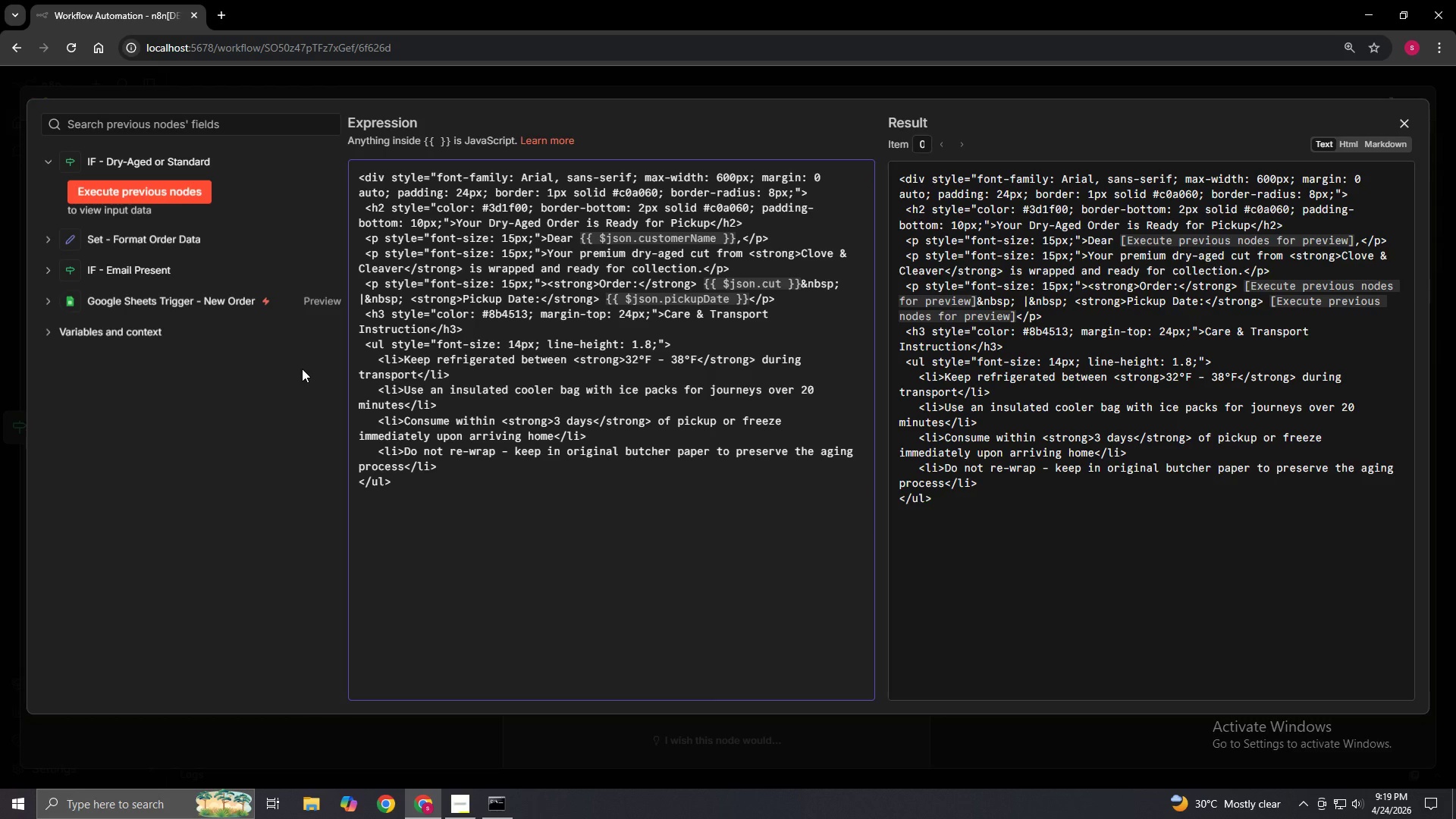 
key(Enter)
 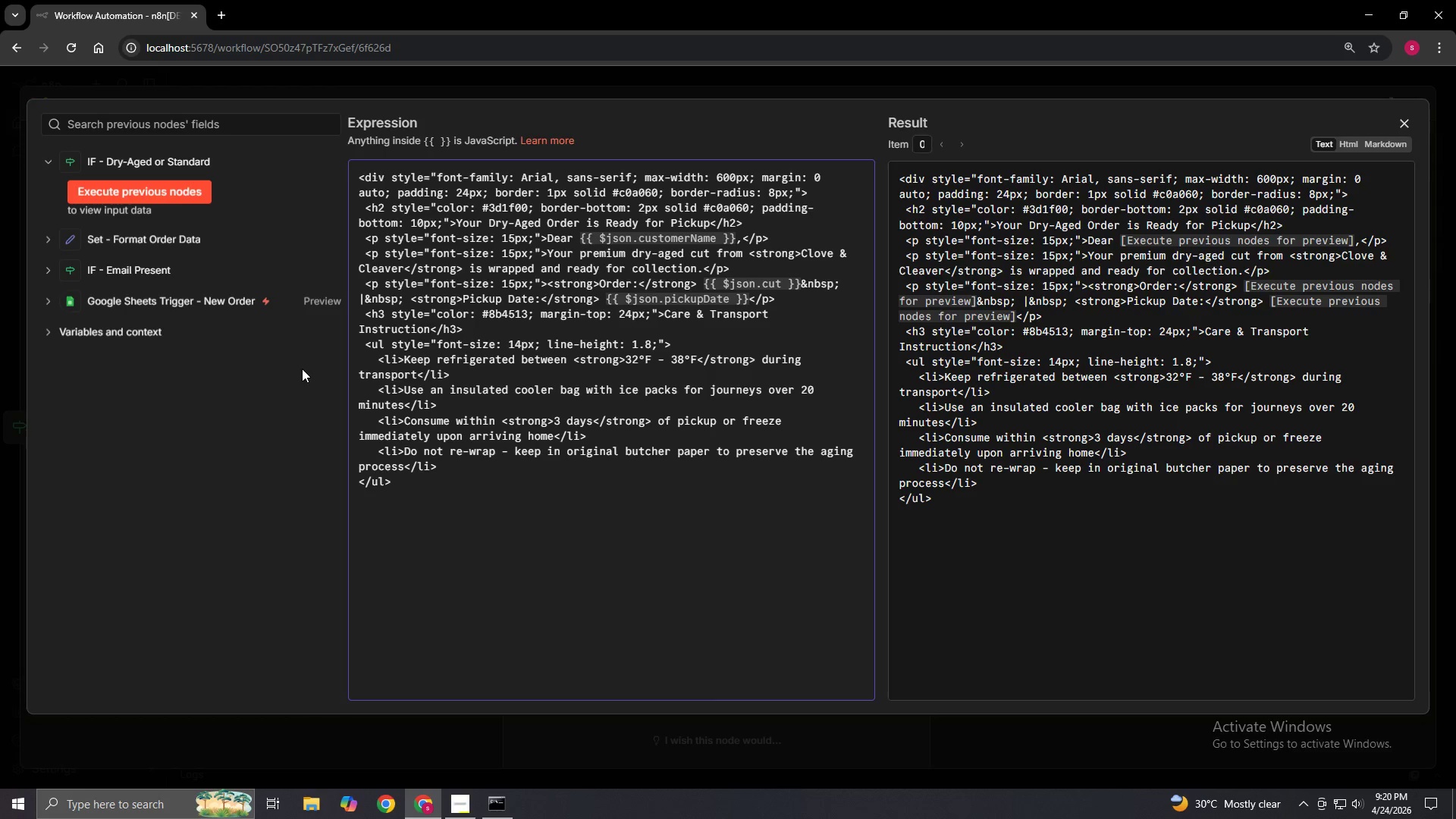 
wait(8.69)
 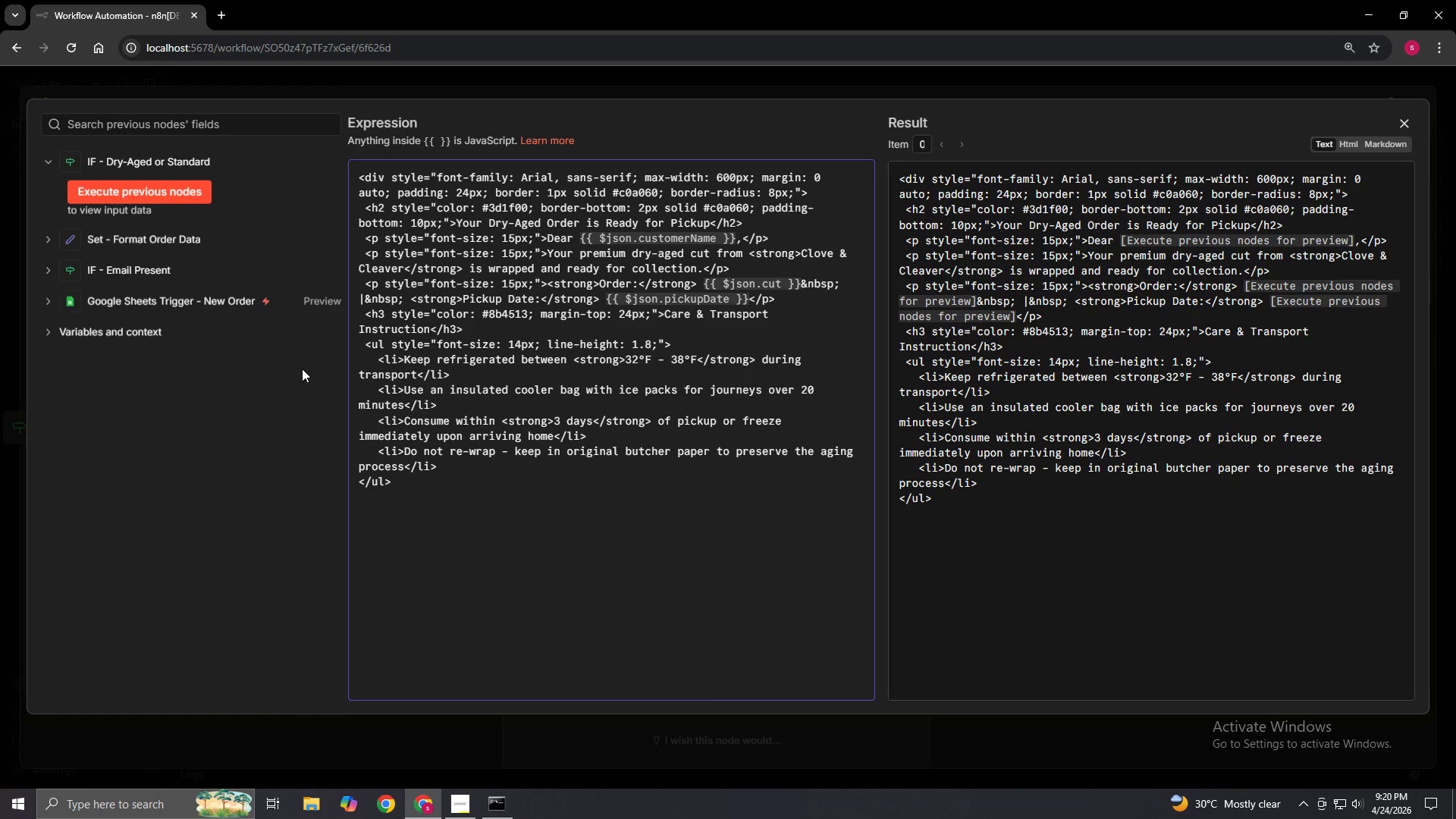 
left_click([1350, 141])
 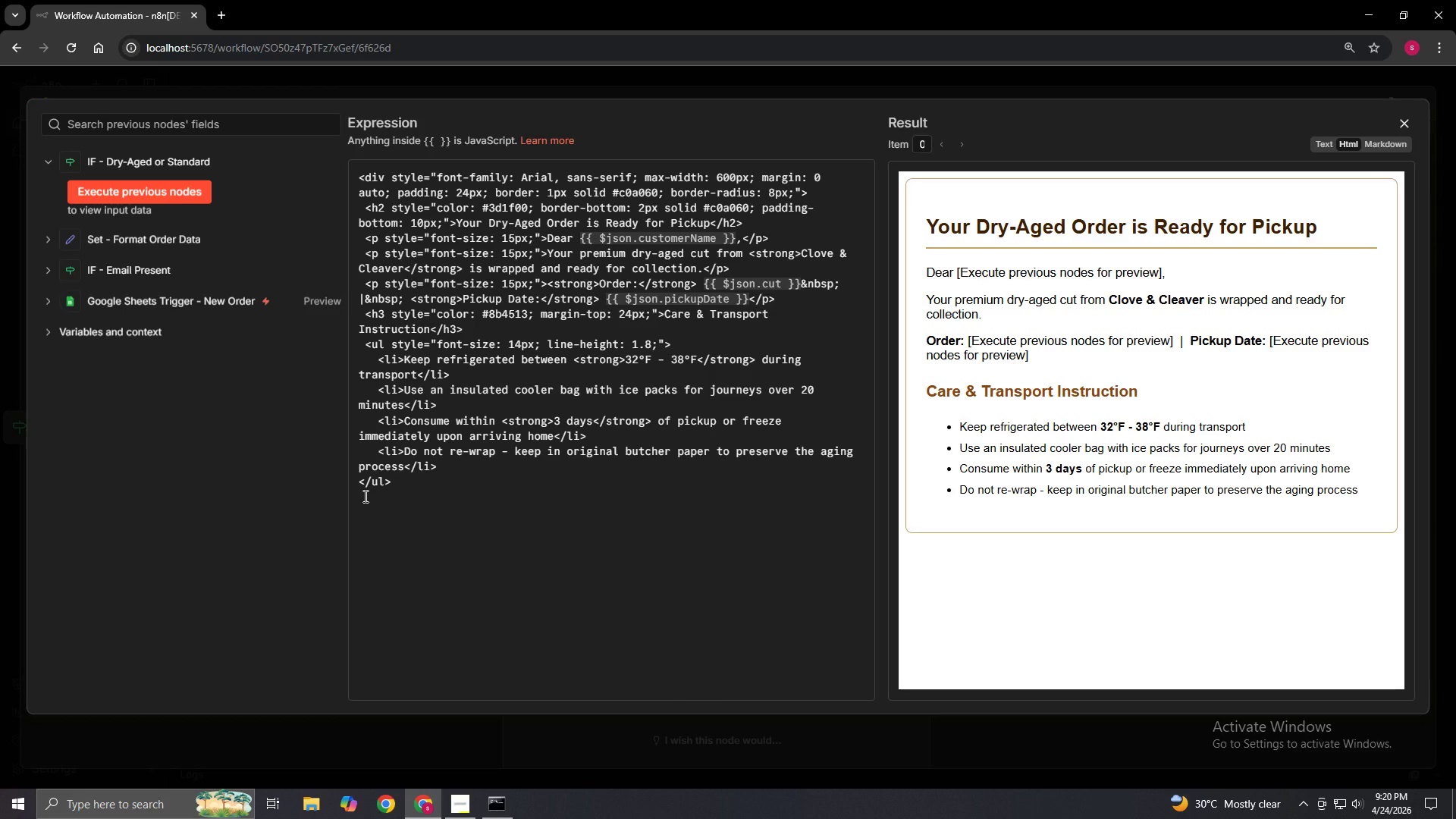 
wait(32.58)
 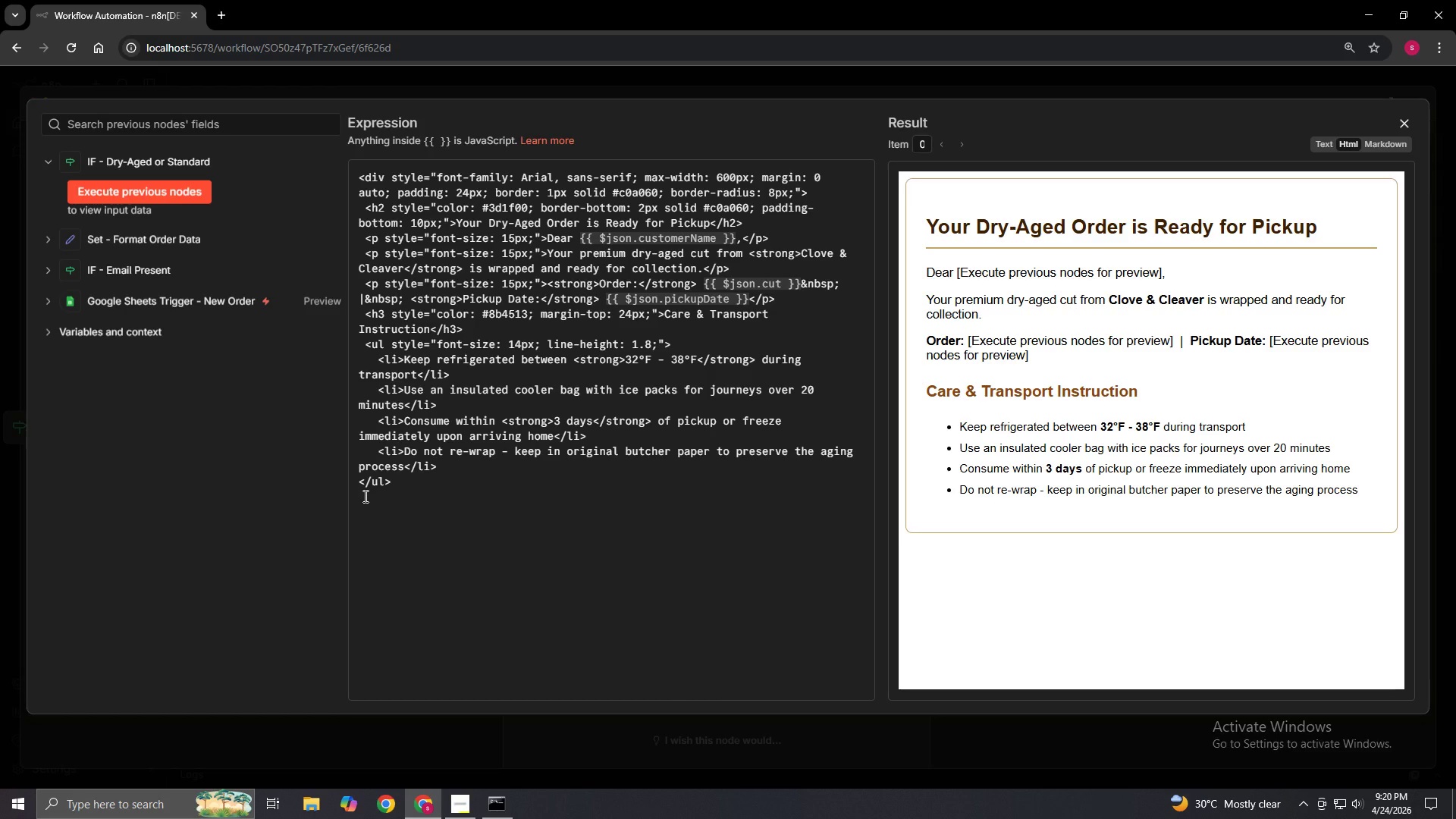 
left_click([352, 485])
 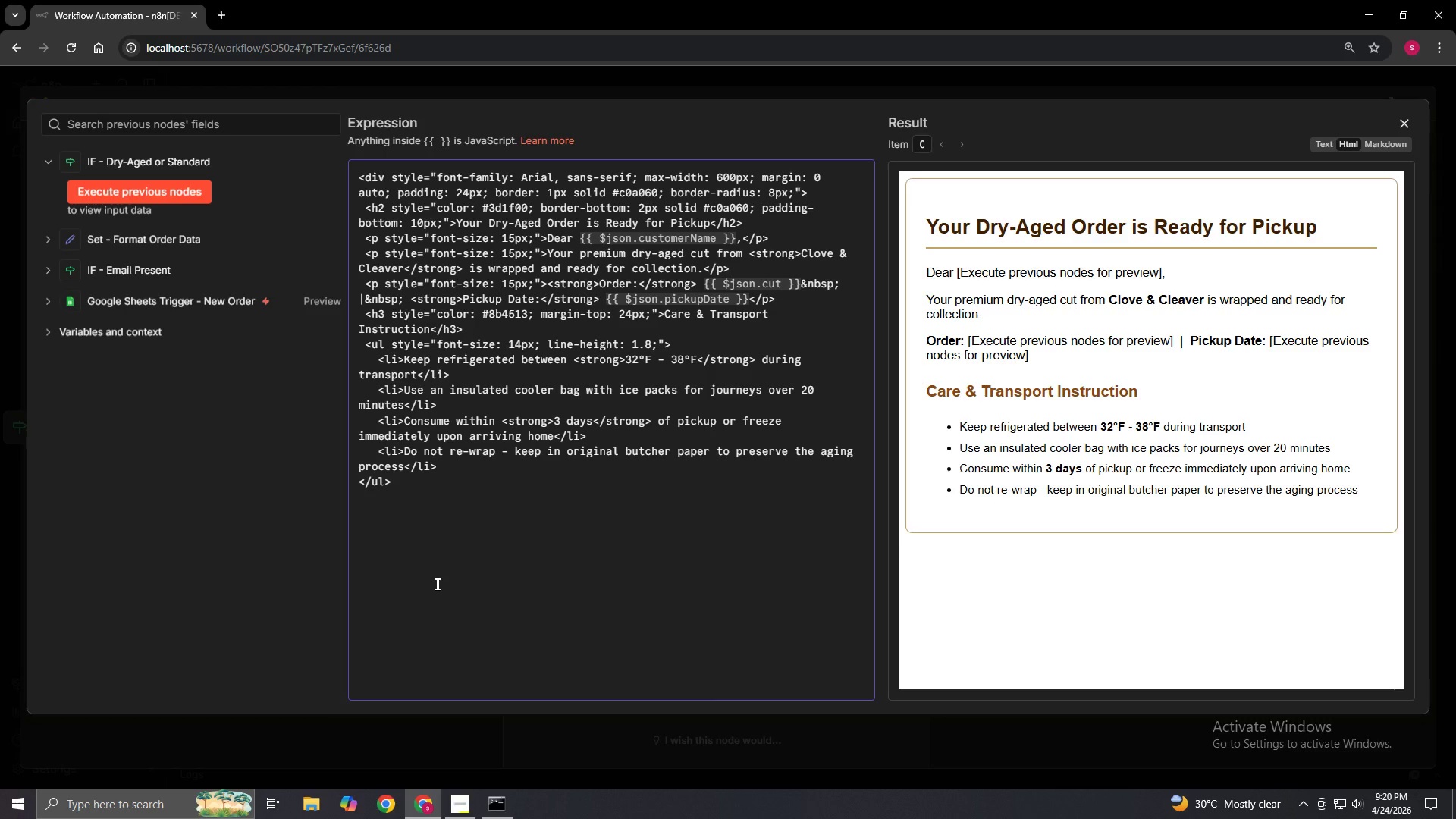 
key(Space)
 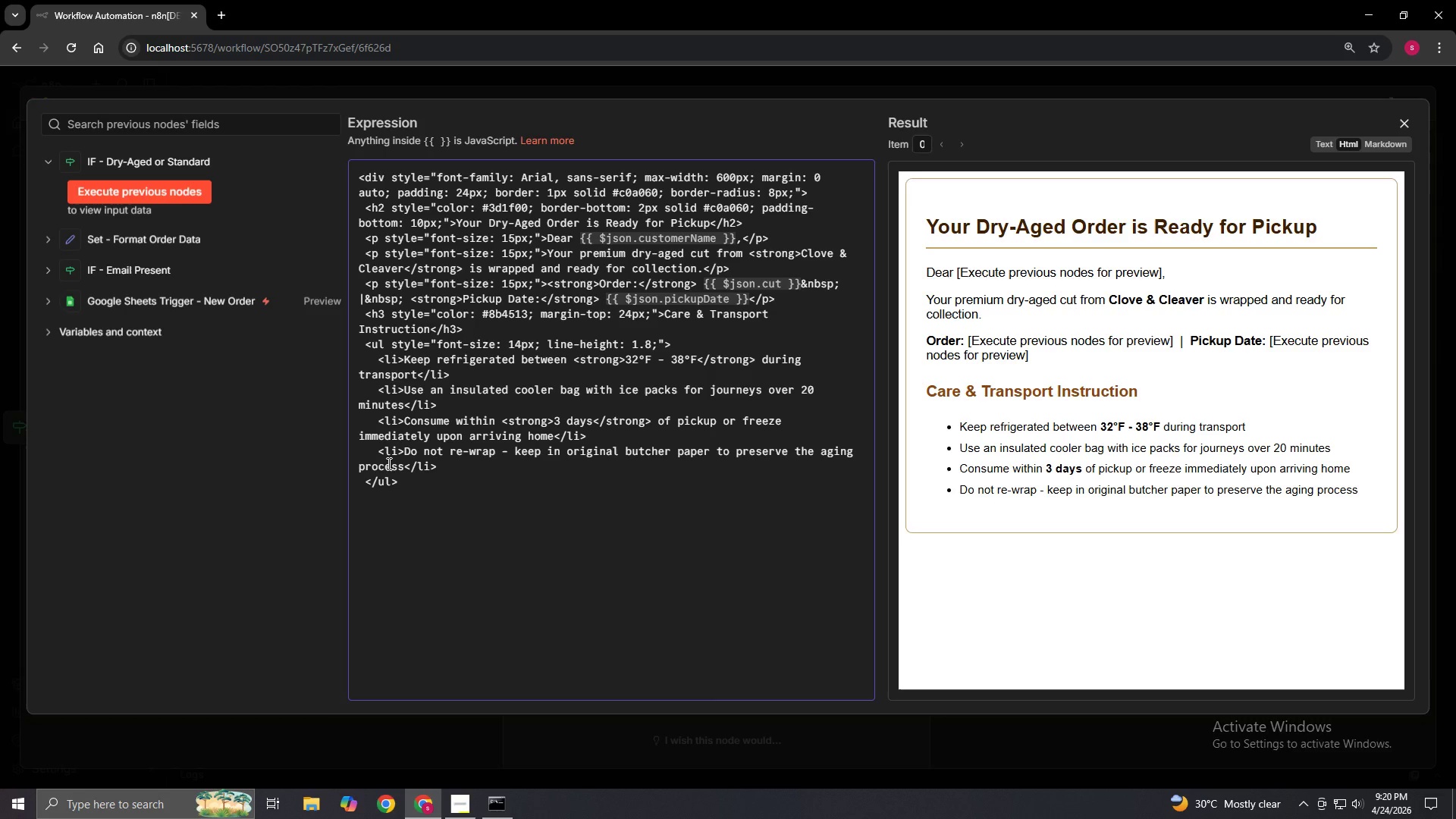 
key(Space)
 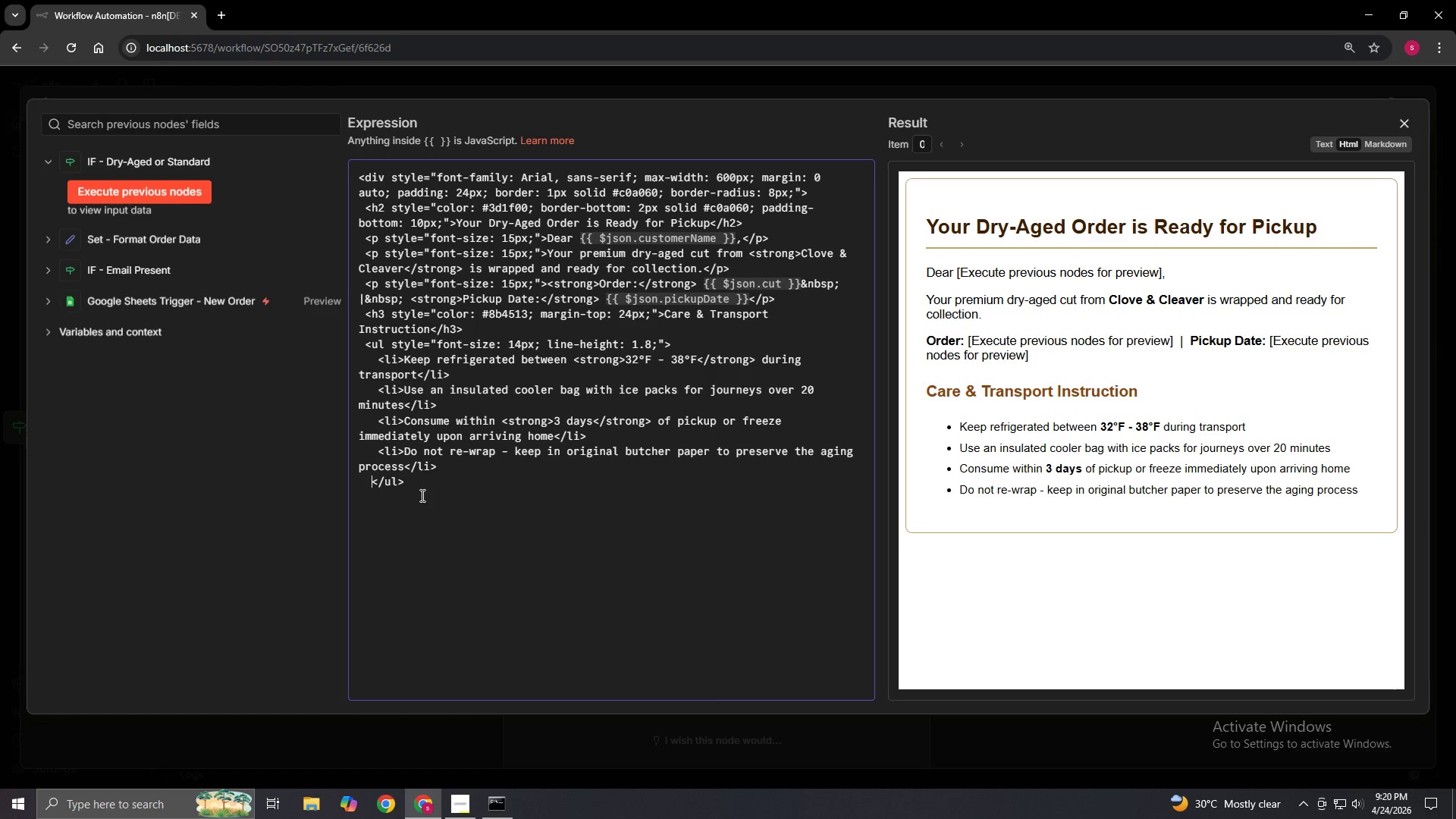 
left_click([419, 492])
 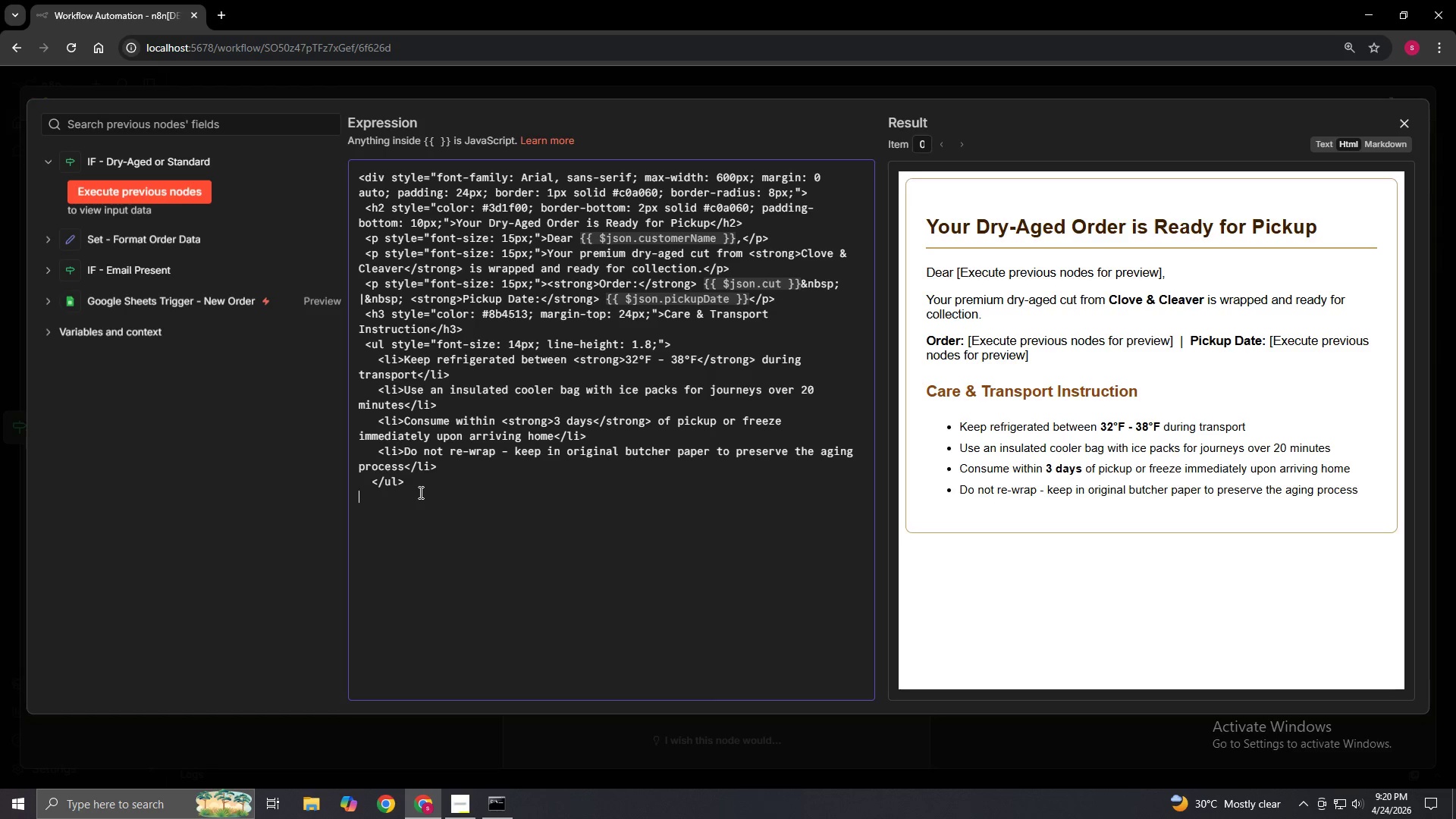 
key(ArrowDown)
 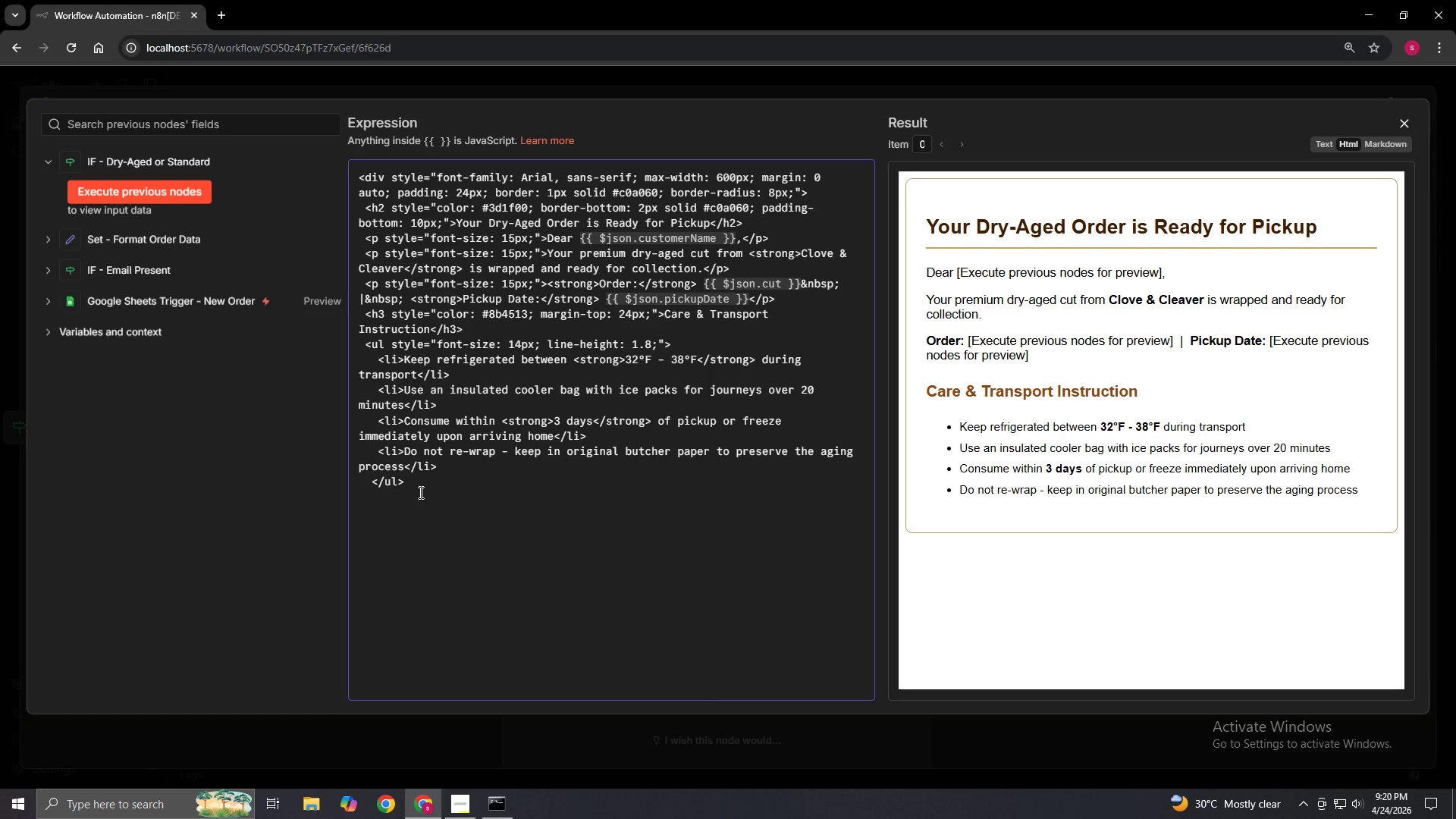 
key(Shift+Comma)
 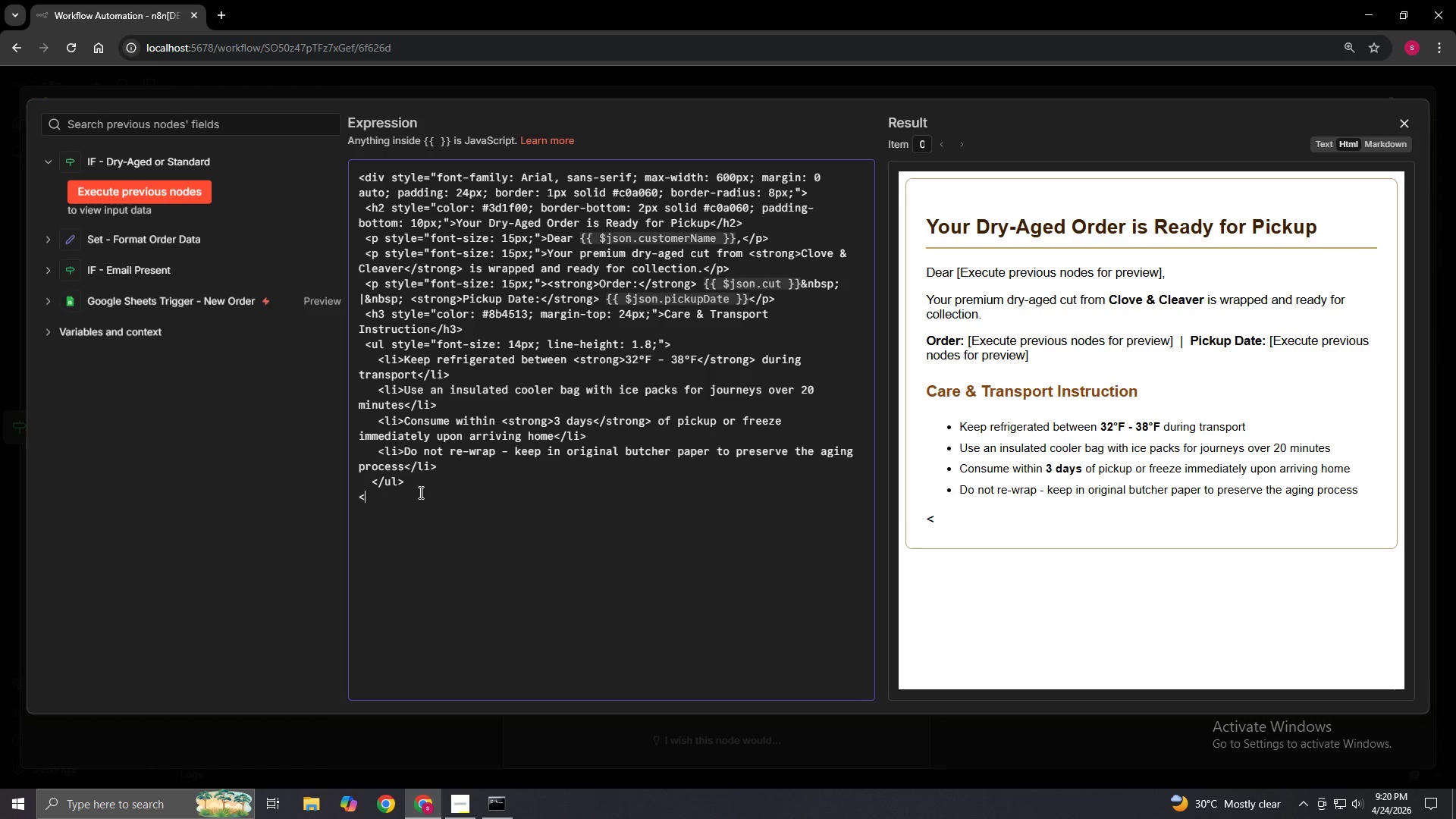 
key(P)
 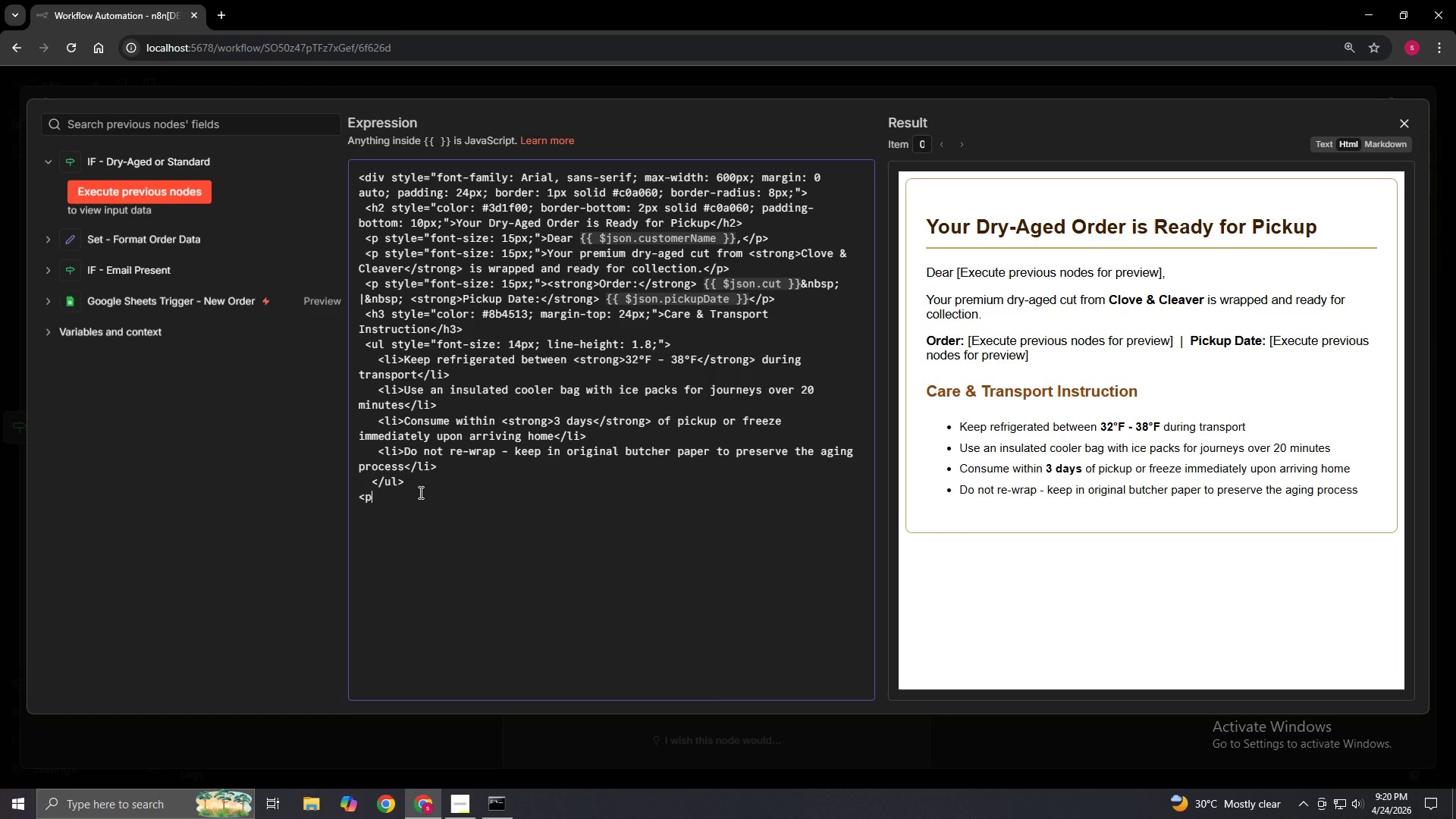 
type( style="font-size)
 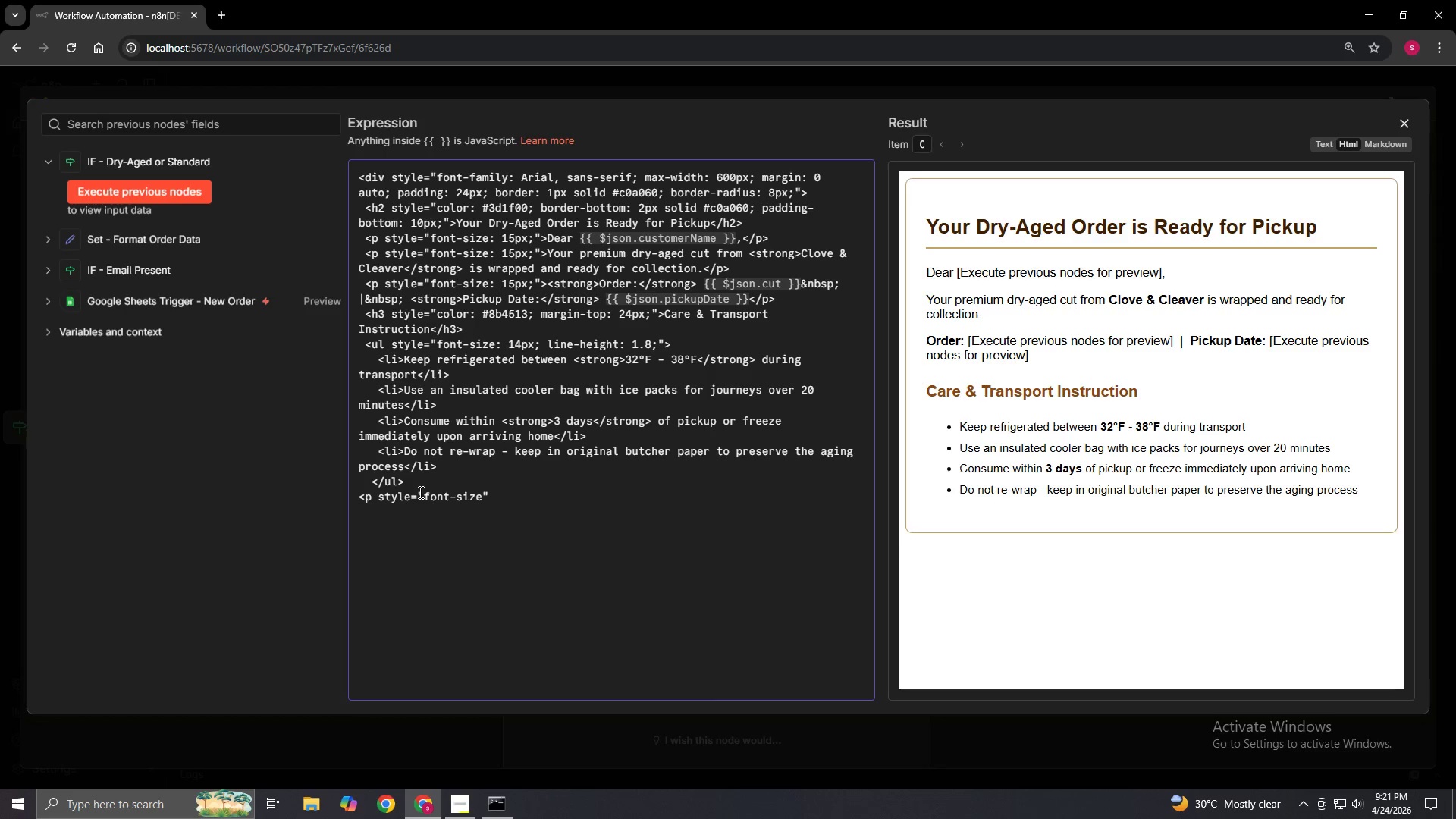 
type(: 14px;)
 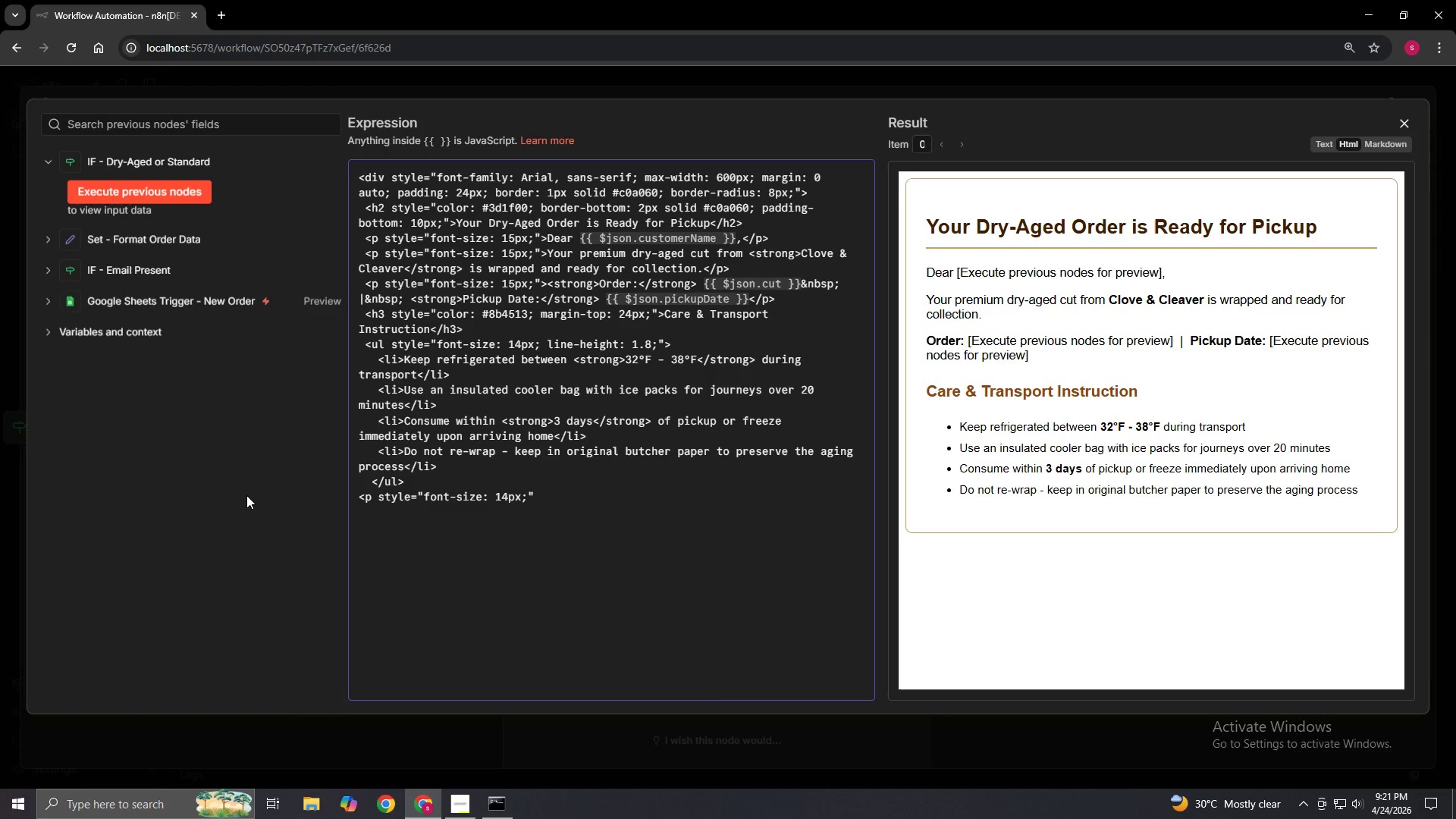 
type( margin-top: 20px;">Please bring your order confirmation when collection. O)
 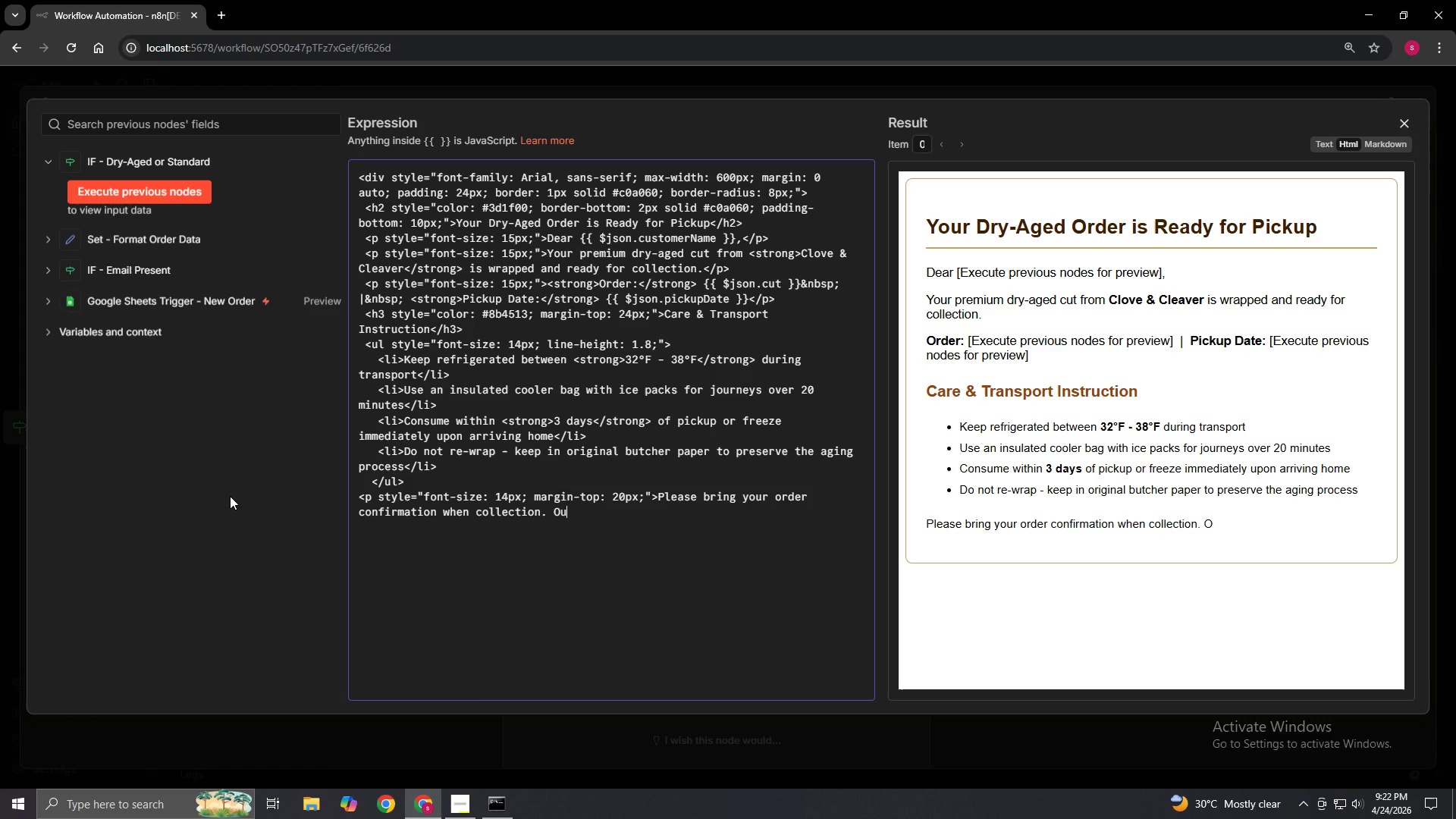 
 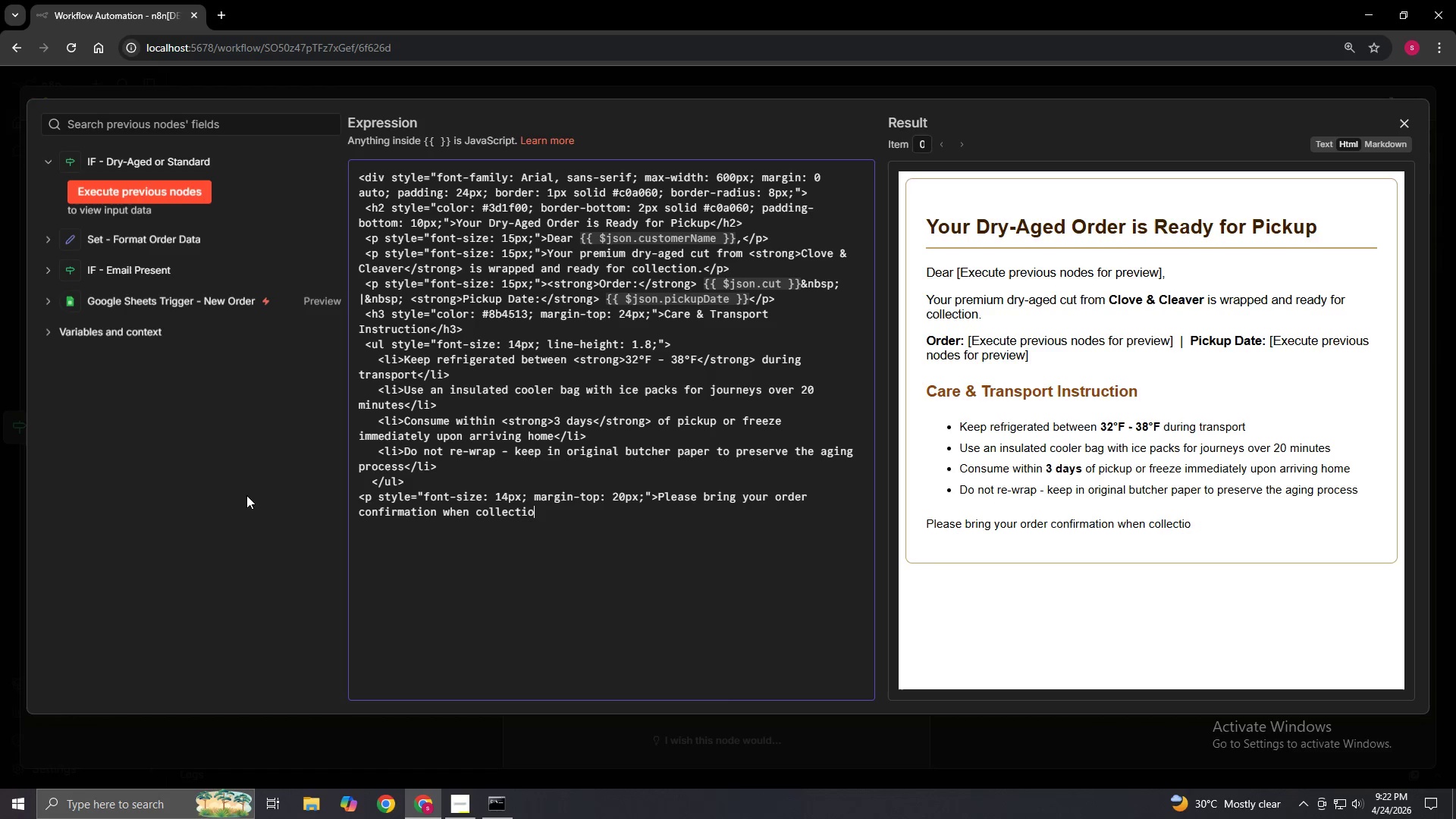 
type(ur team will have)
 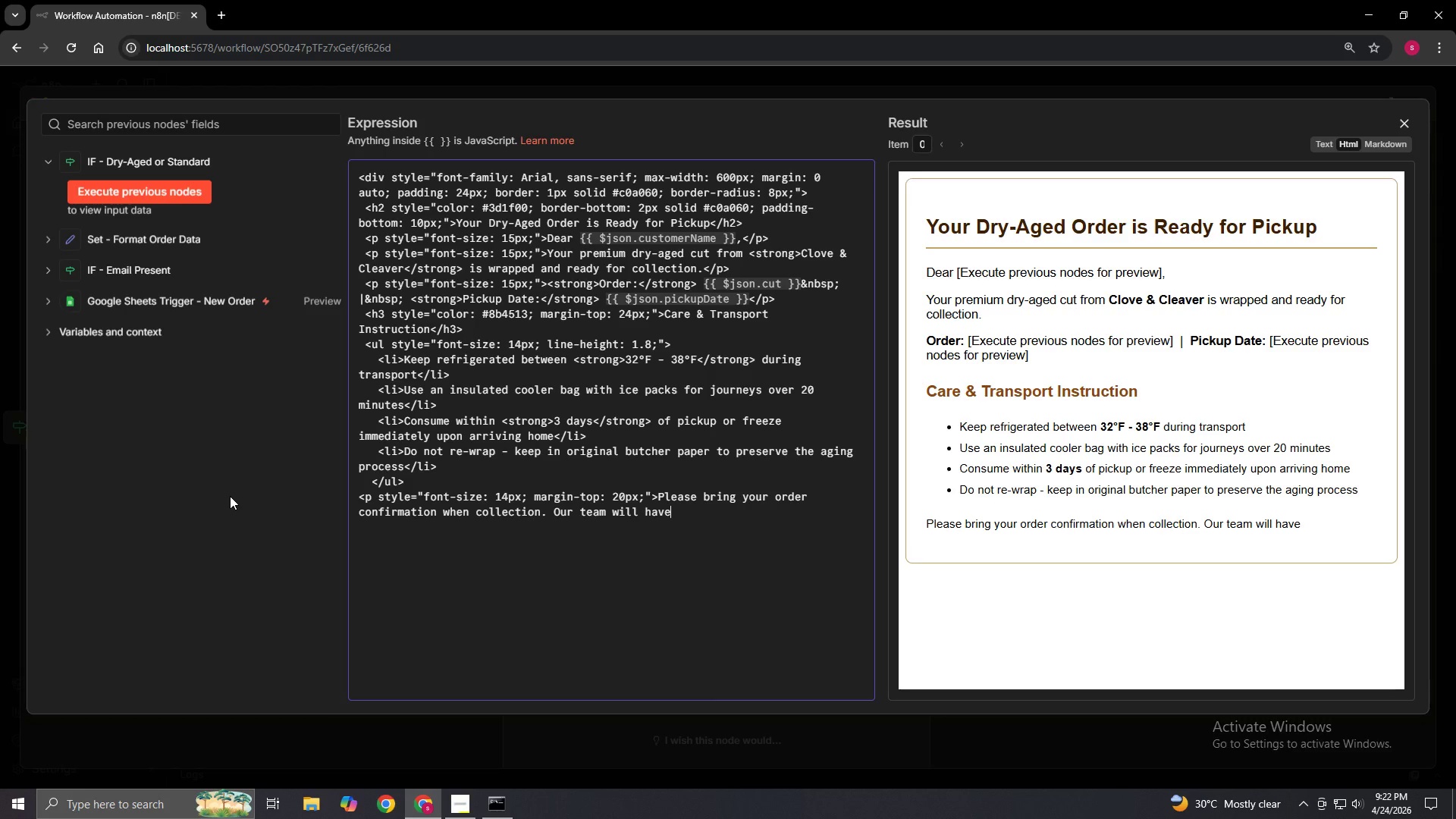 
type( your order ready)
 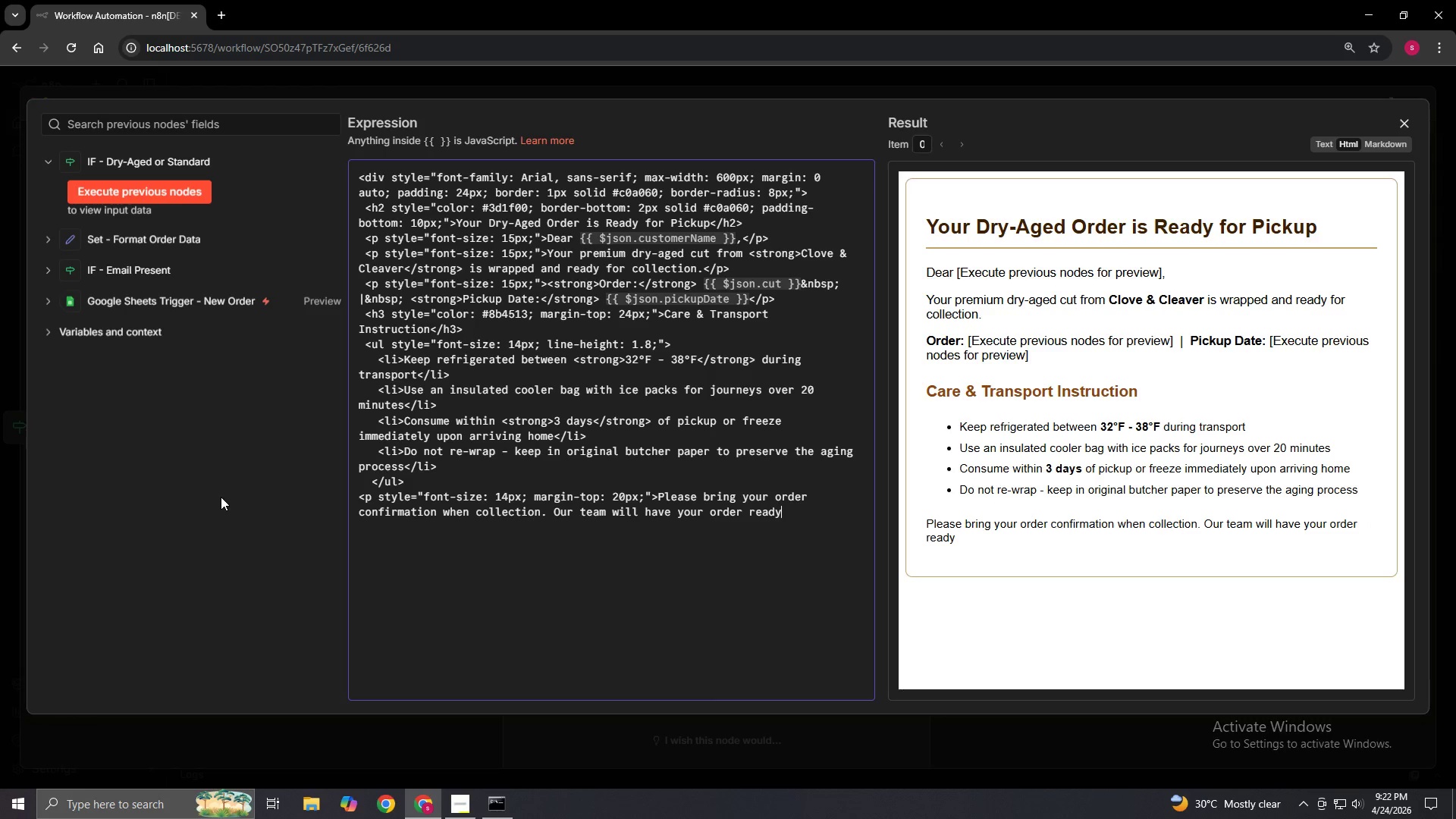 
type( at the counter.</p>)
 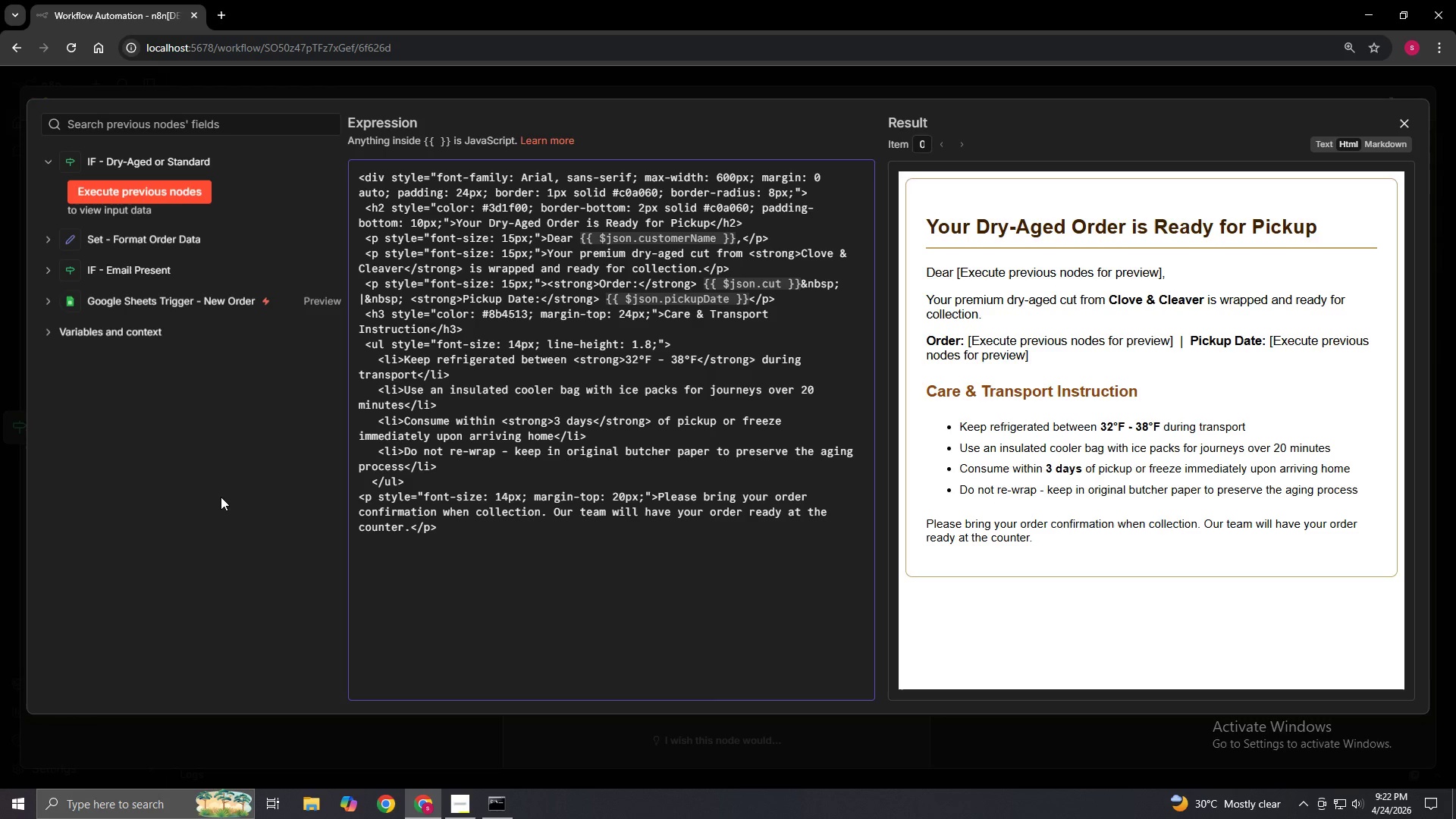 
wait(6.42)
 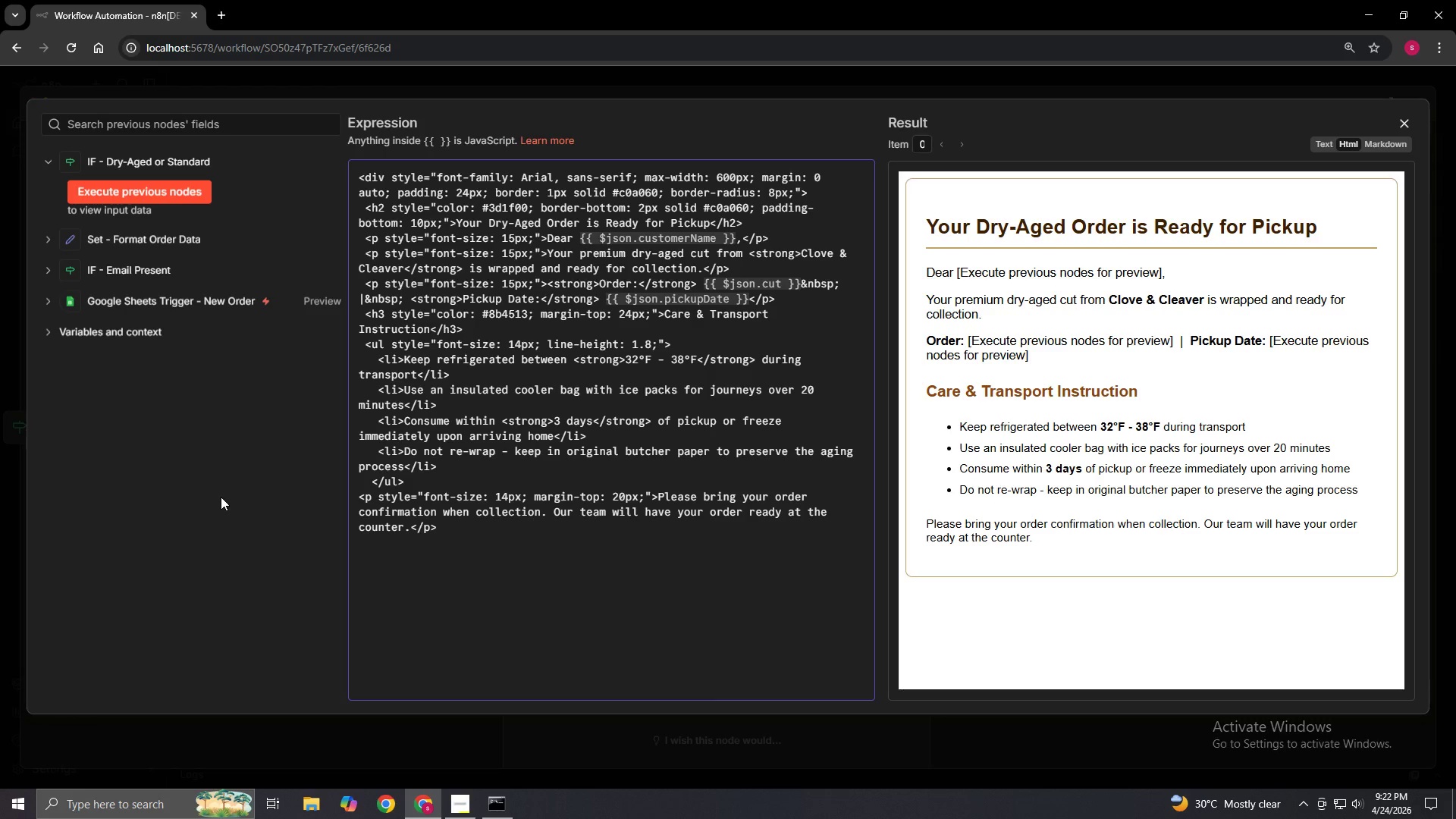 
key(ArrowUp)
 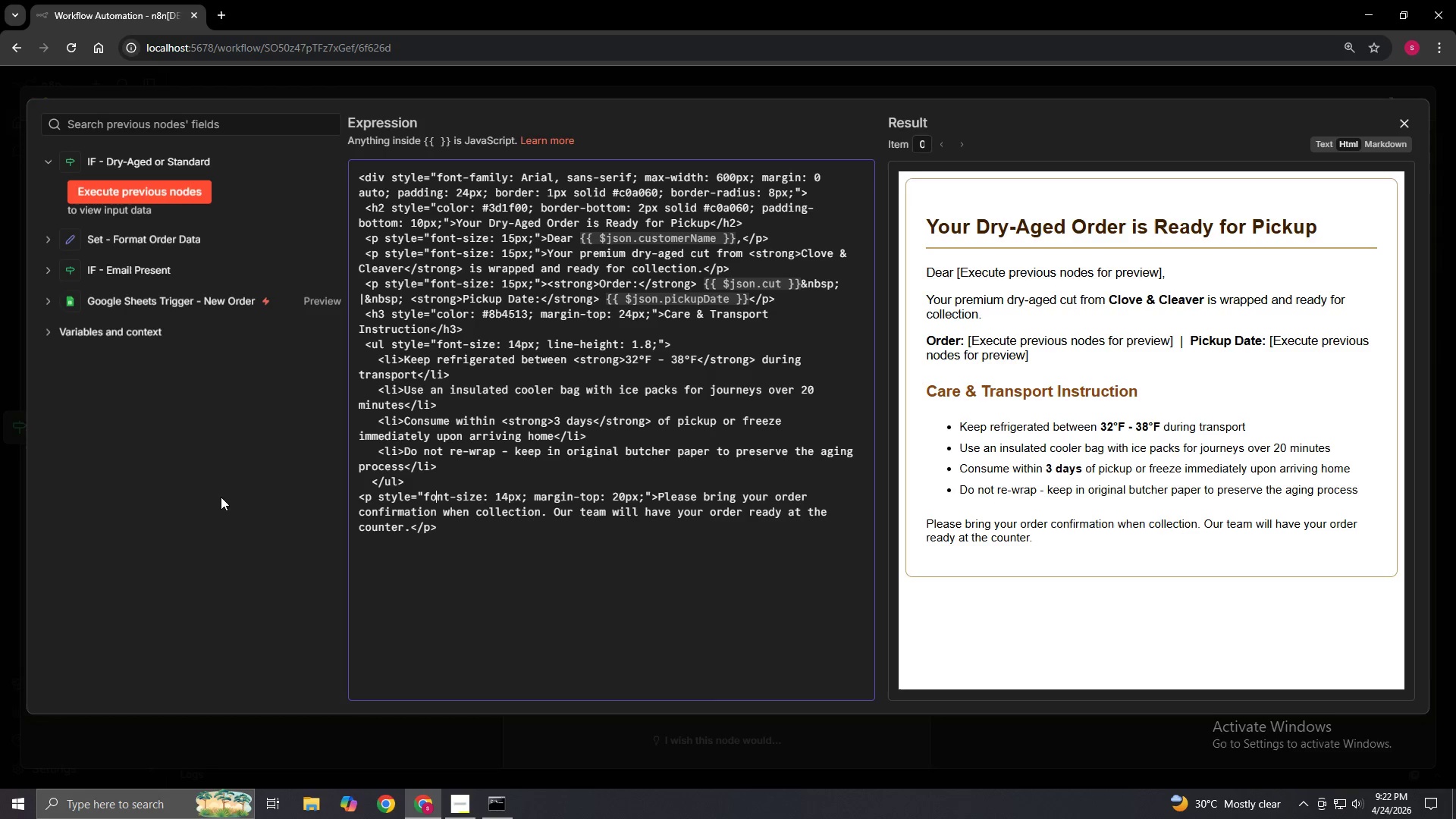 
key(ArrowUp)
 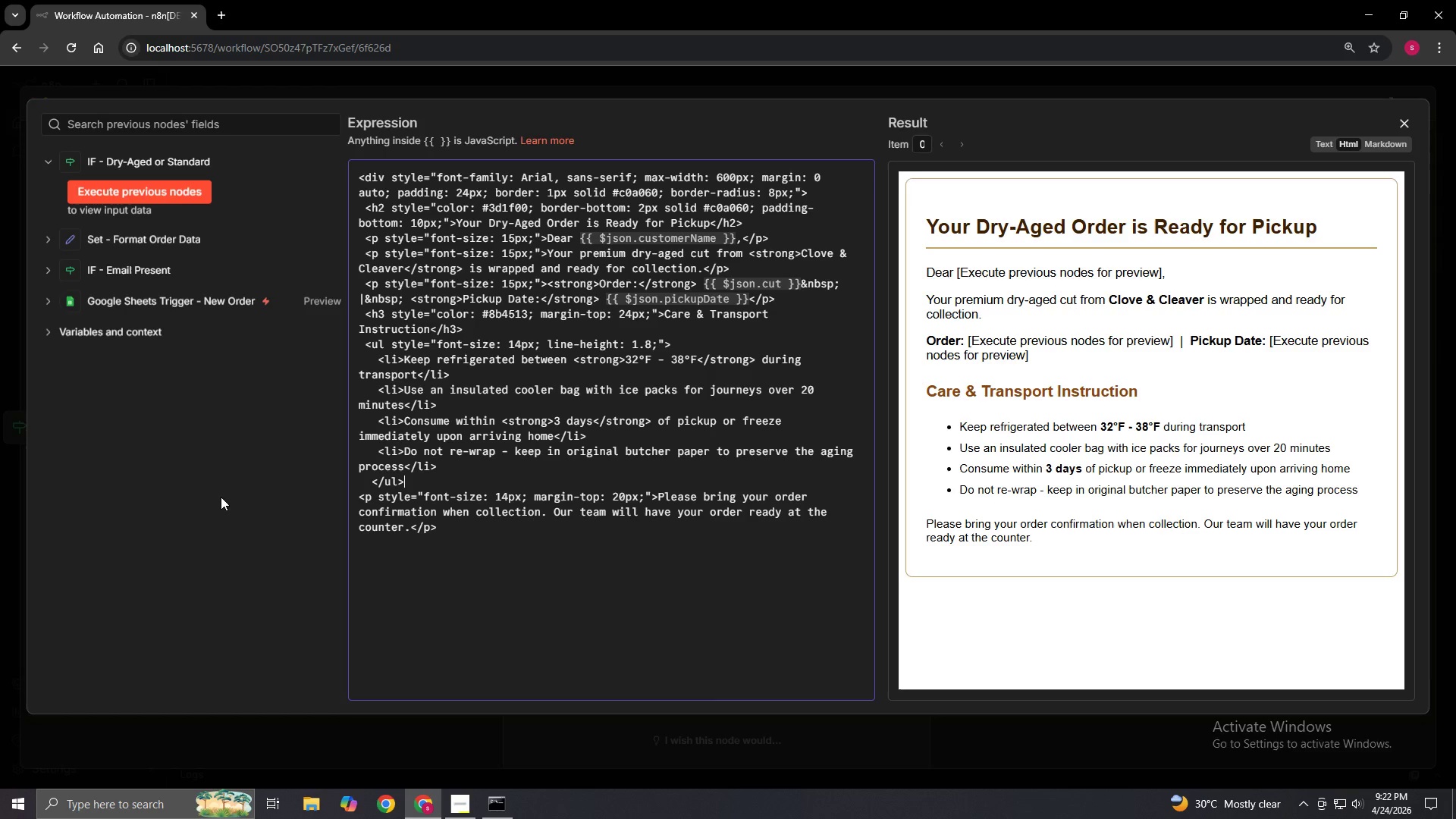 
key(ArrowUp)
 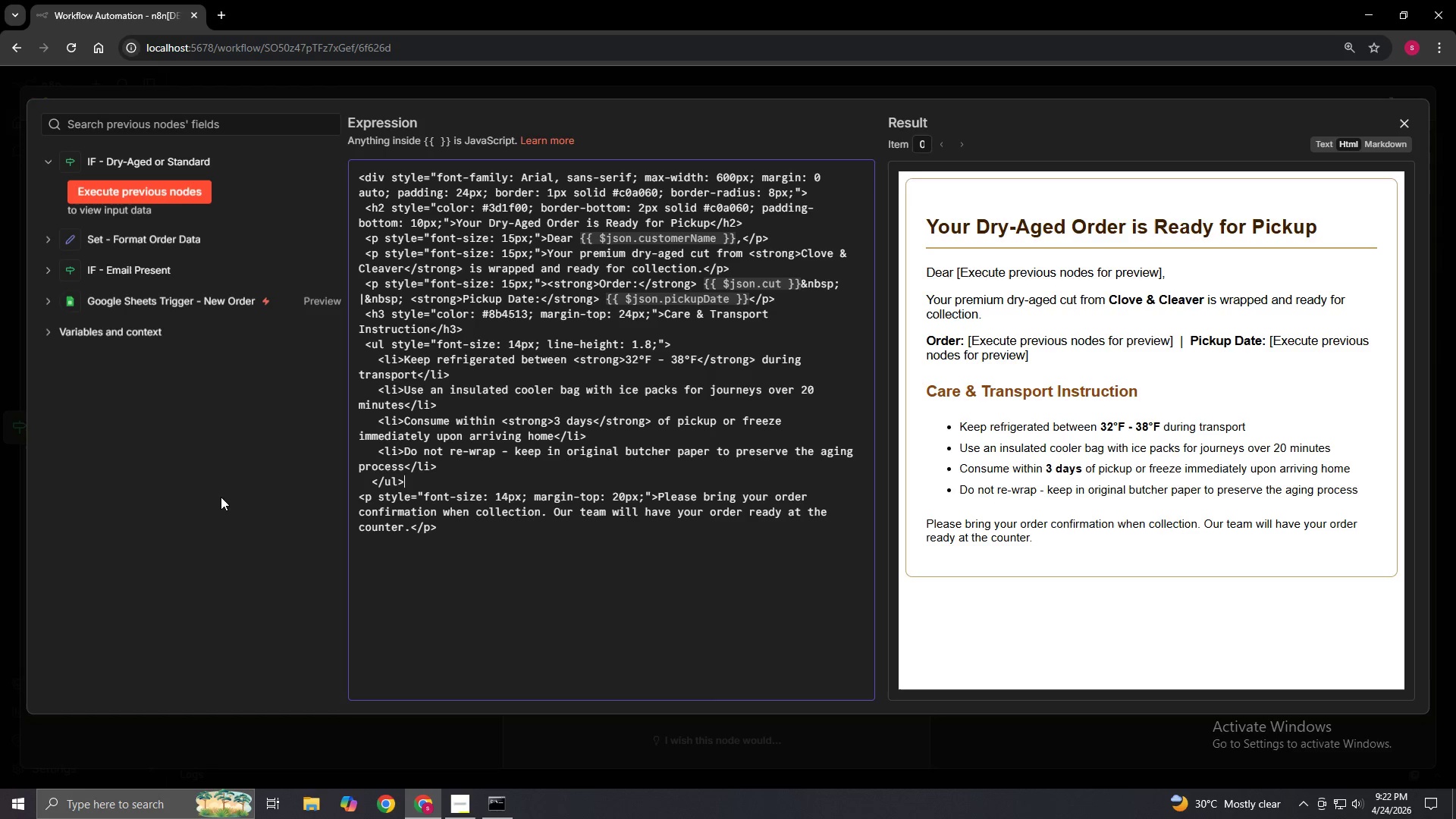 
key(ArrowLeft)
 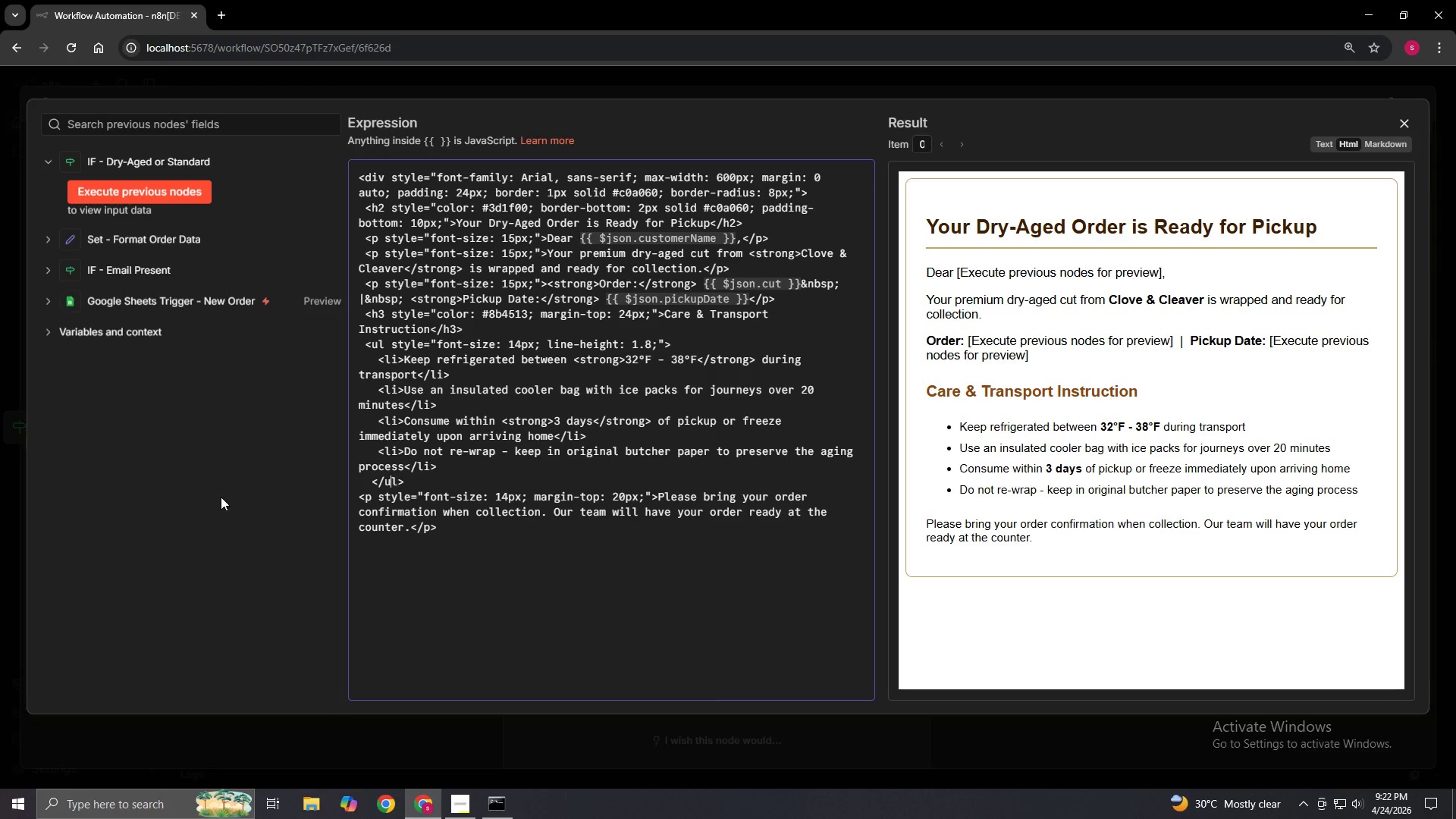 
key(ArrowLeft)
 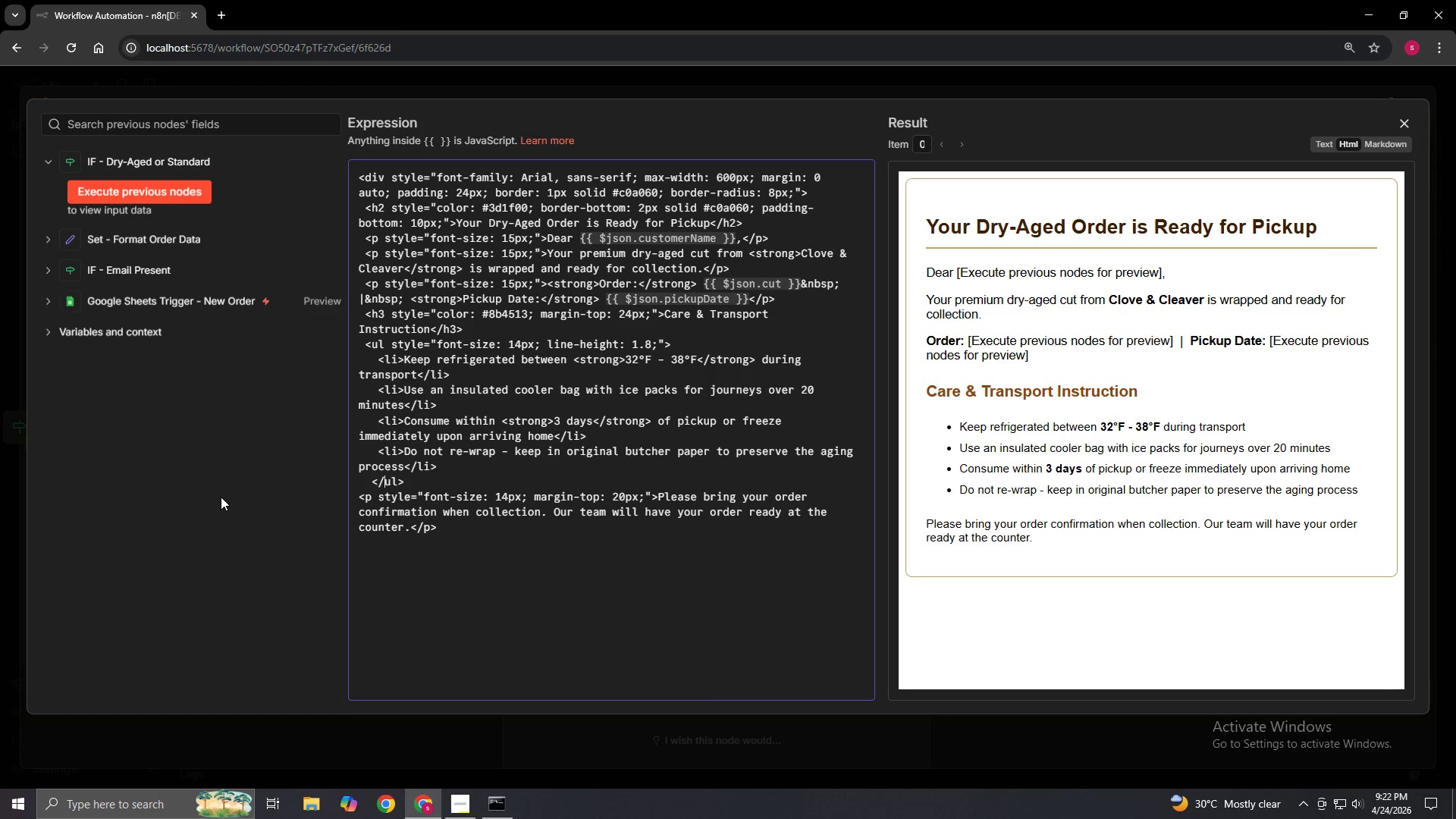 
key(ArrowLeft)
 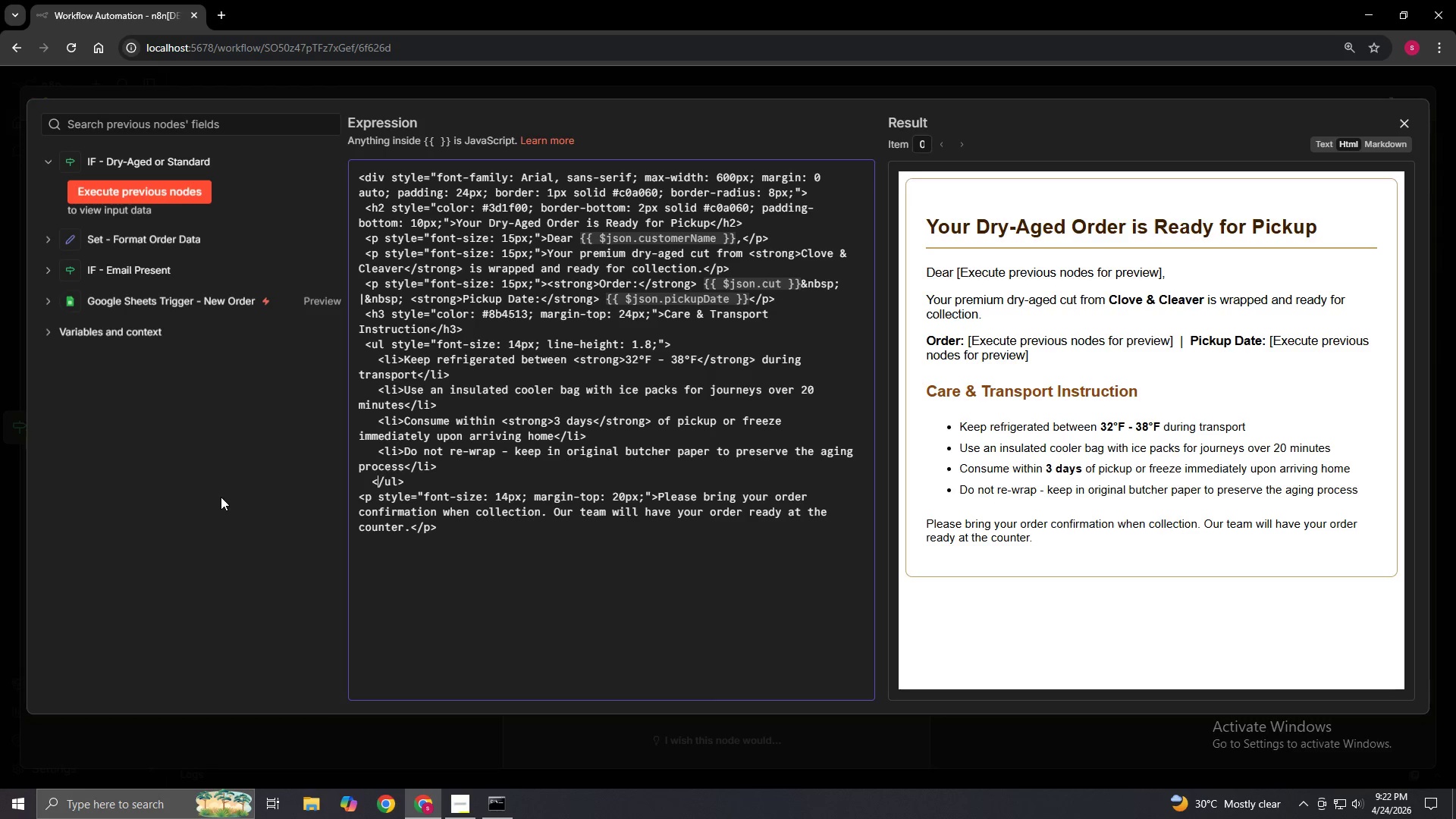 
key(ArrowLeft)
 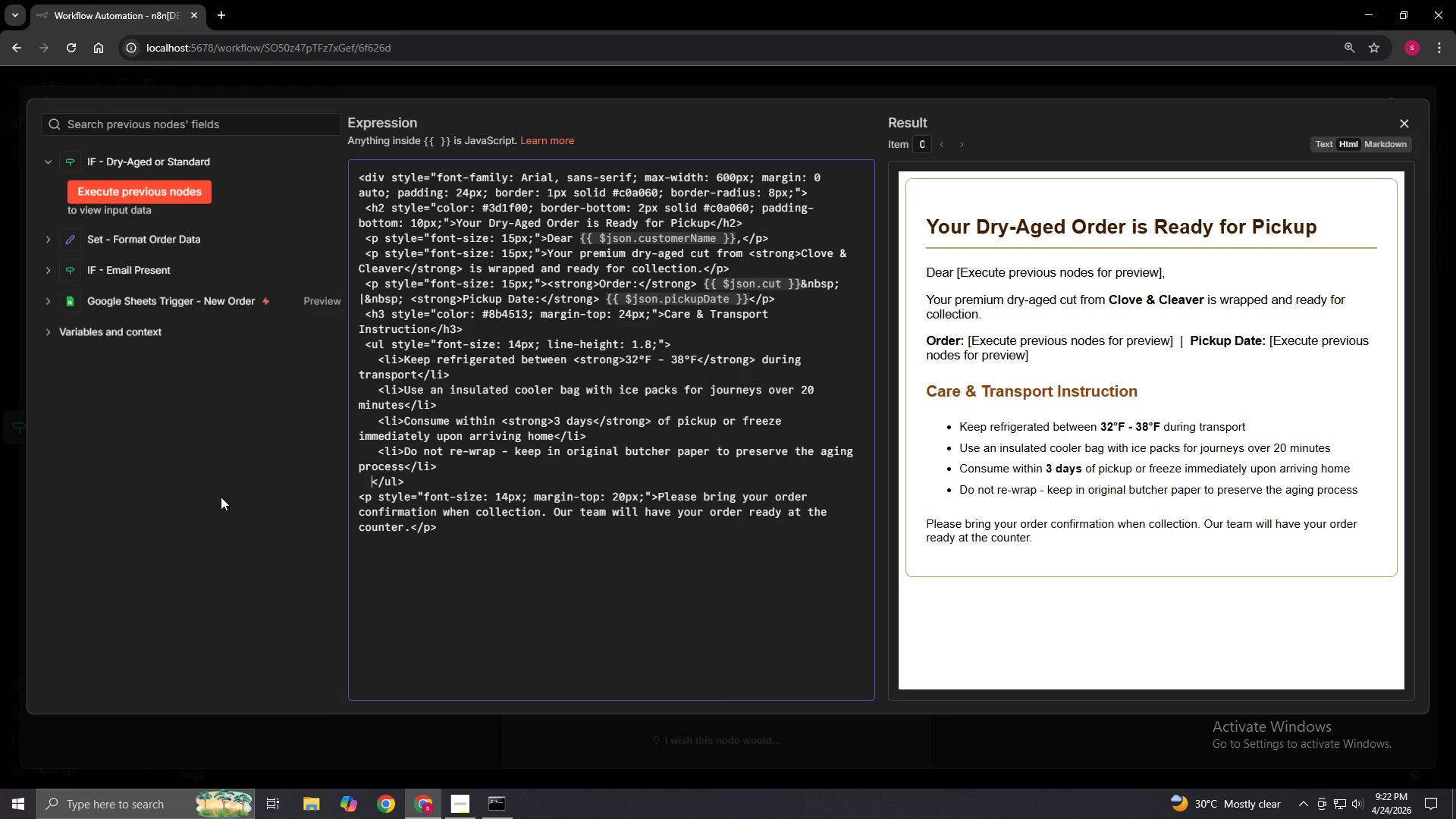 
key(ArrowLeft)
 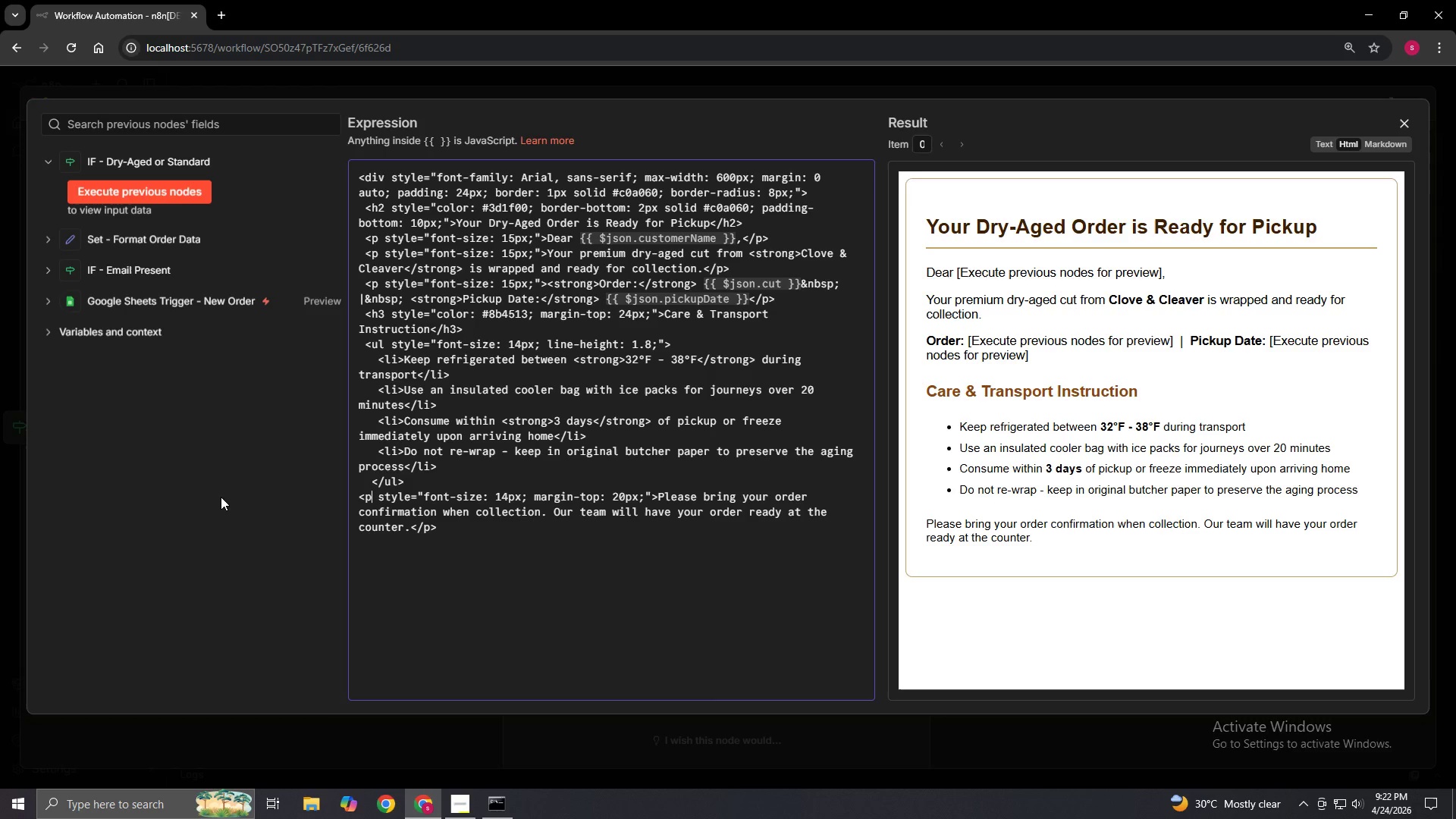 
key(ArrowDown)
 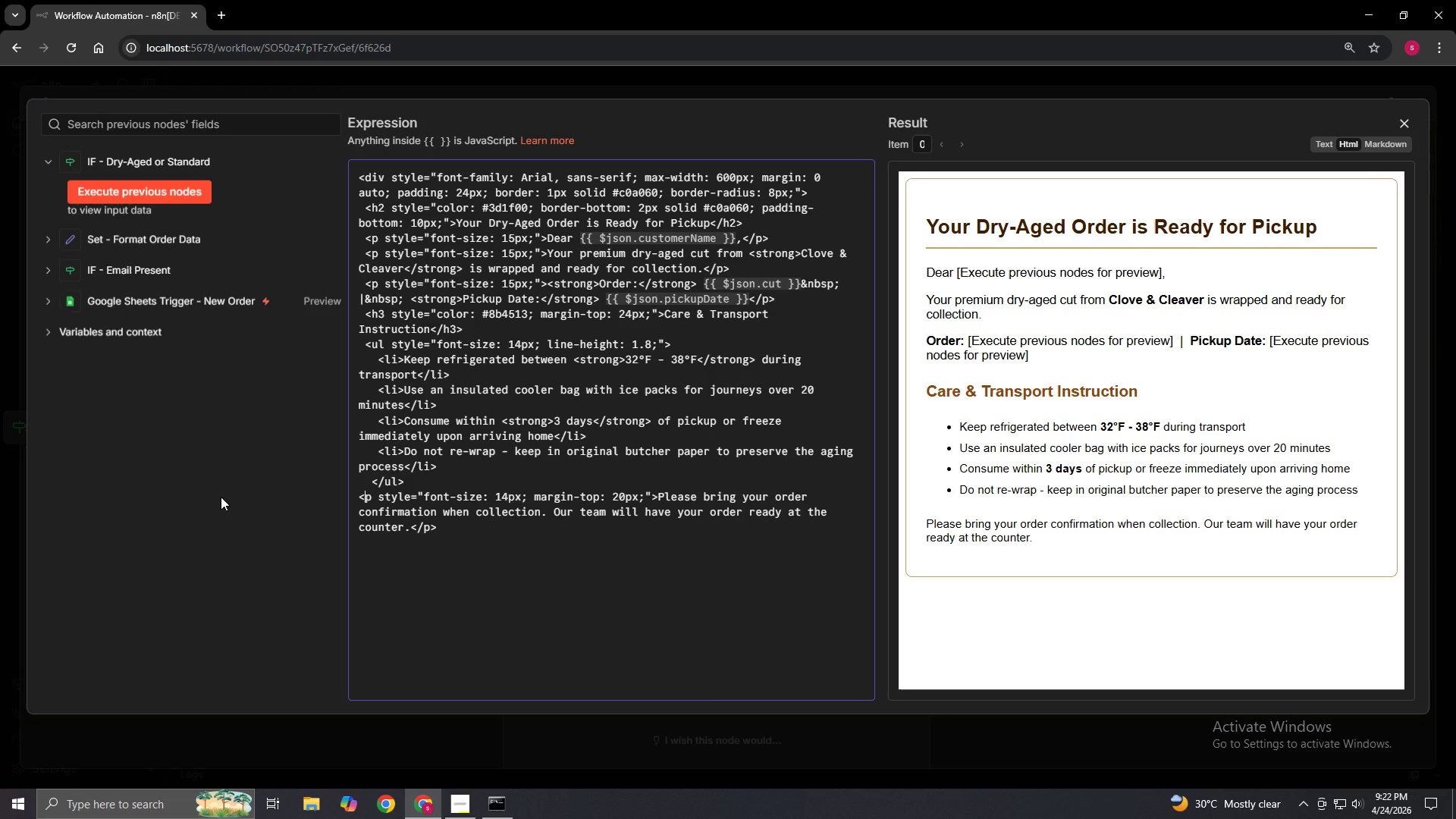 
key(ArrowLeft)
 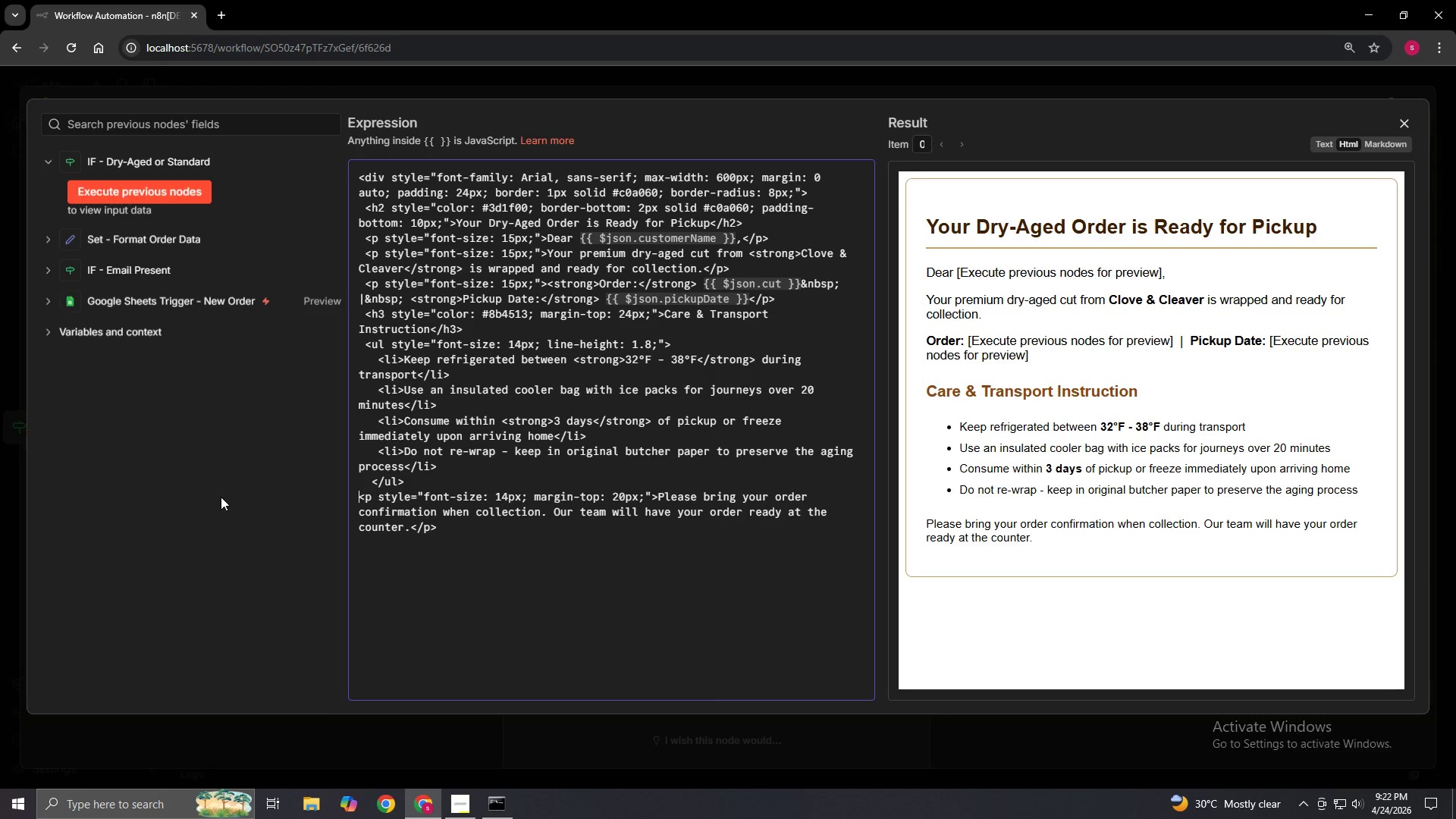 
key(ArrowLeft)
 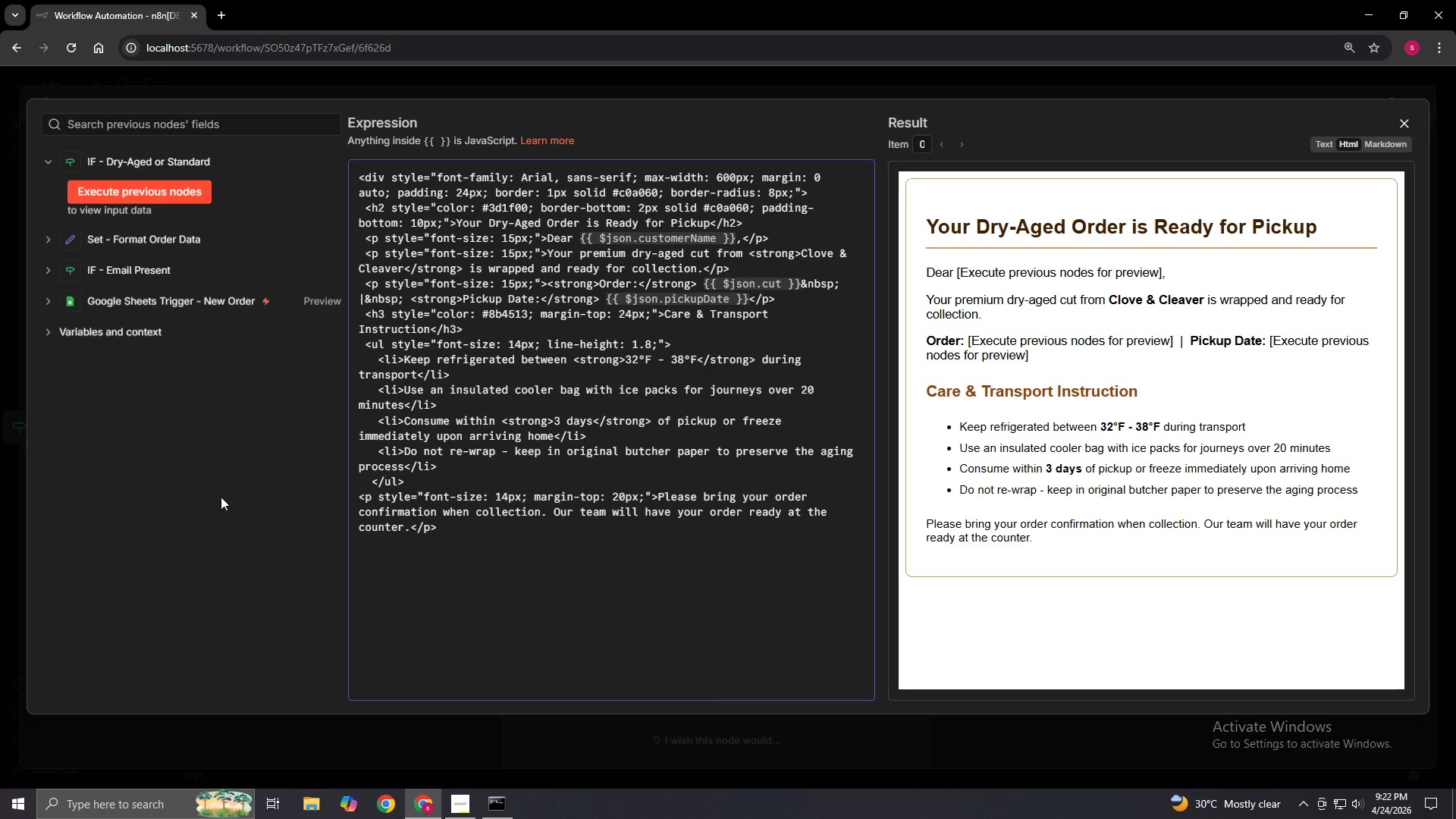 
key(Space)
 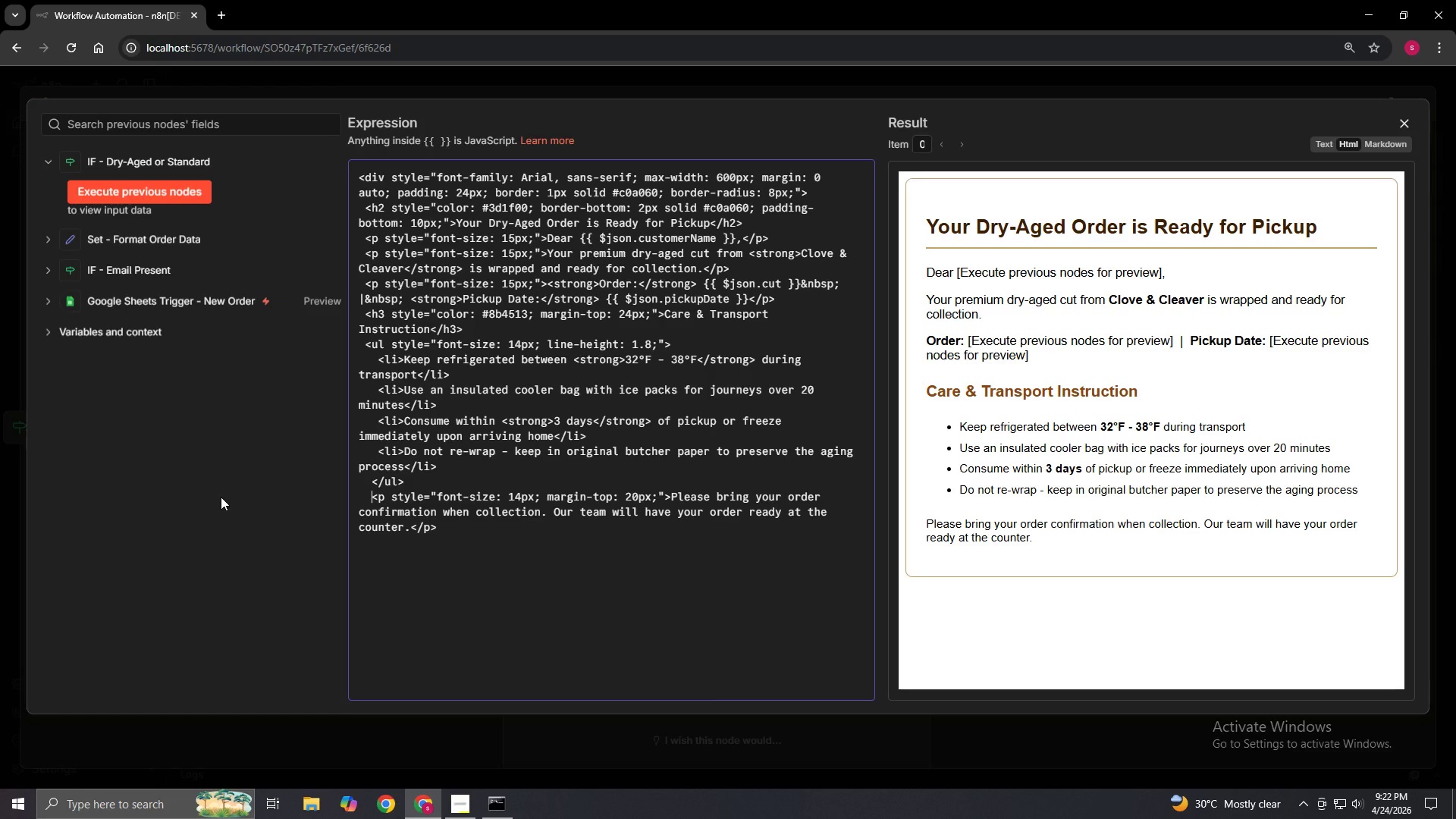 
key(Space)
 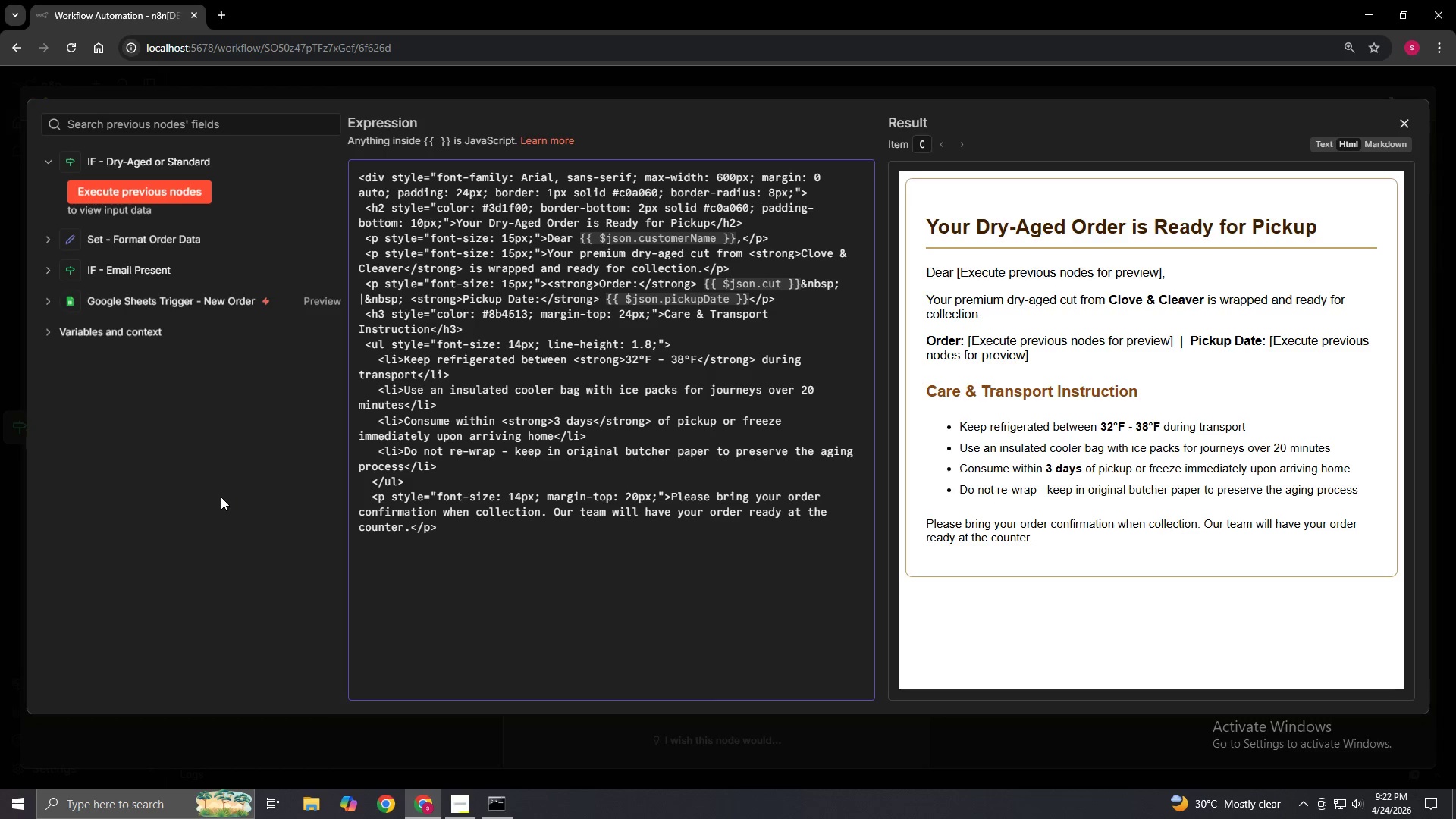 
key(End)
 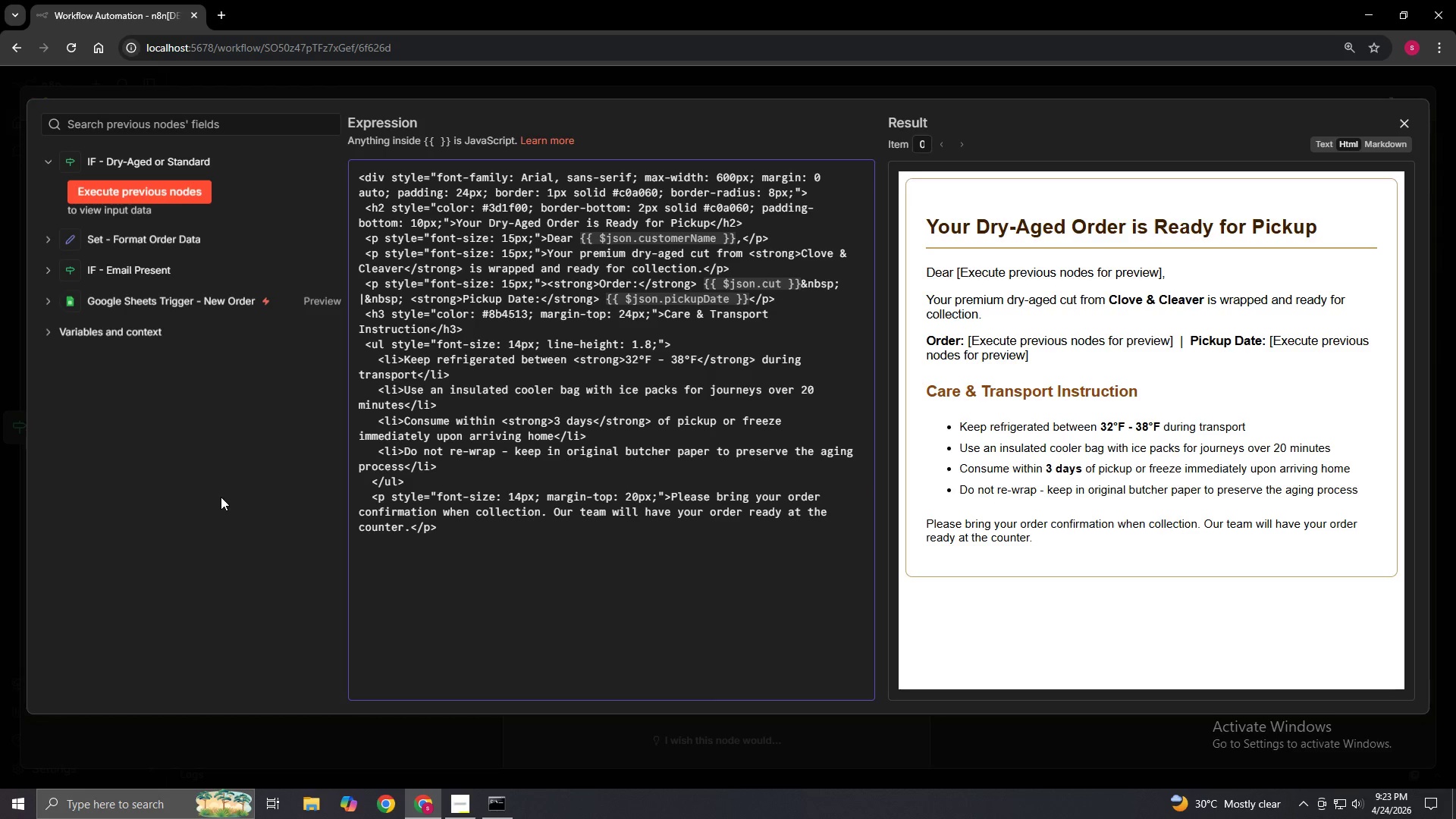 
key(ArrowRight)
 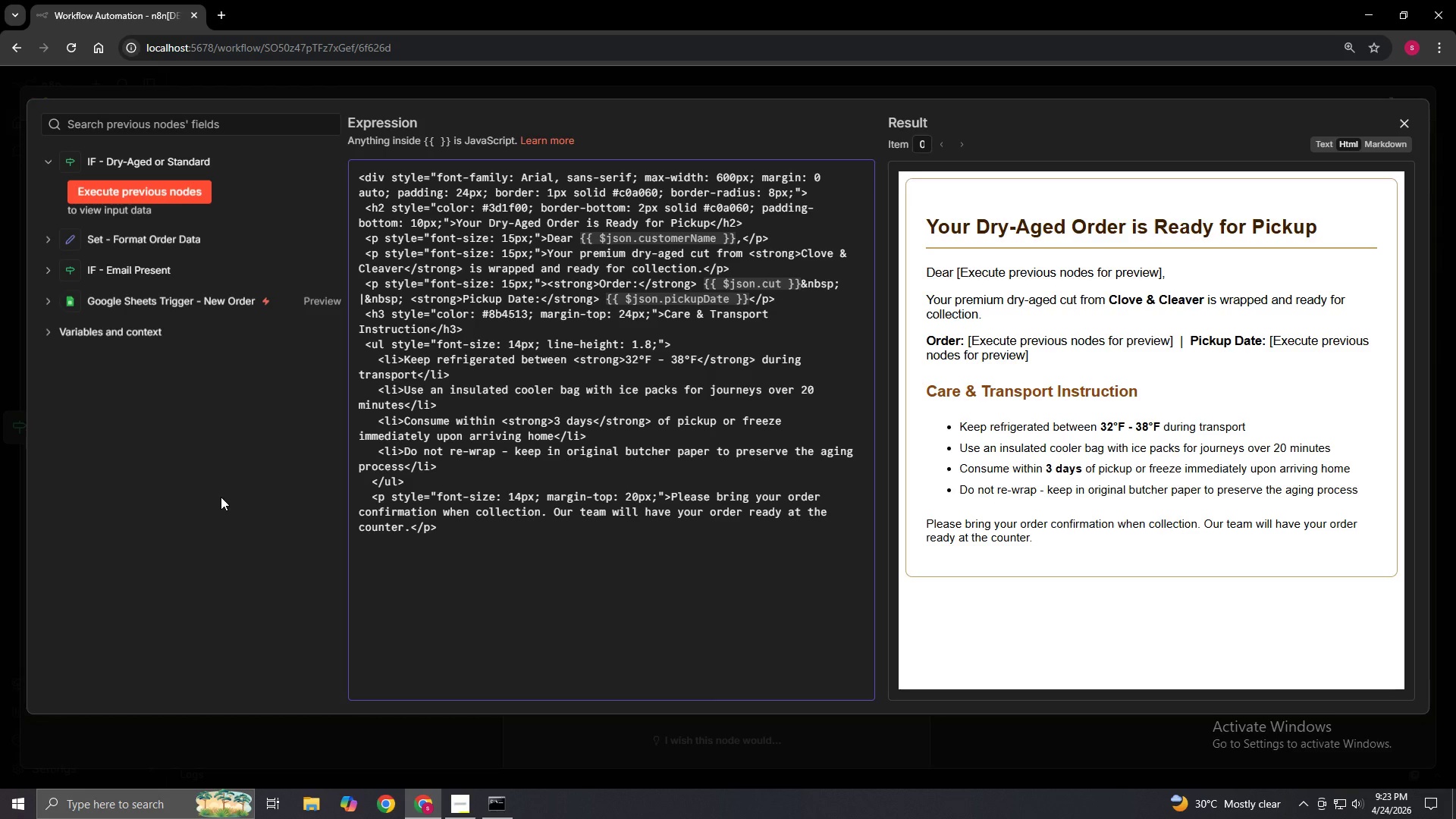 
key(End)
 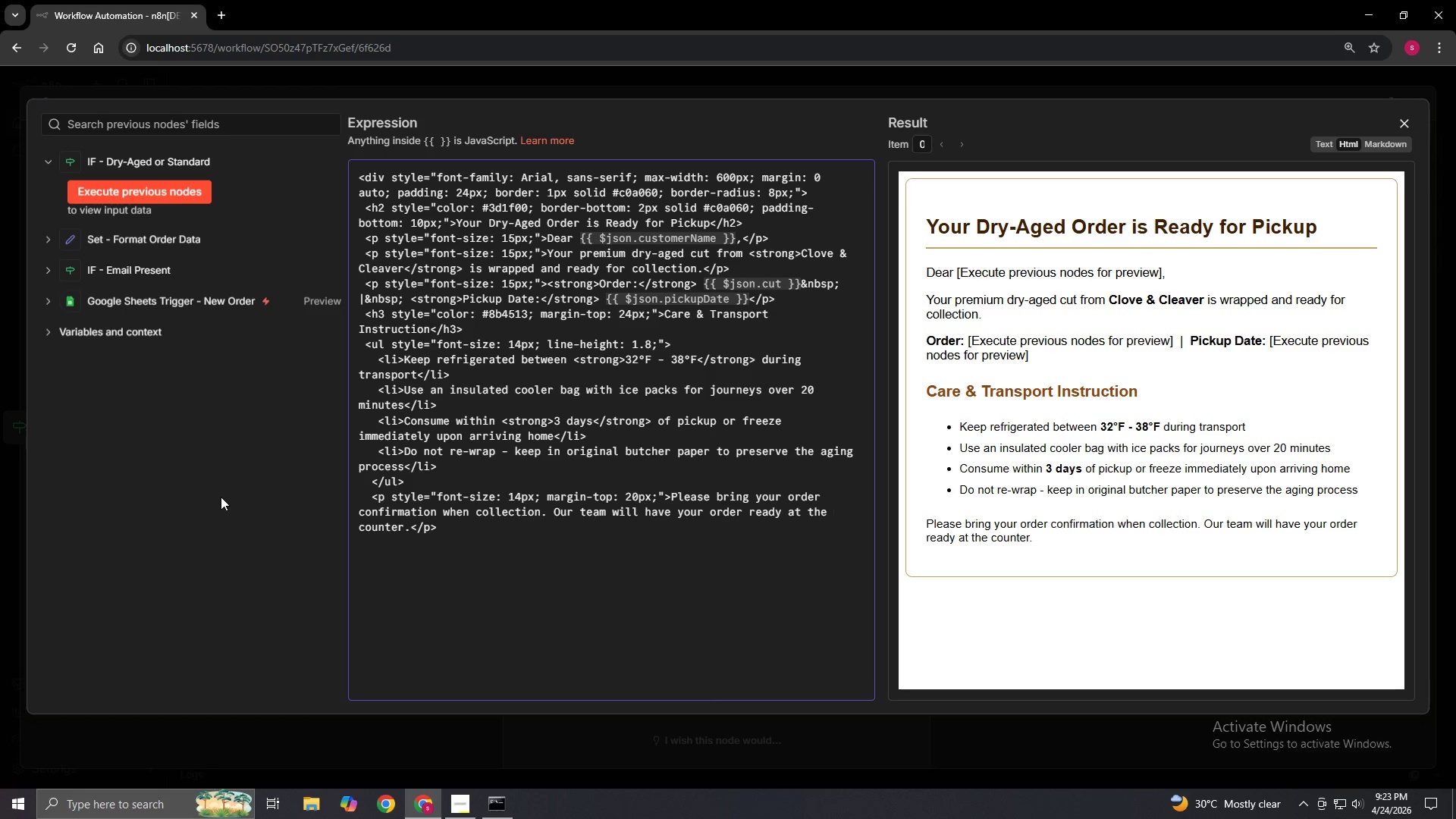 
key(ArrowRight)
 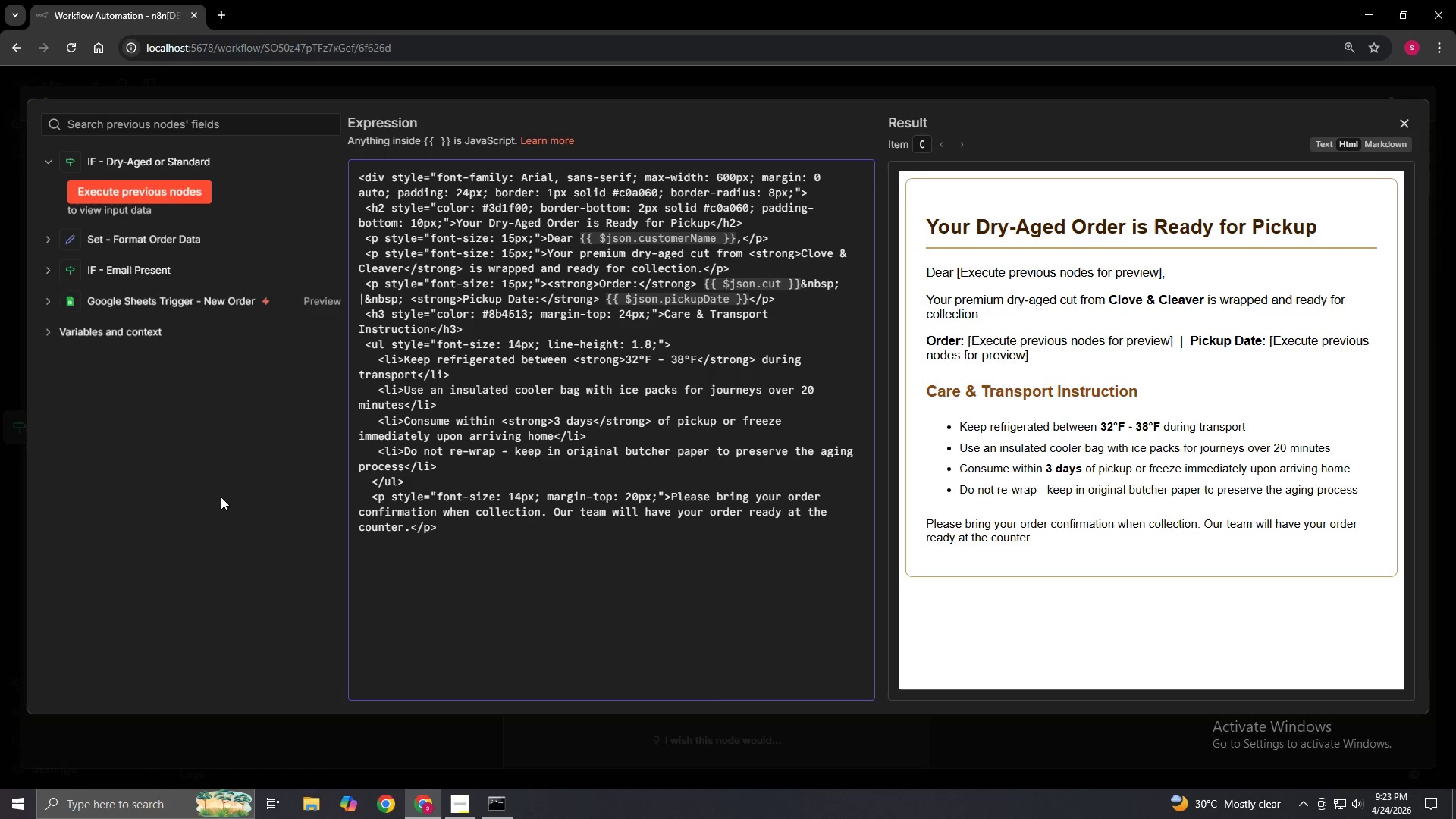 
key(End)
 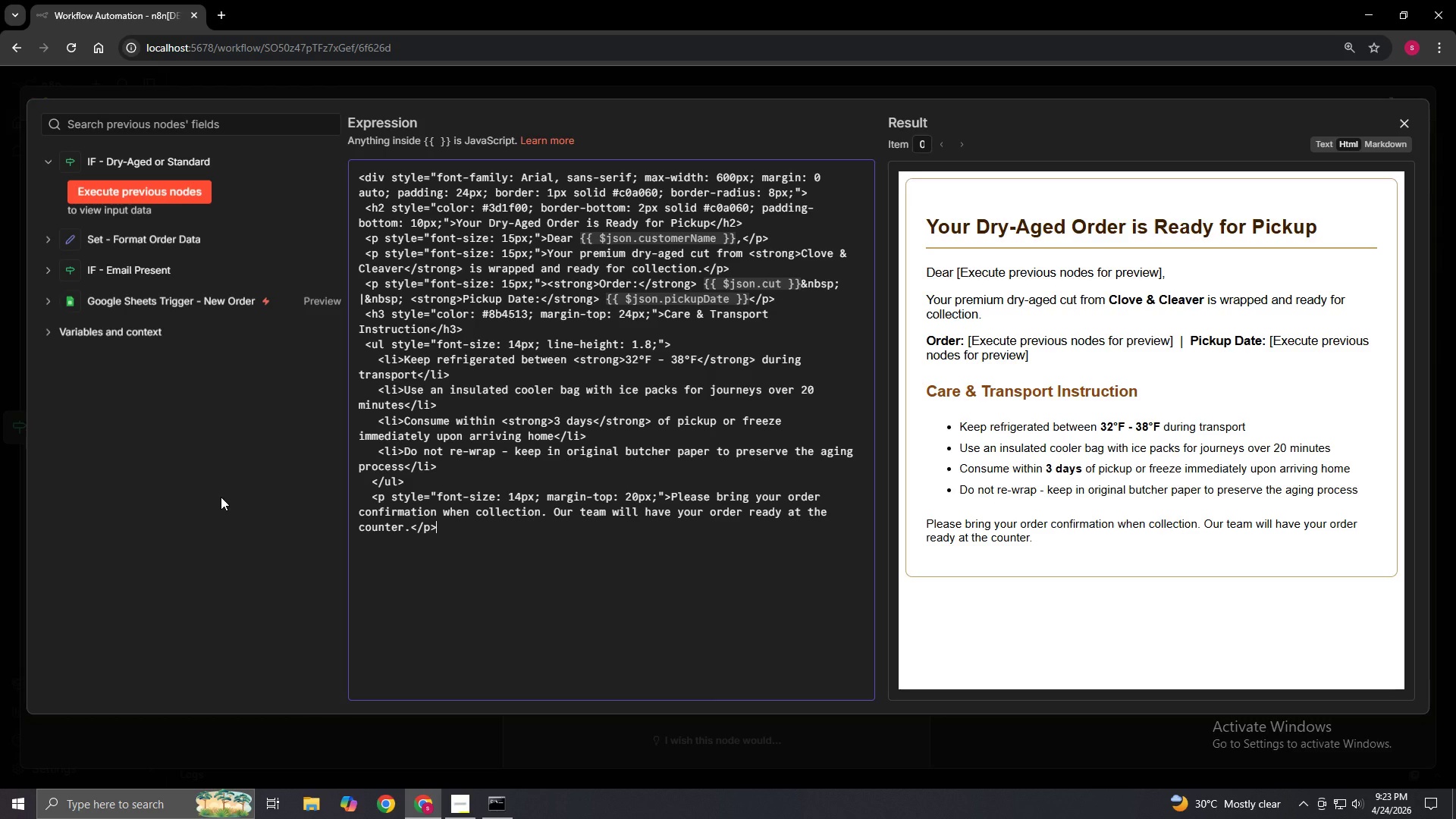 
wait(11.42)
 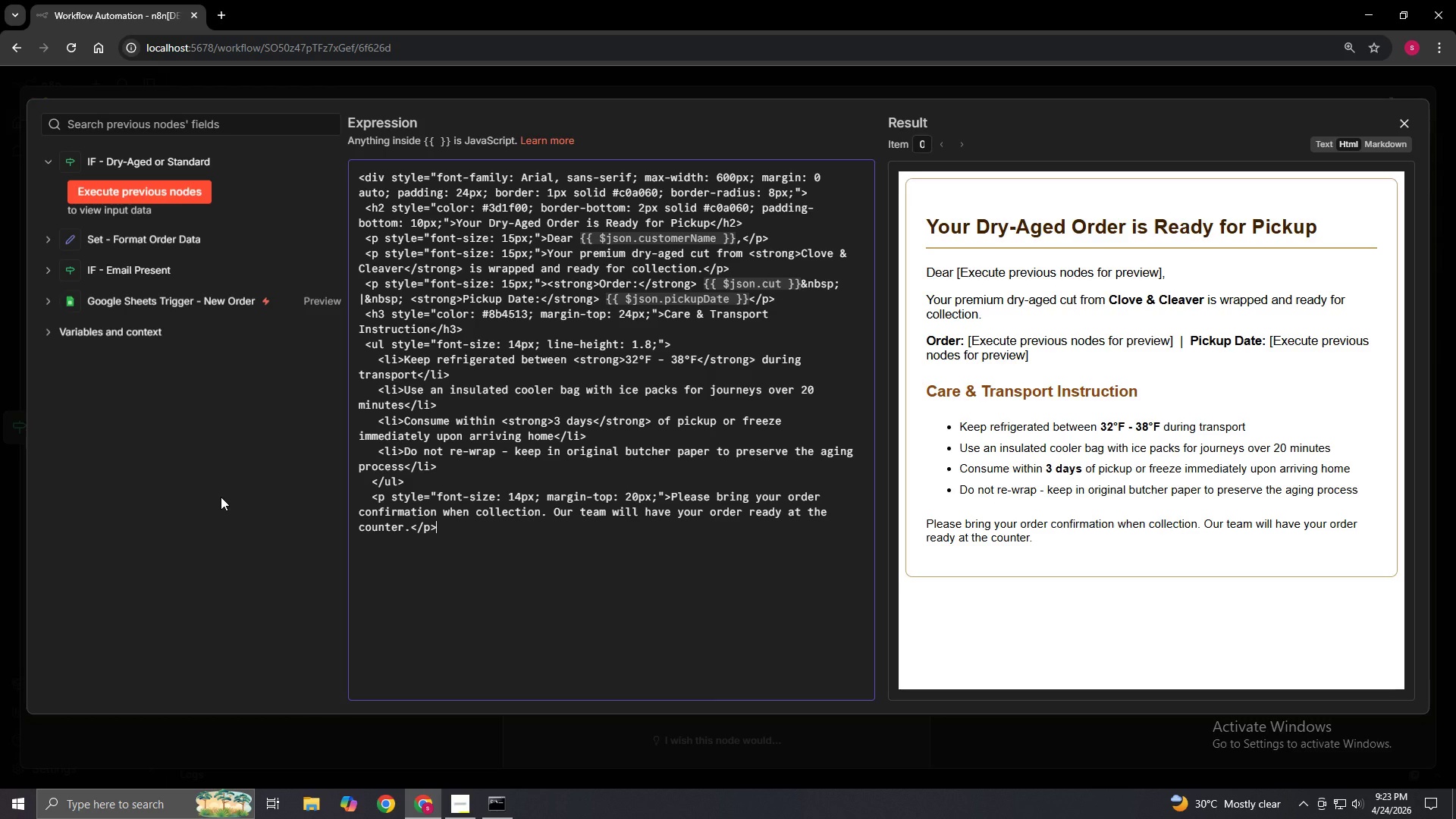 
key(Enter)
 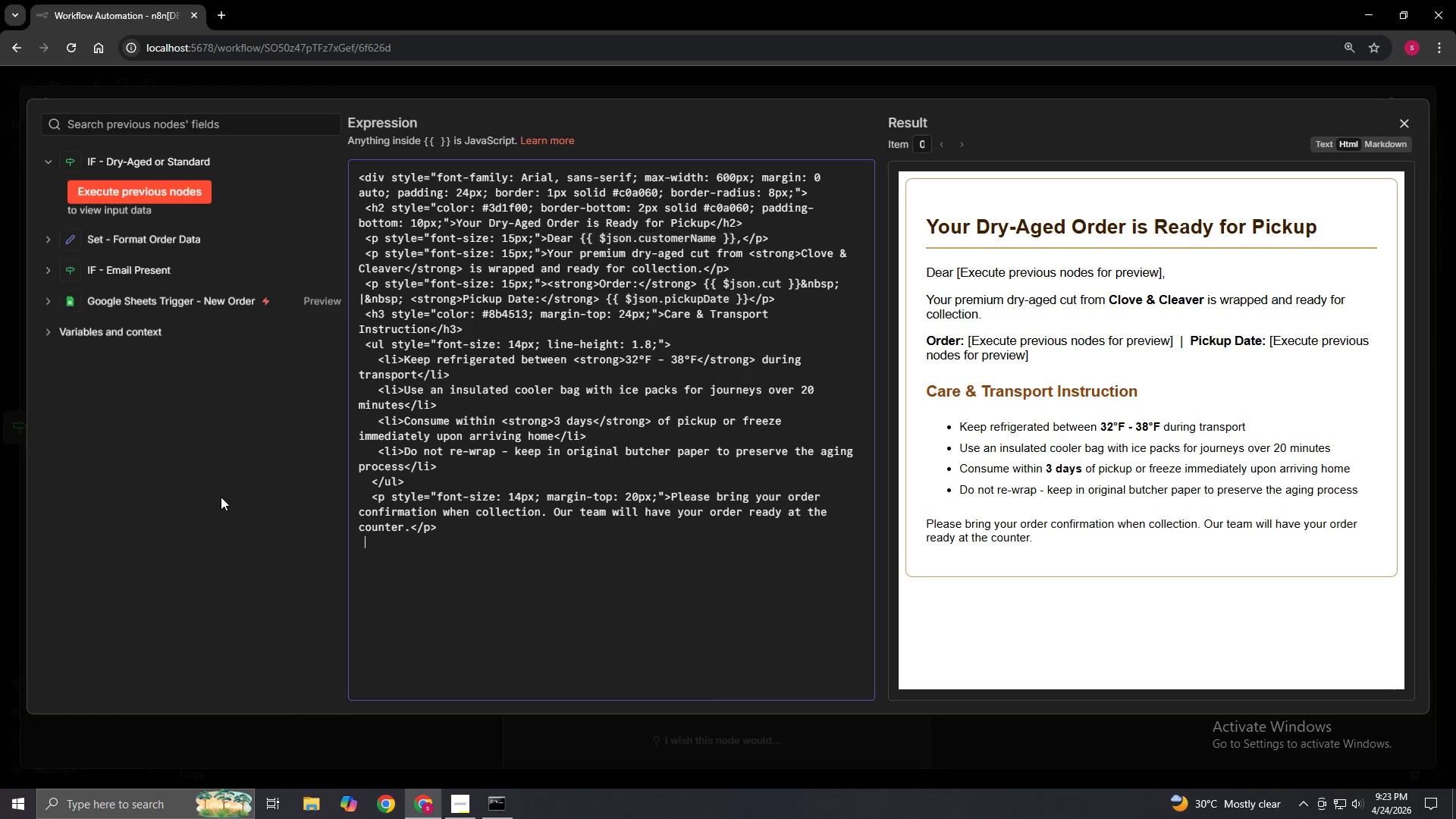 
key(Space)
 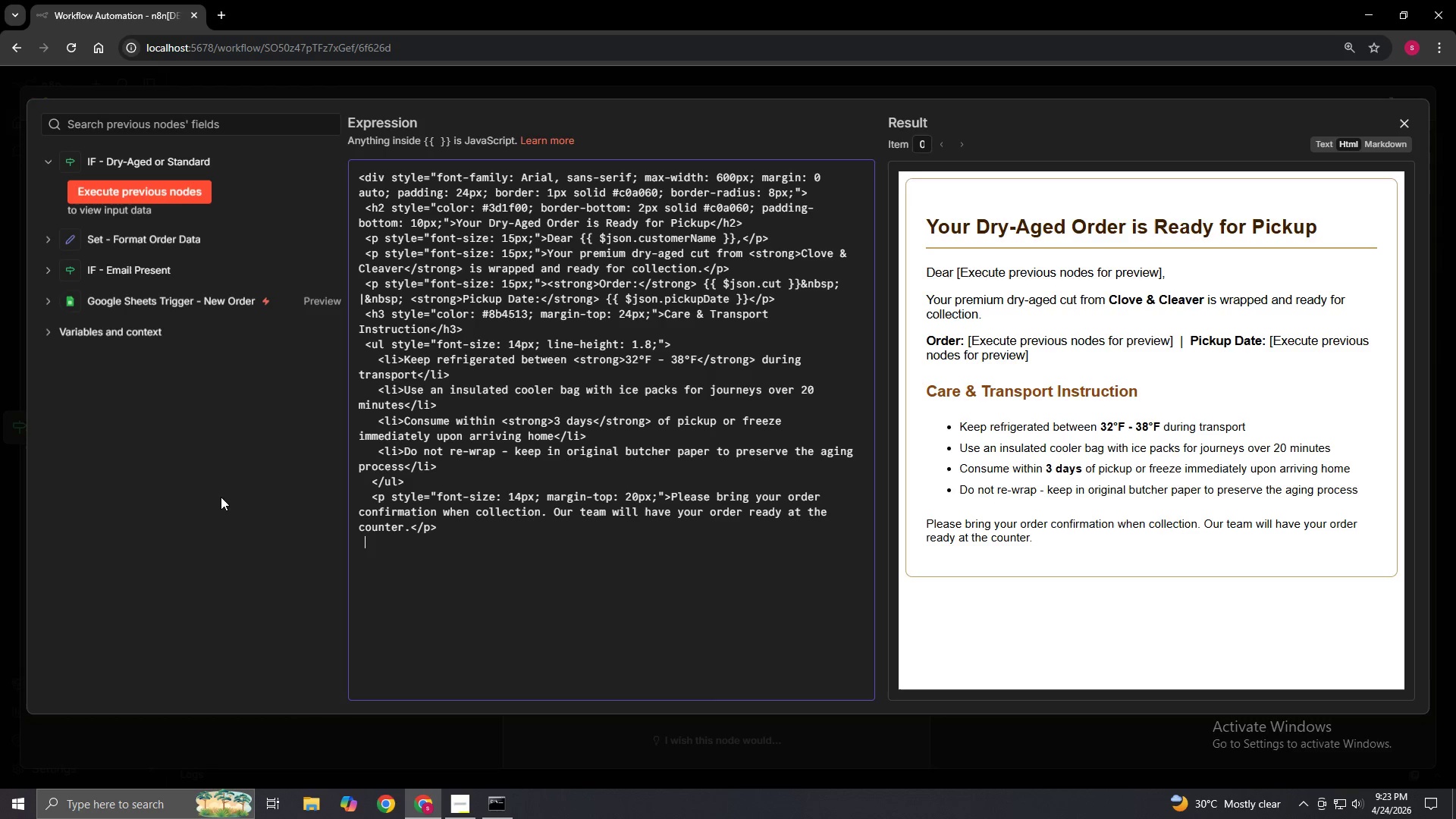 
key(Space)
 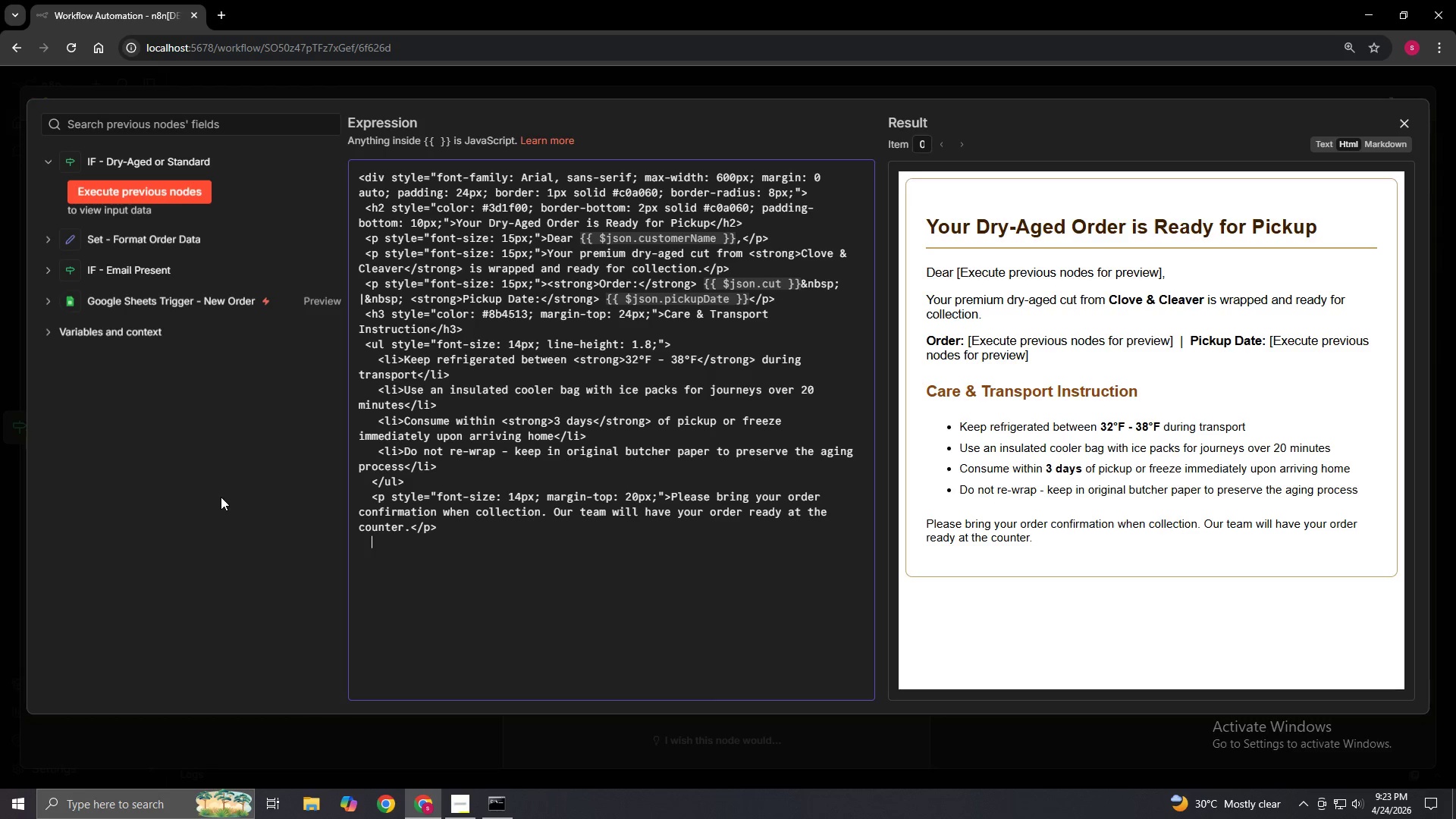 
key(Space)
 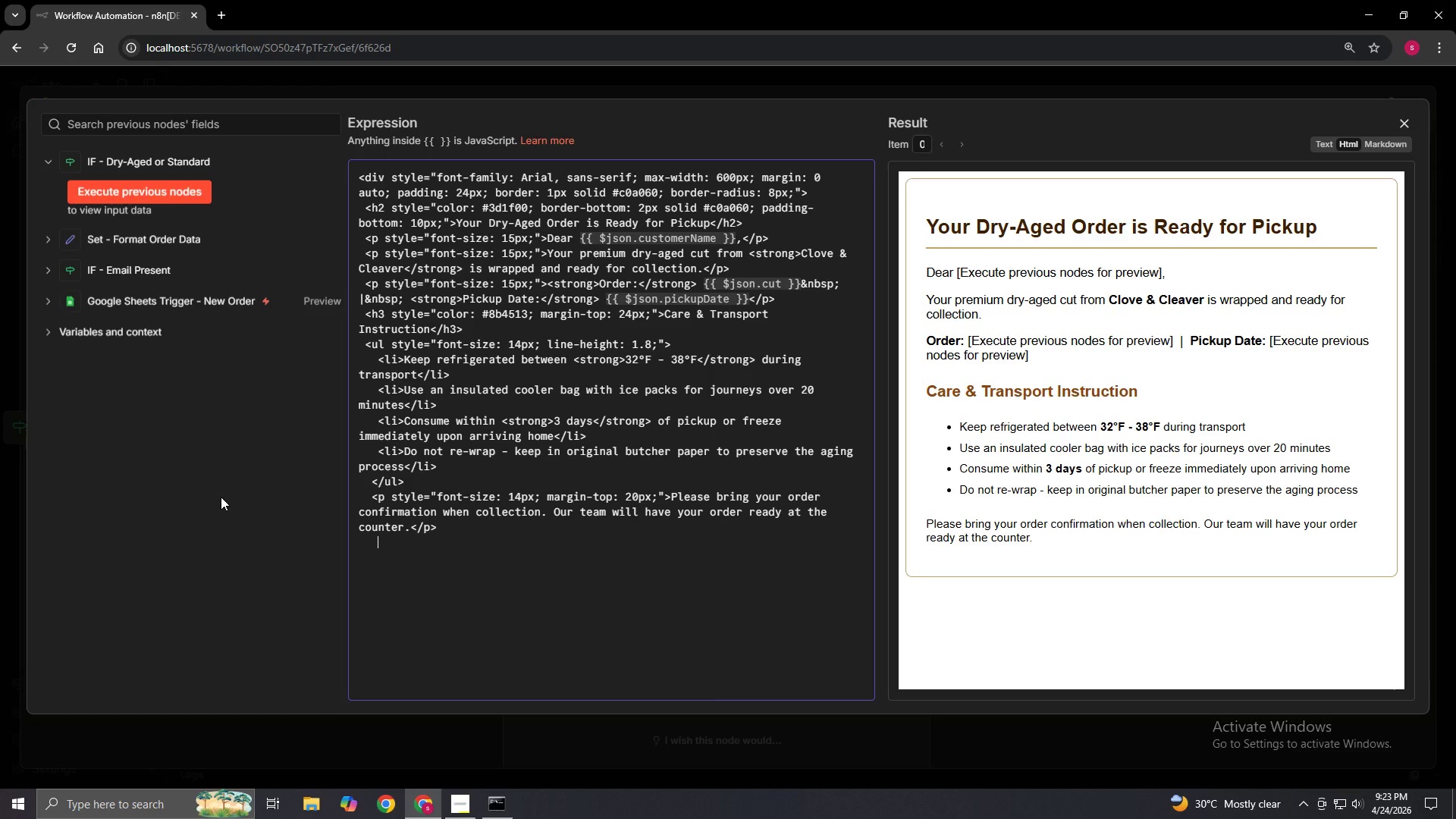 
key(ArrowUp)
 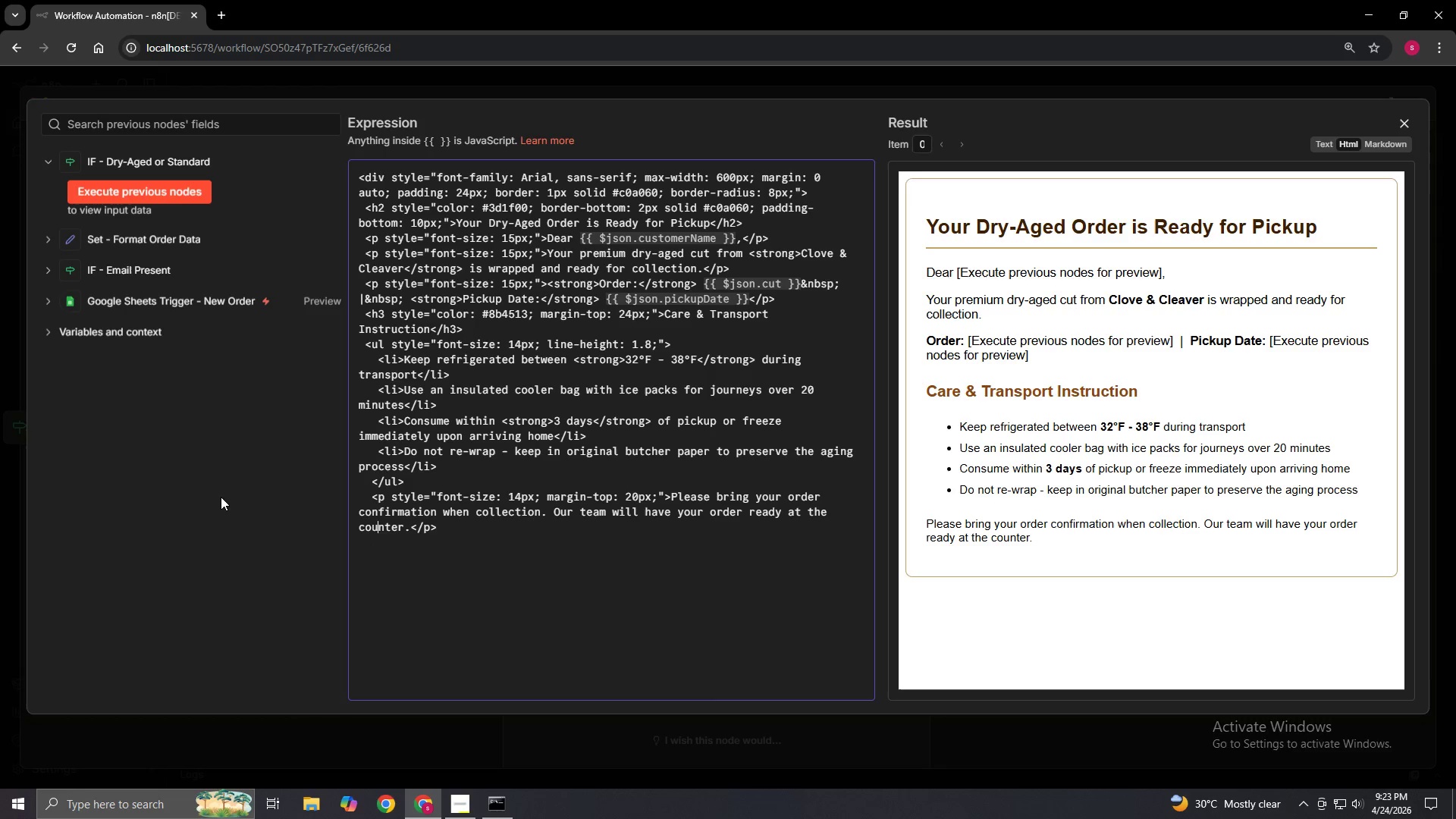 
key(ArrowUp)
 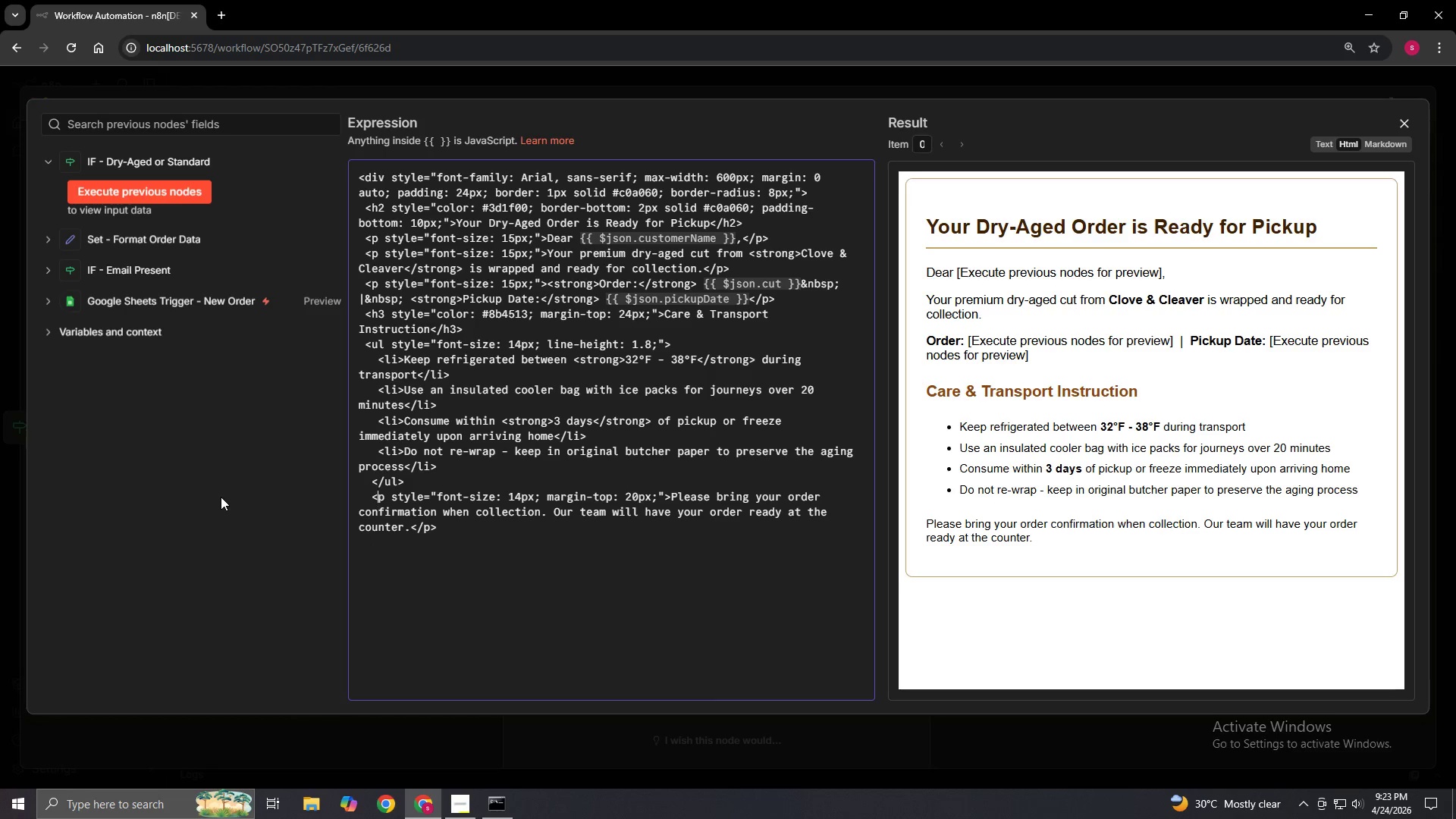 
key(ArrowUp)
 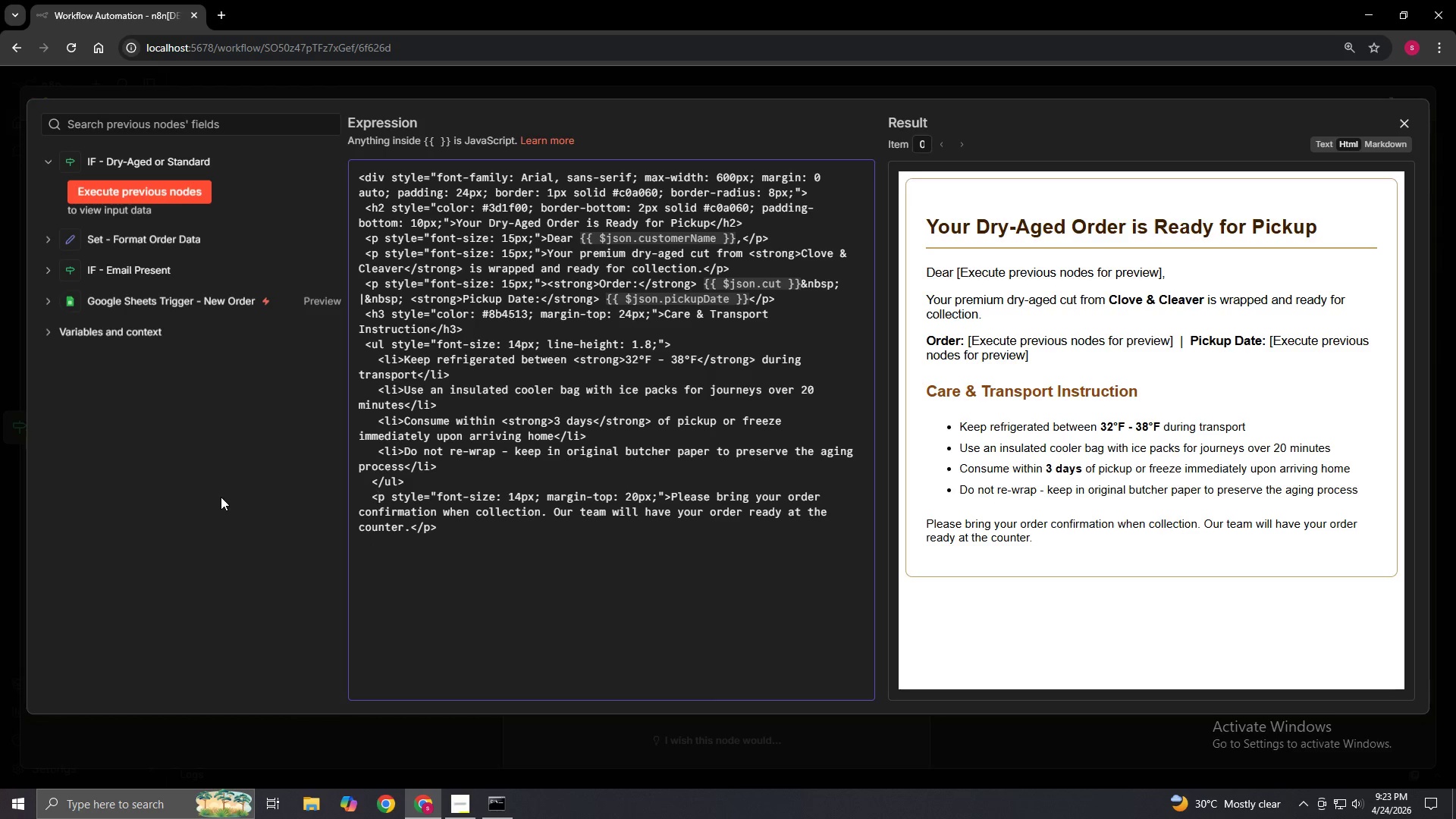 
key(ArrowDown)
 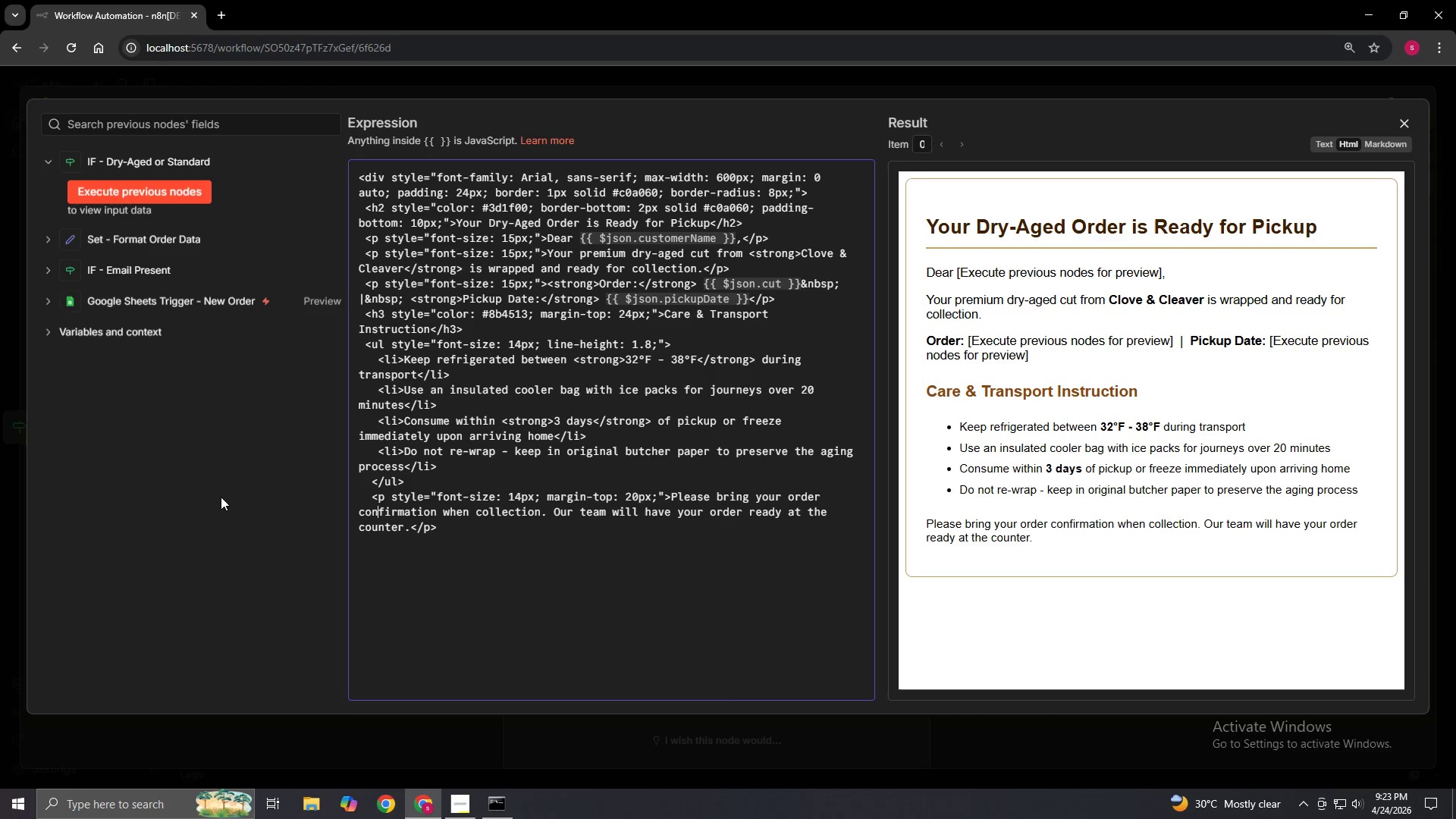 
key(ArrowDown)
 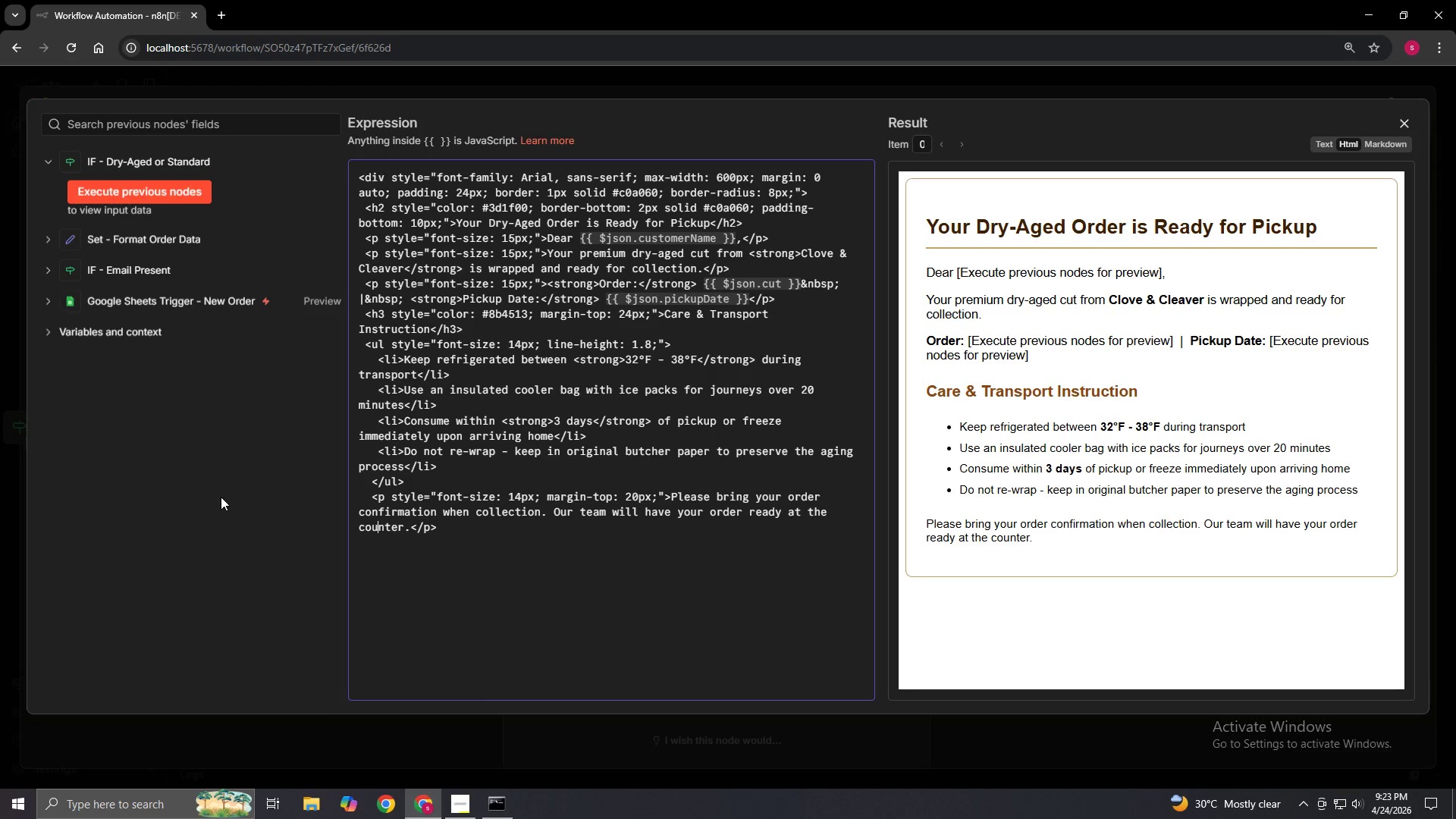 
key(ArrowDown)
 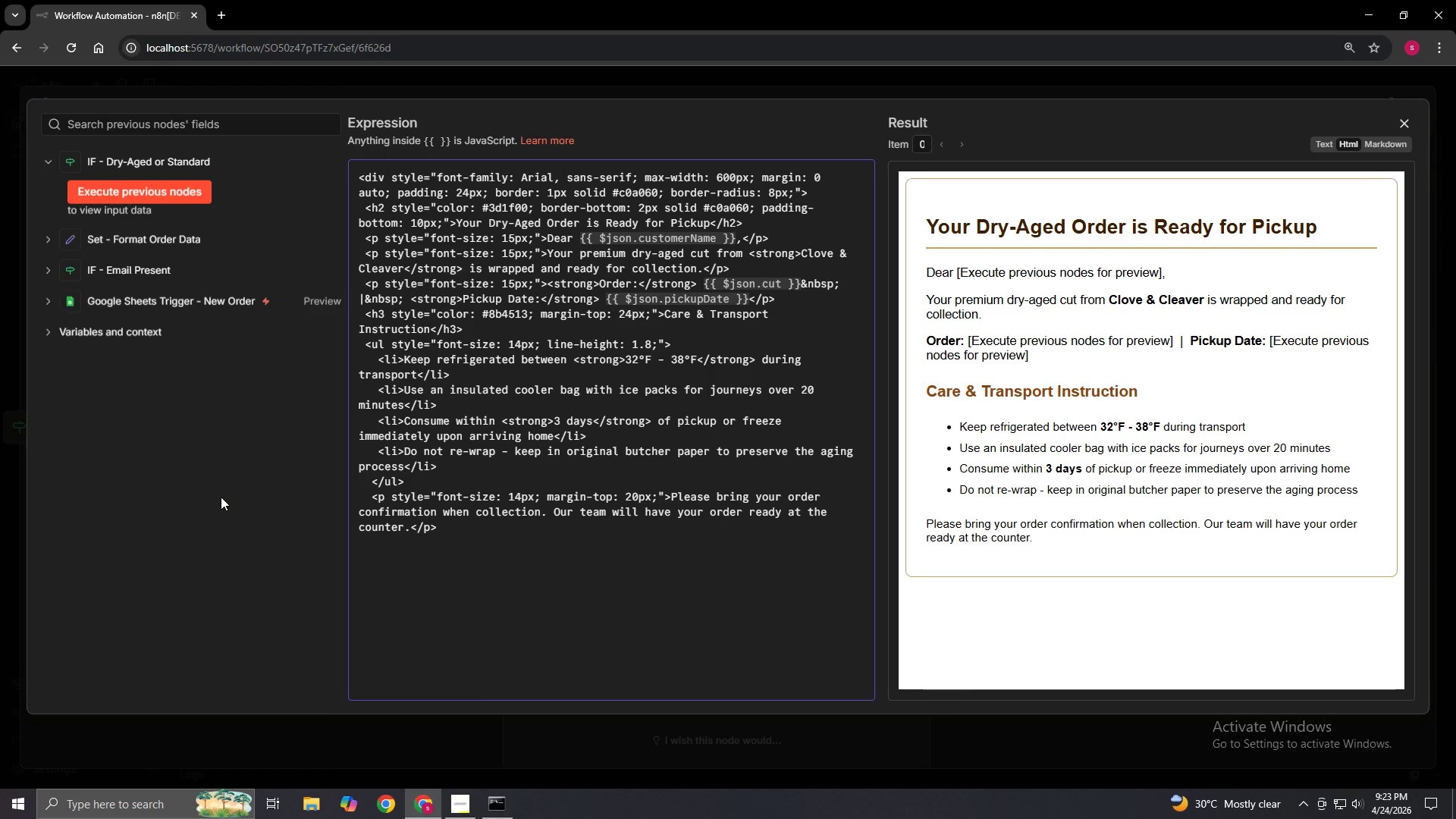 
key(Backspace)
 